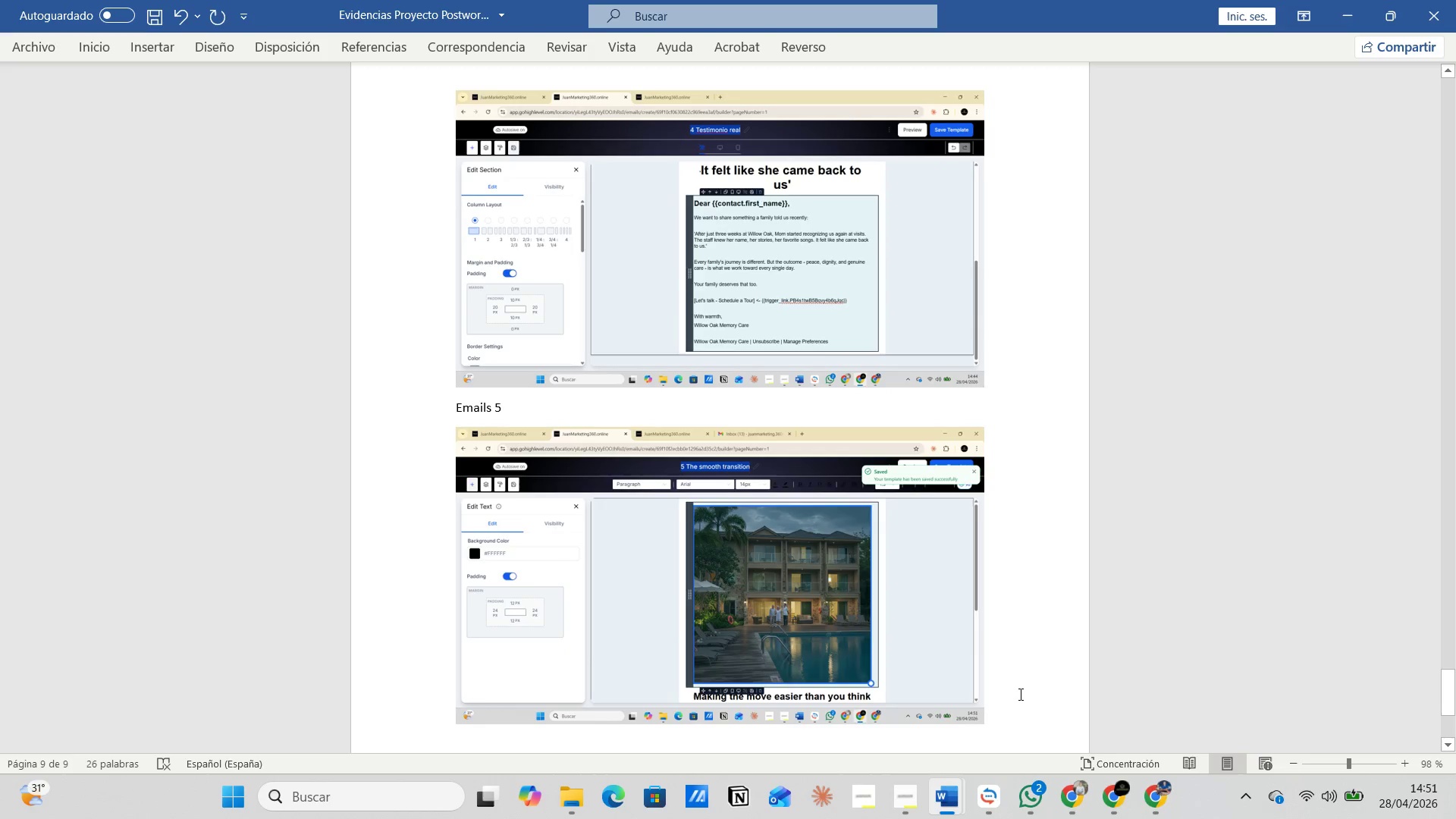 
key(Alt+AltLeft)
 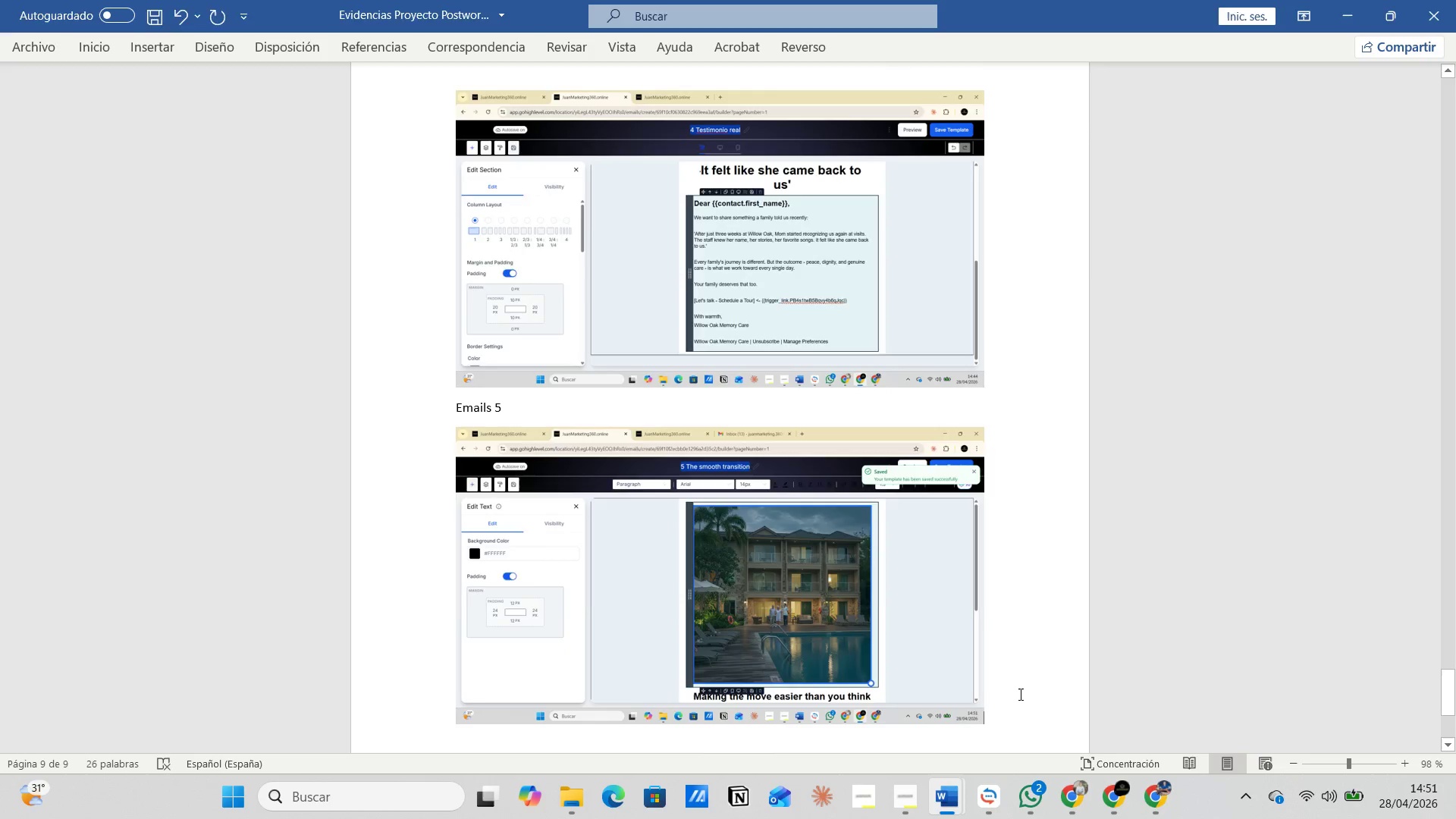 
key(Alt+Tab)
 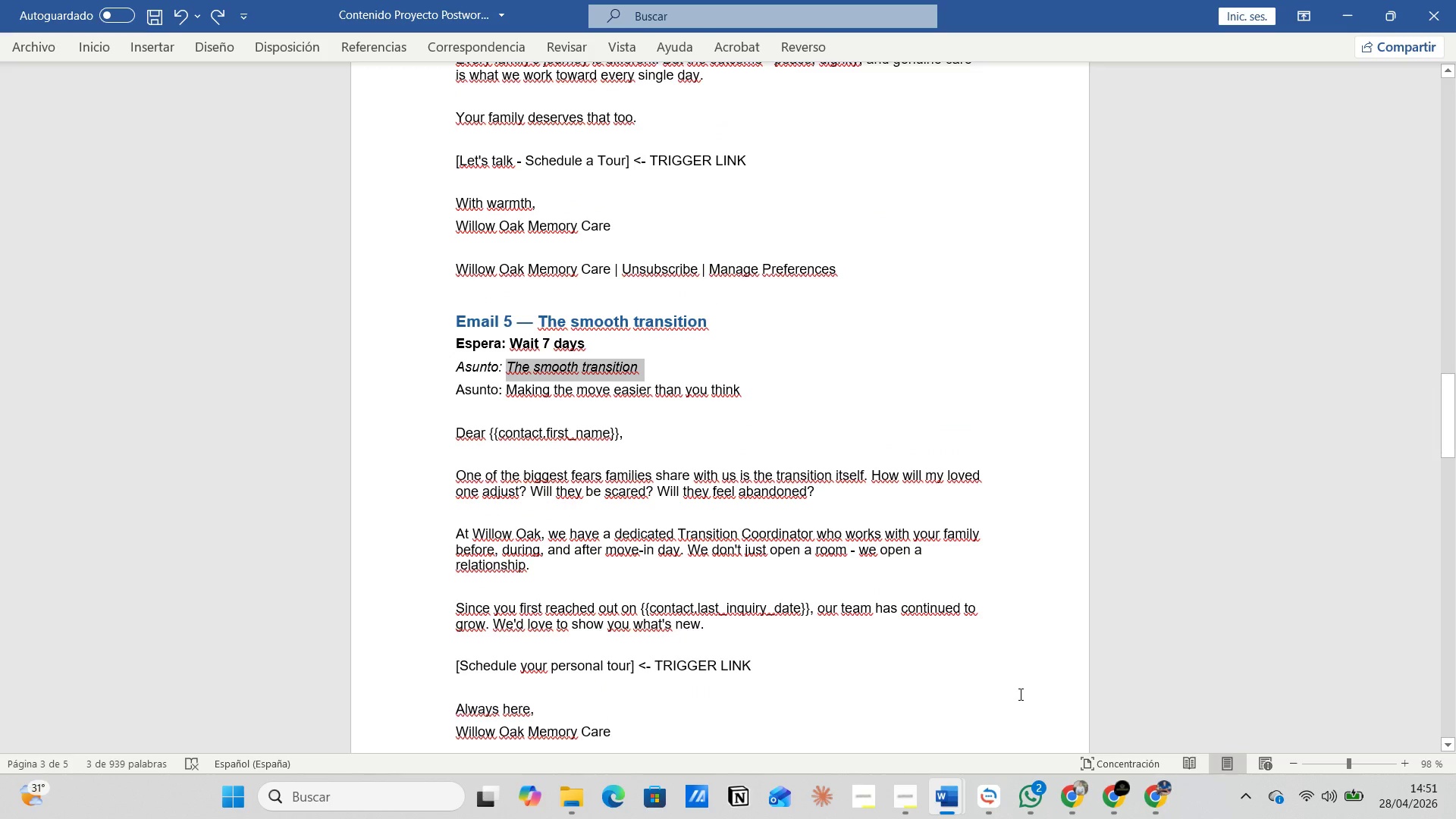 
key(Alt+AltLeft)
 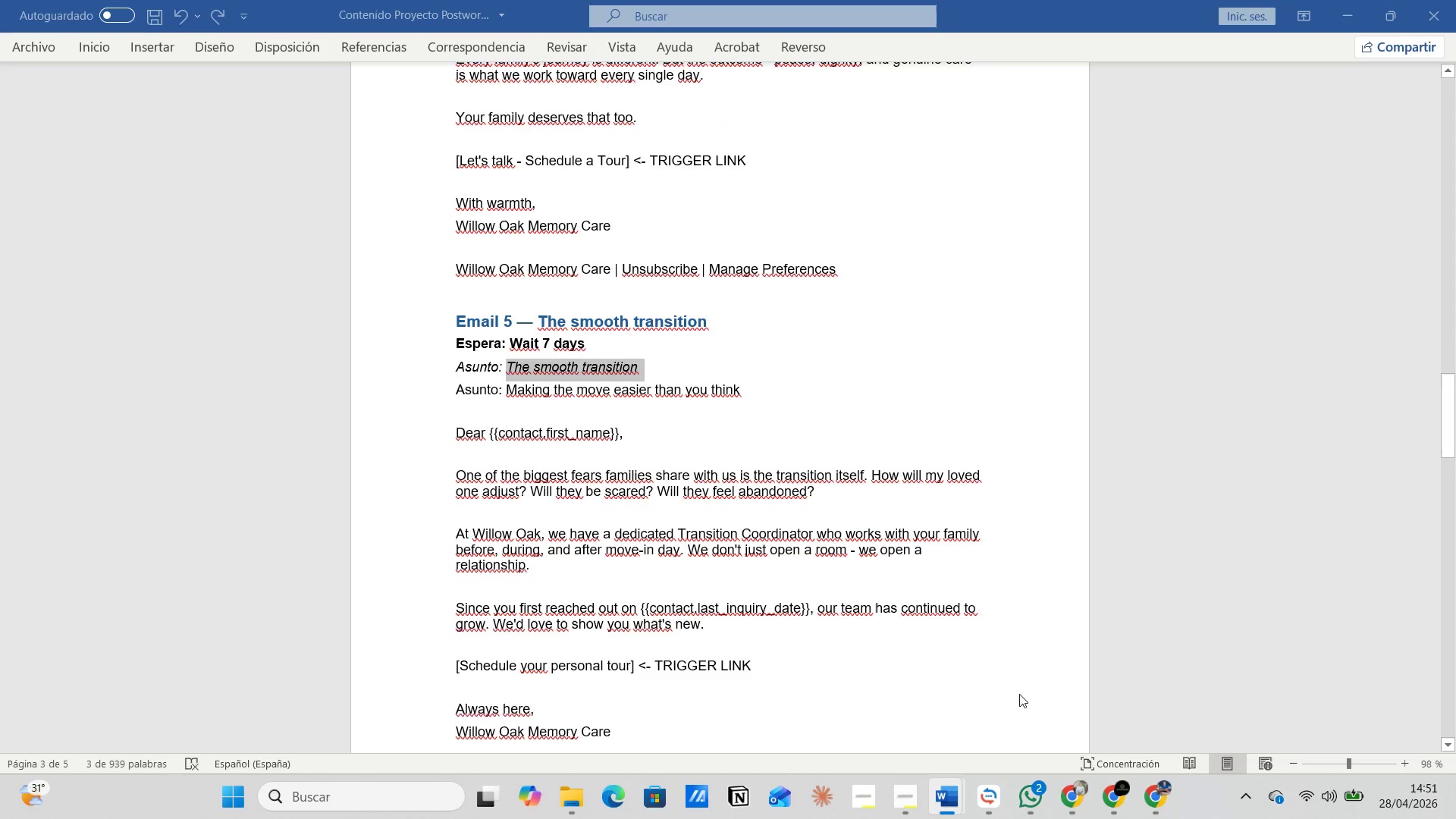 
key(Alt+Tab)
 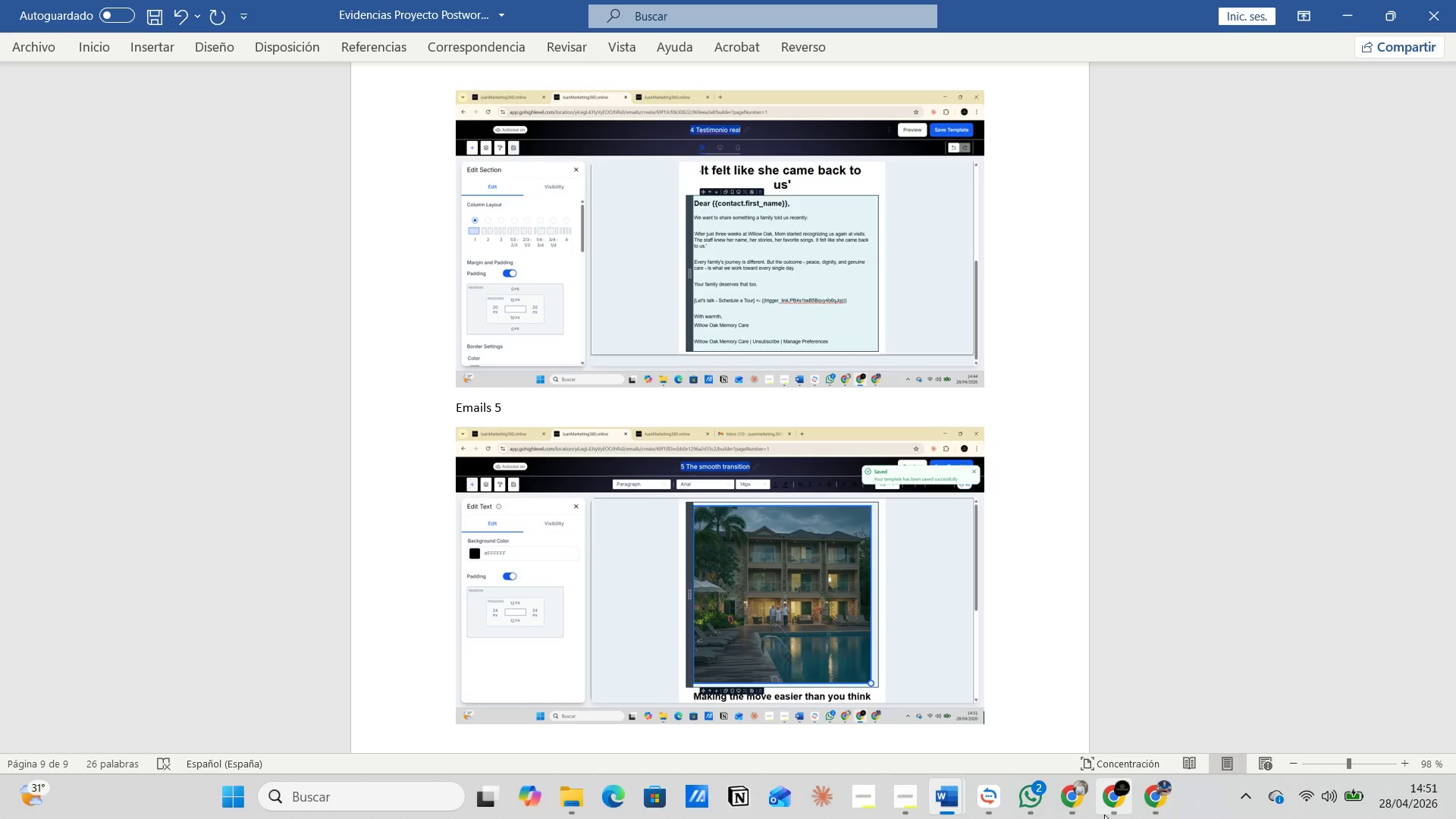 
left_click([1075, 701])
 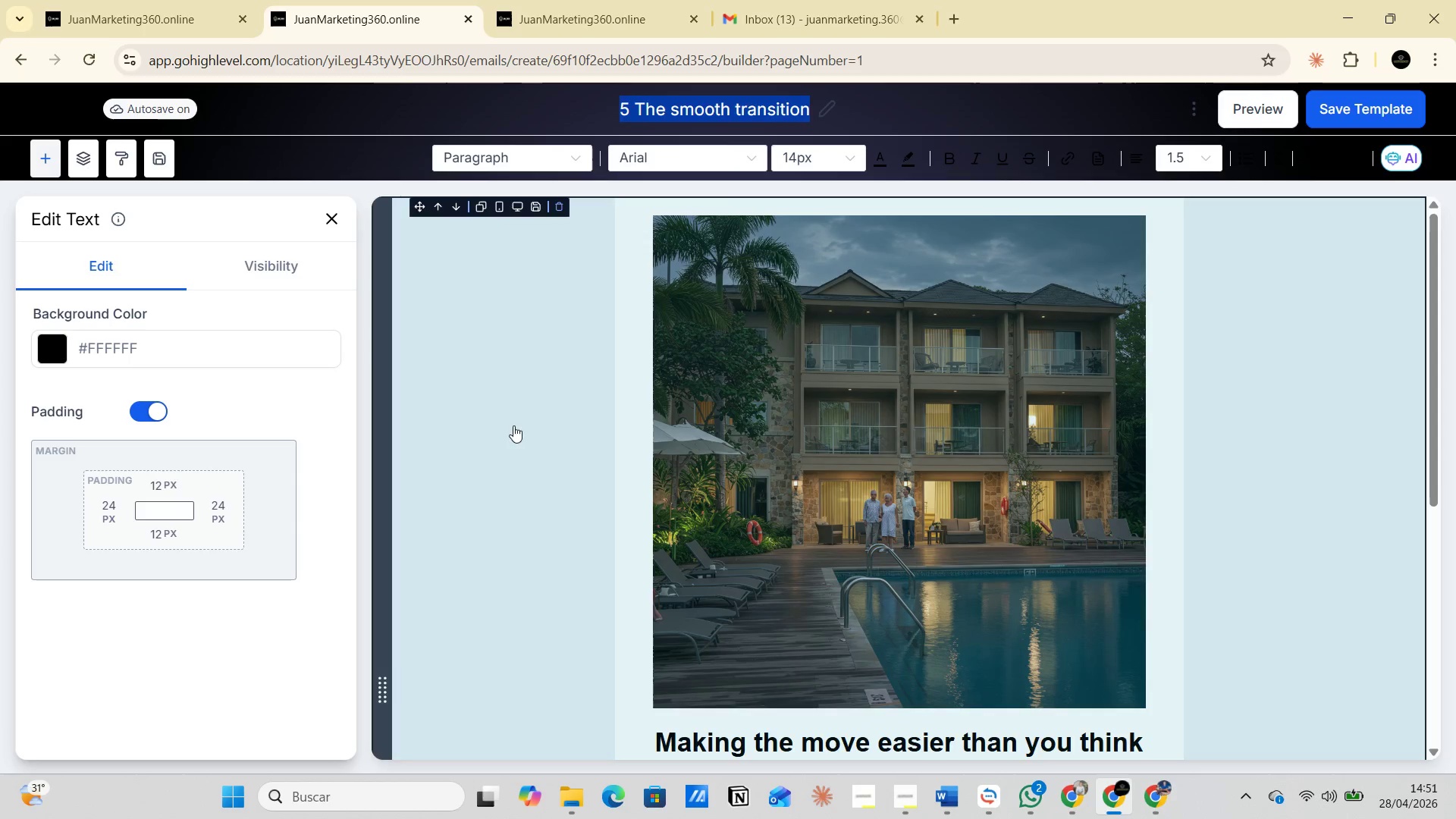 
scroll: coordinate [685, 635], scroll_direction: down, amount: 4.0
 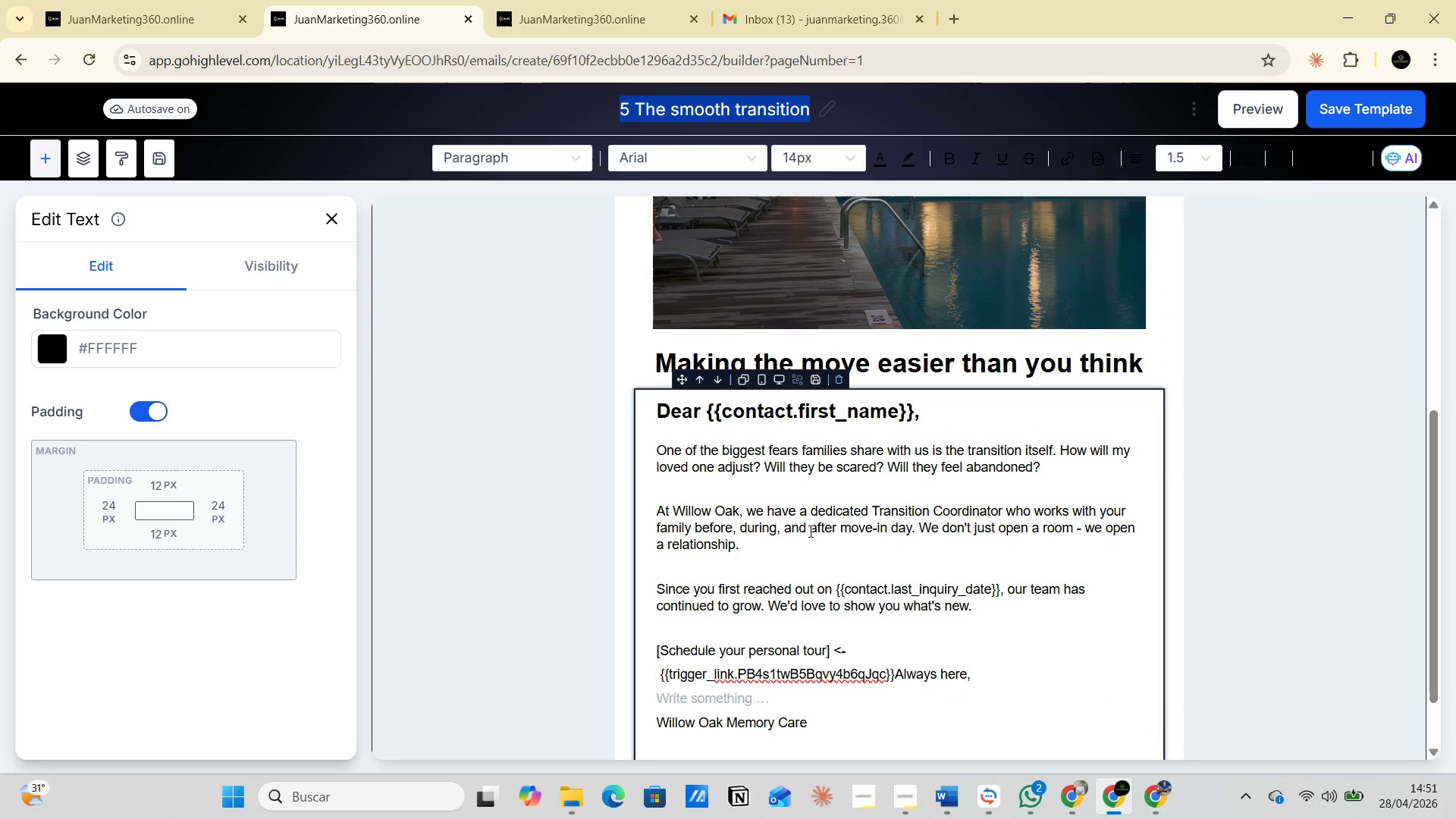 
left_click([815, 526])
 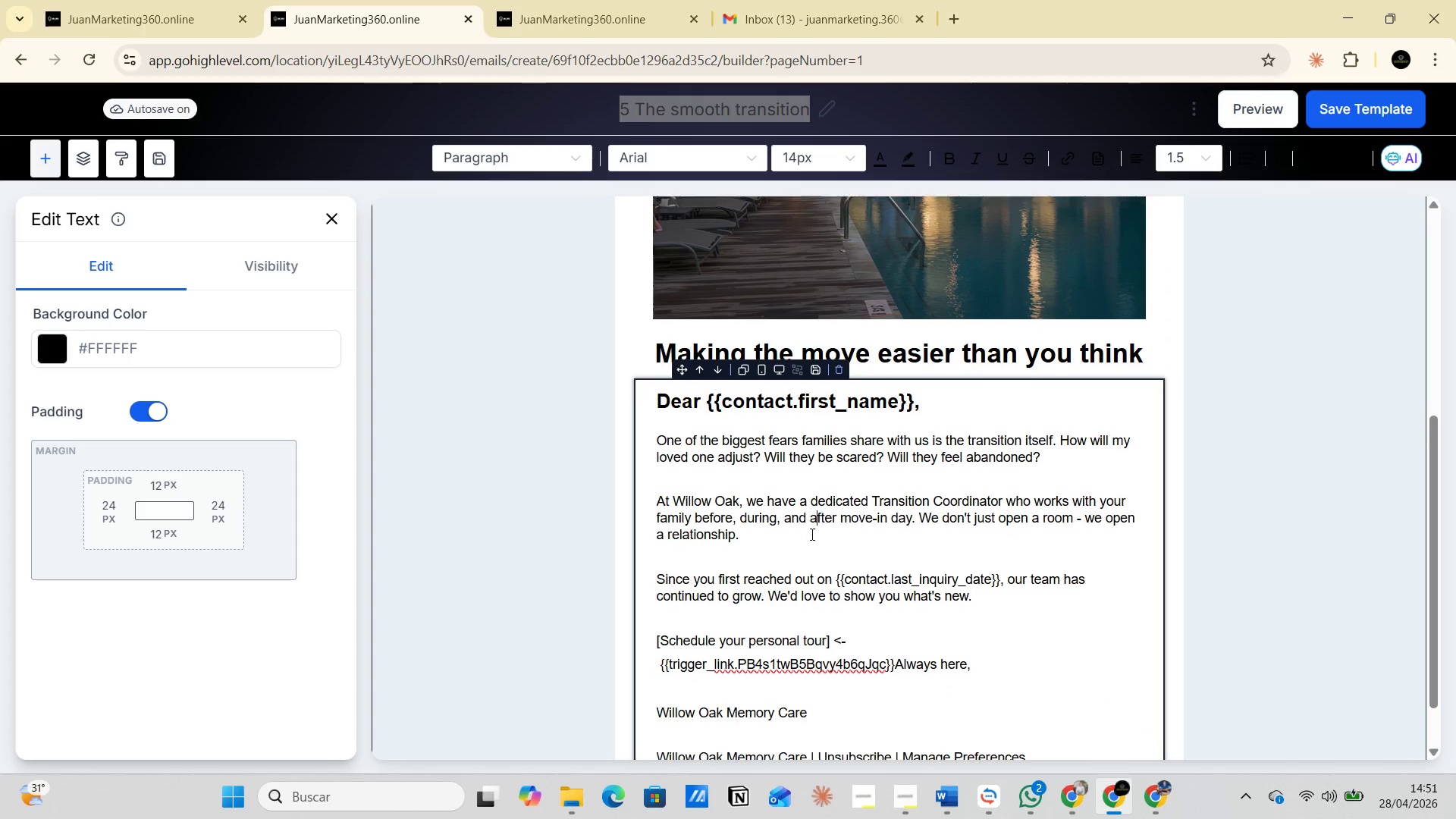 
scroll: coordinate [811, 534], scroll_direction: down, amount: 3.0
 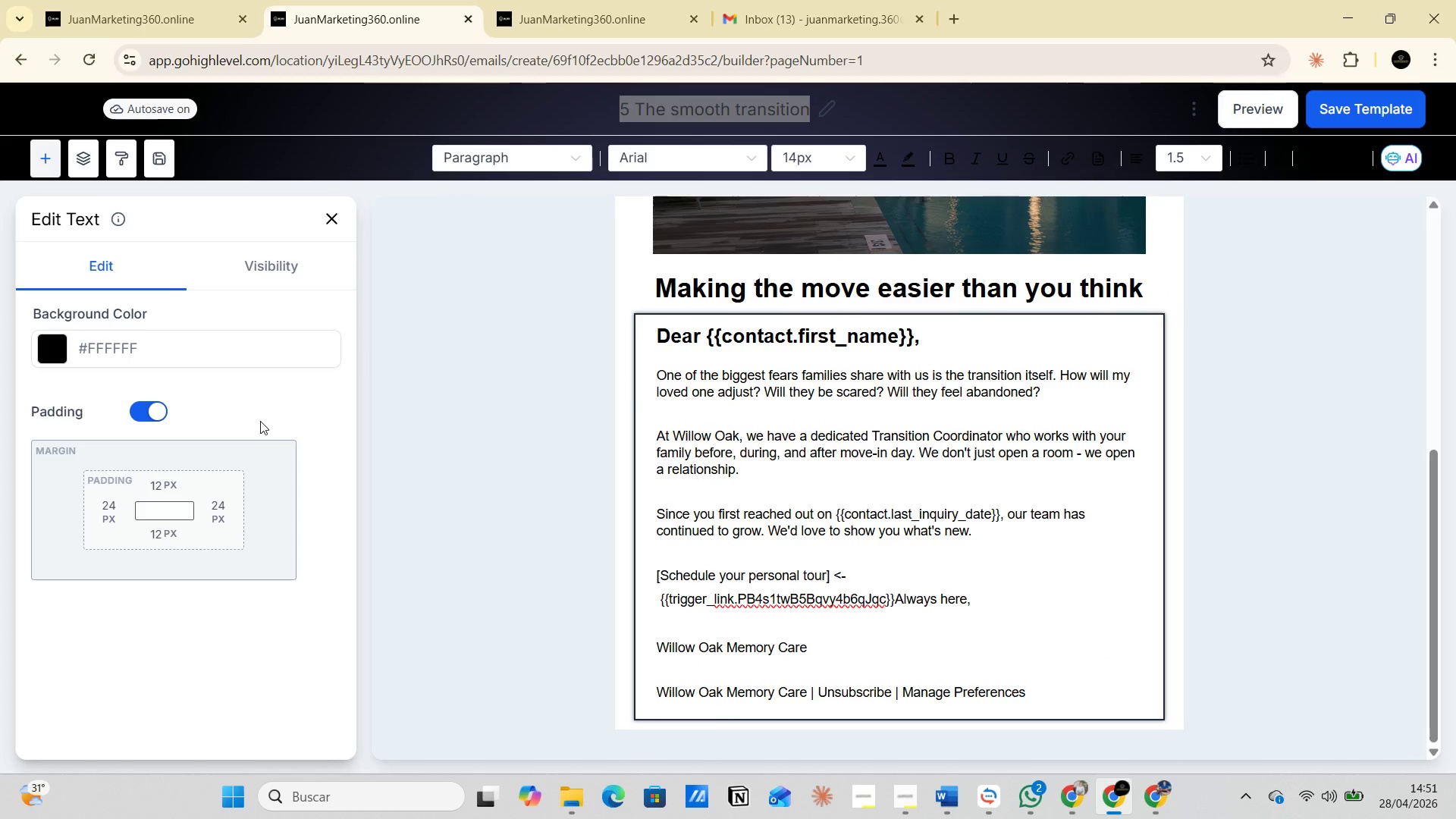 
key(PrintScreen)
 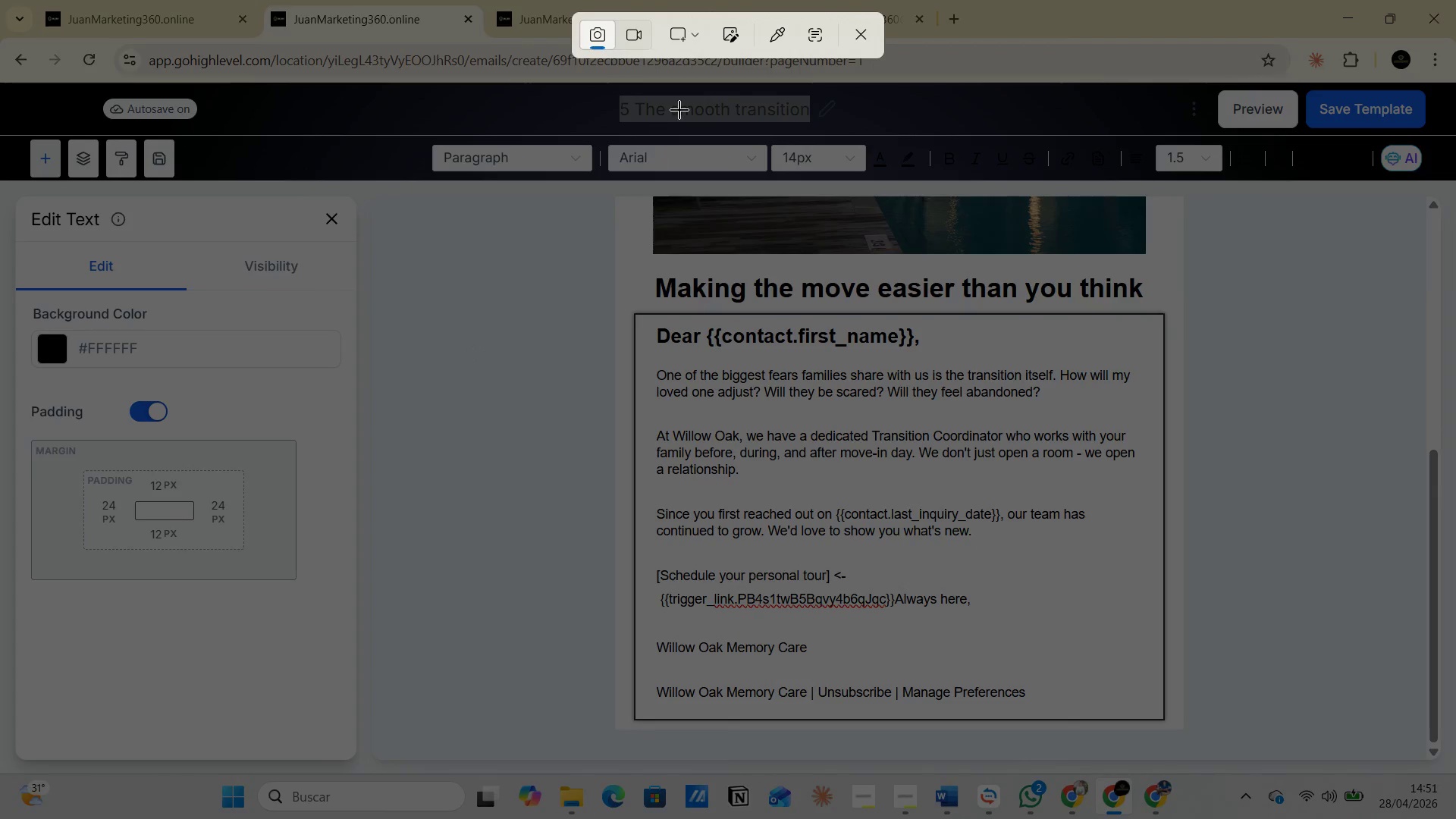 
left_click([689, 46])
 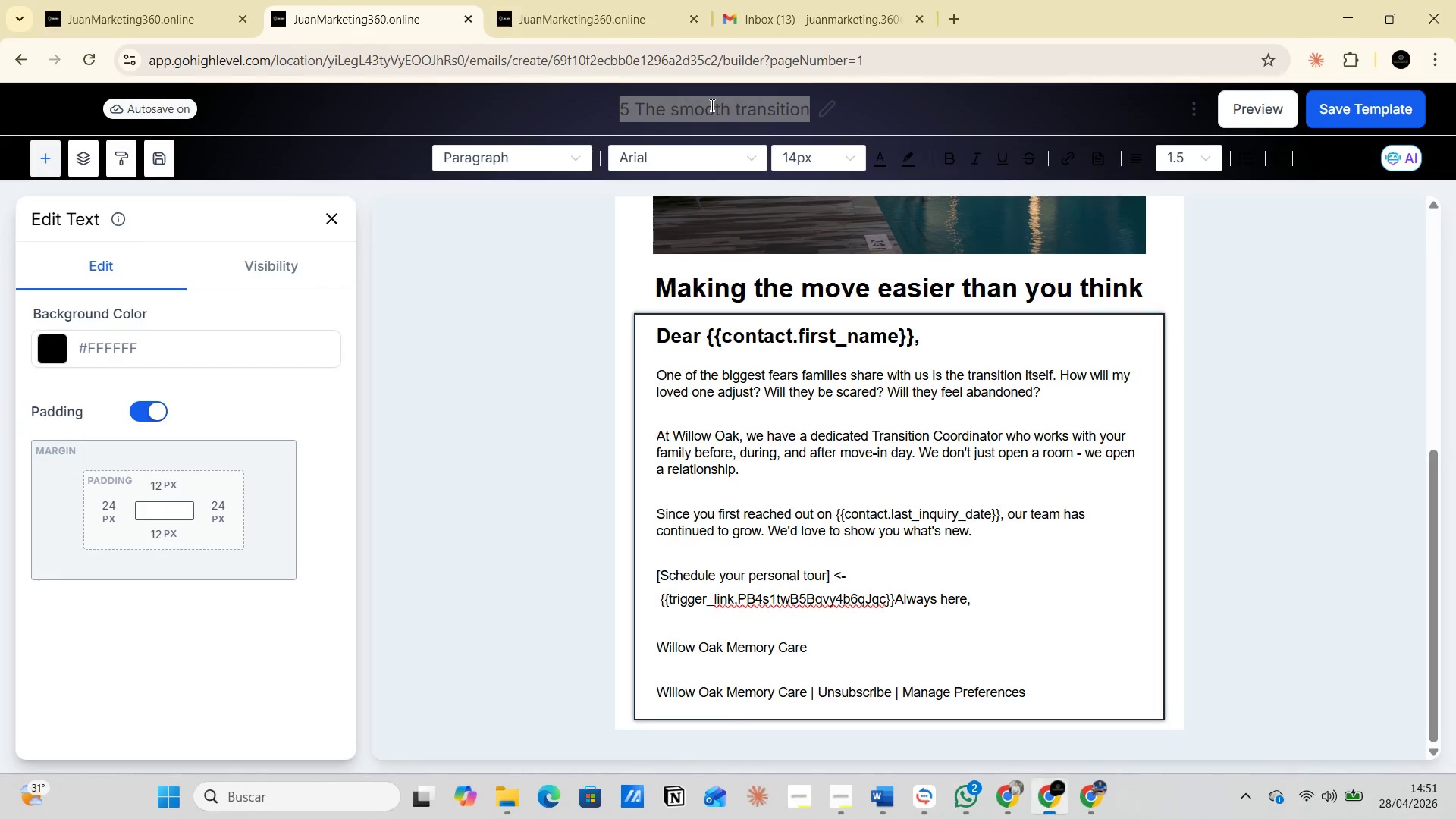 
key(Alt+AltLeft)
 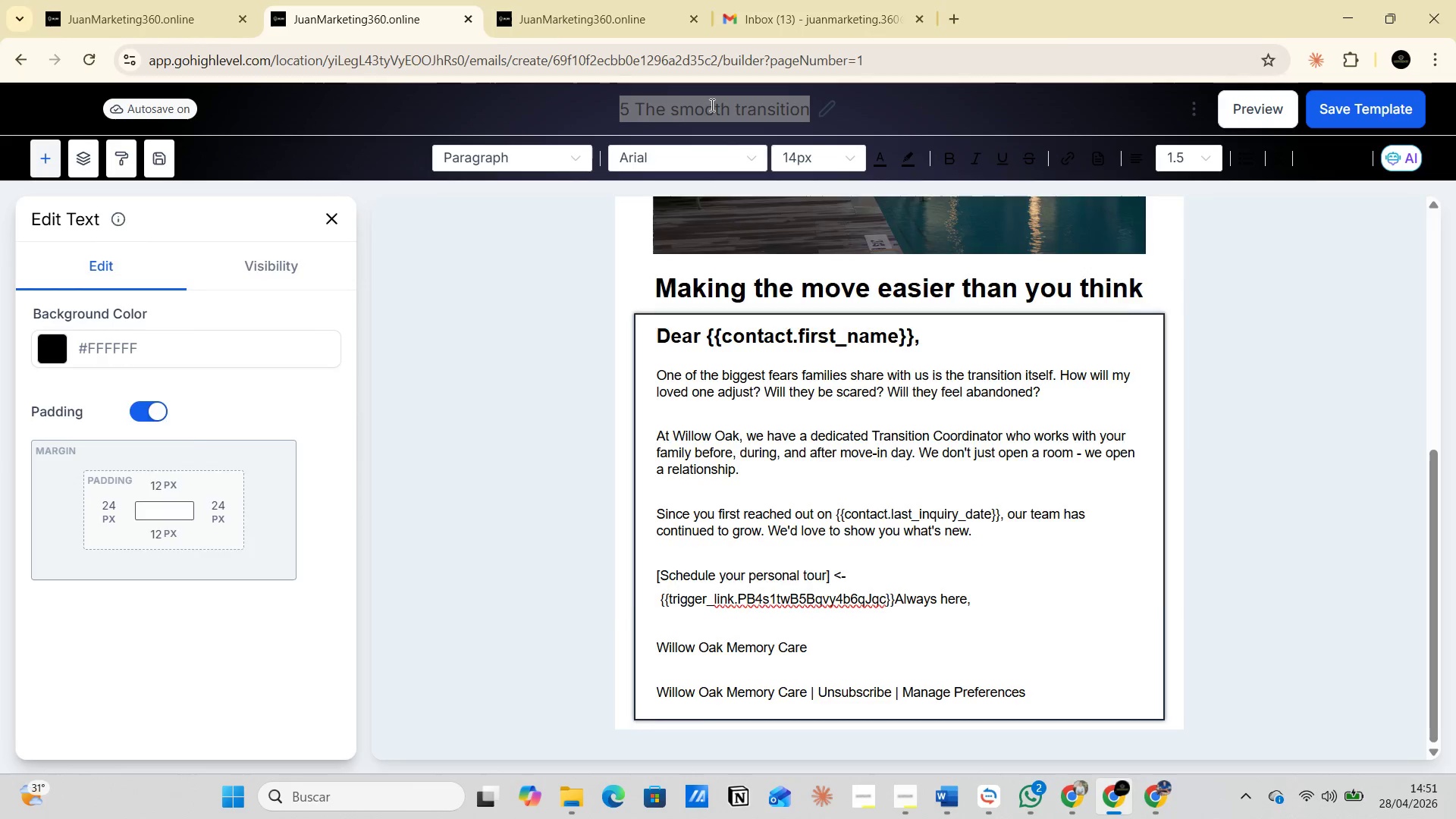 
key(Alt+Tab)
 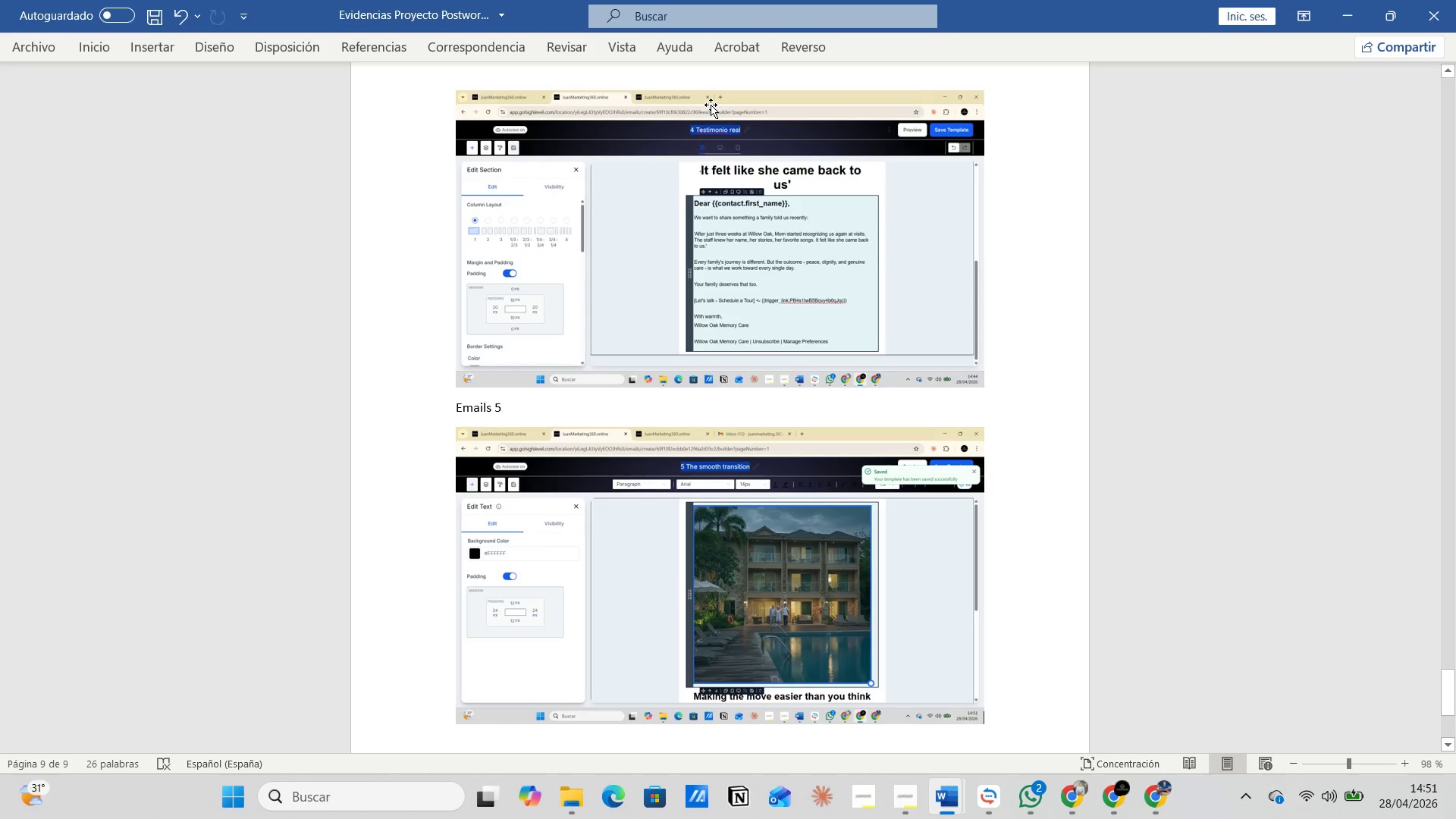 
key(Enter)
 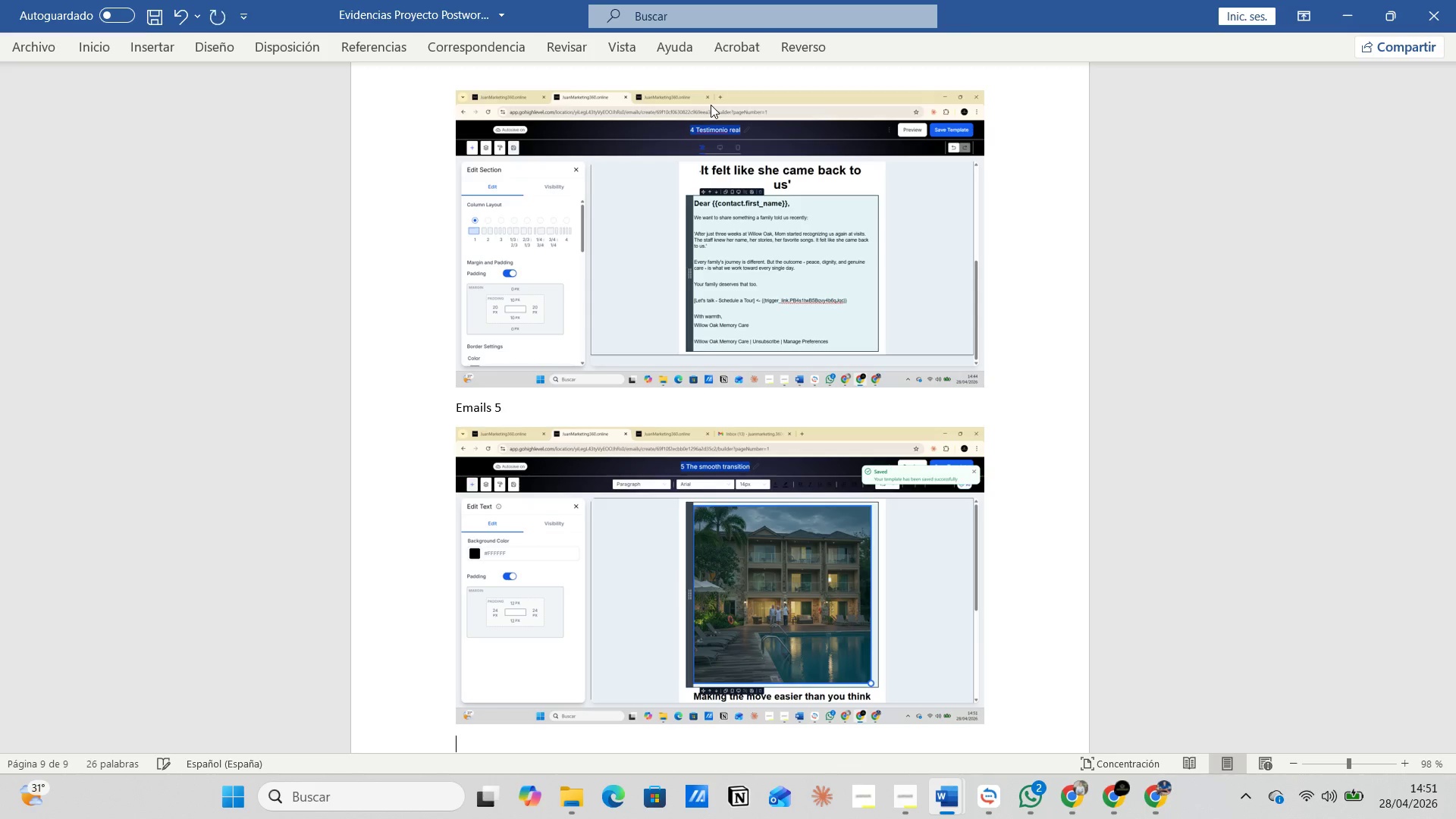 
key(Control+V)
 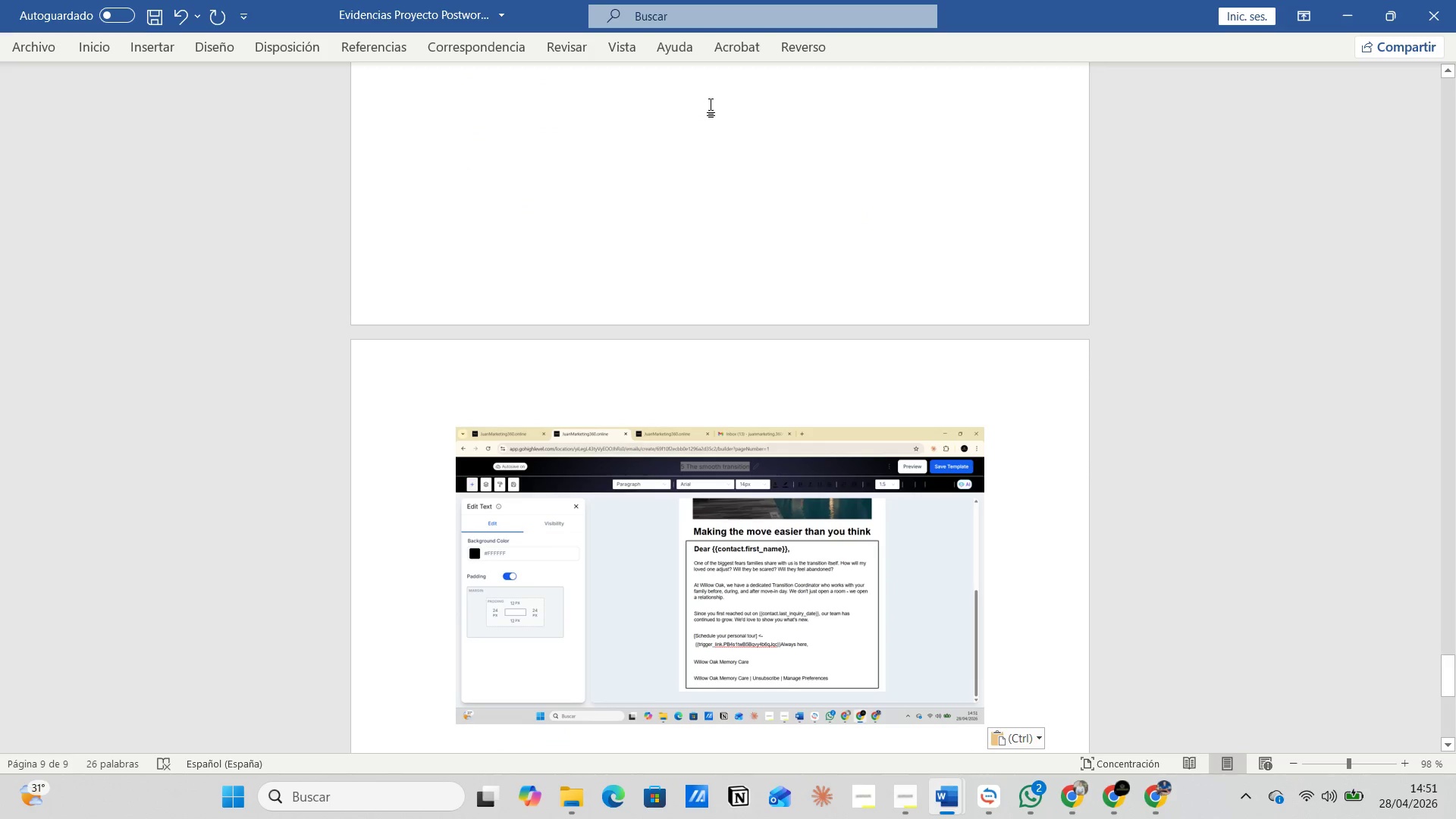 
key(Alt+AltLeft)
 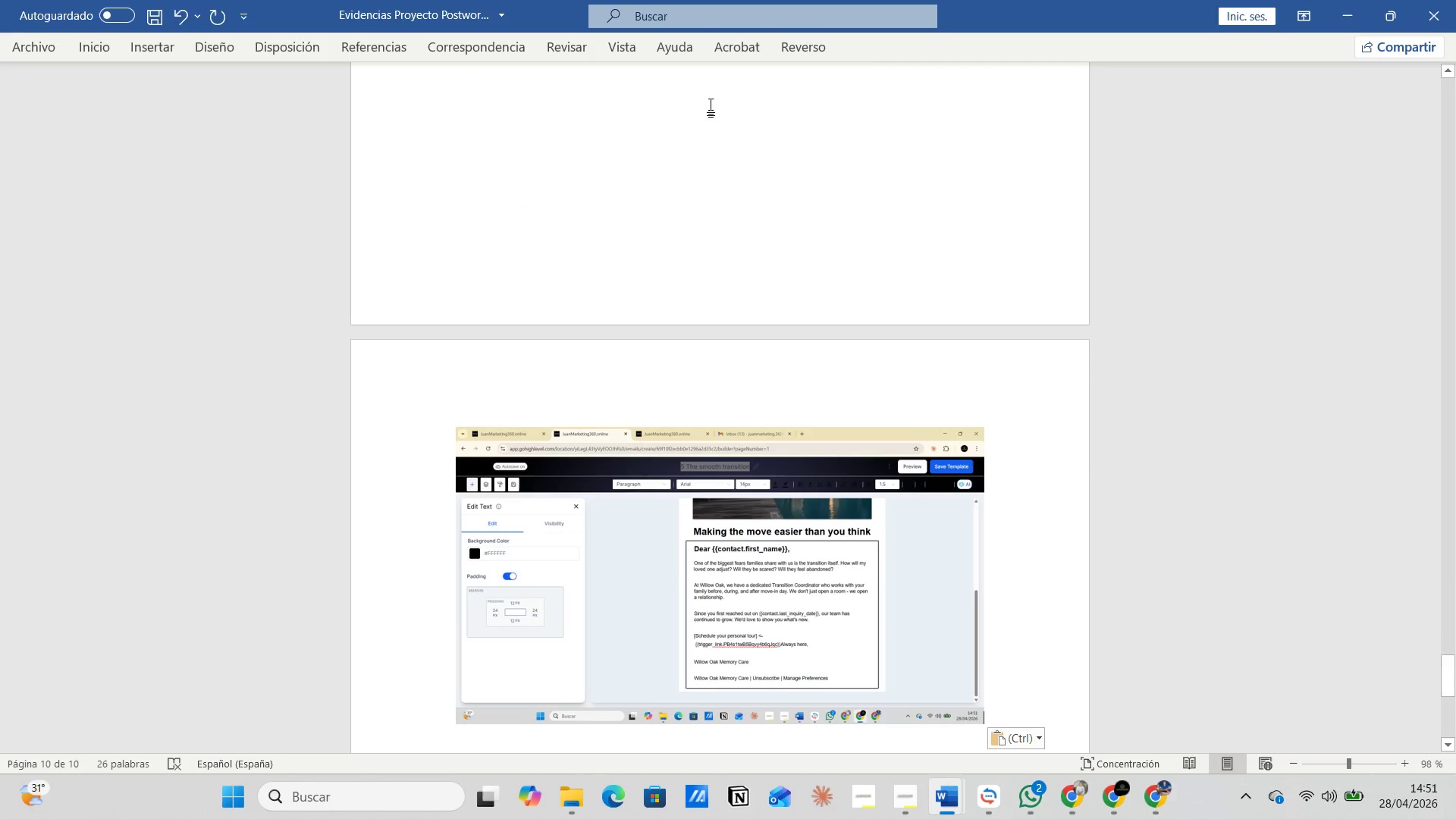 
key(Alt+Tab)
 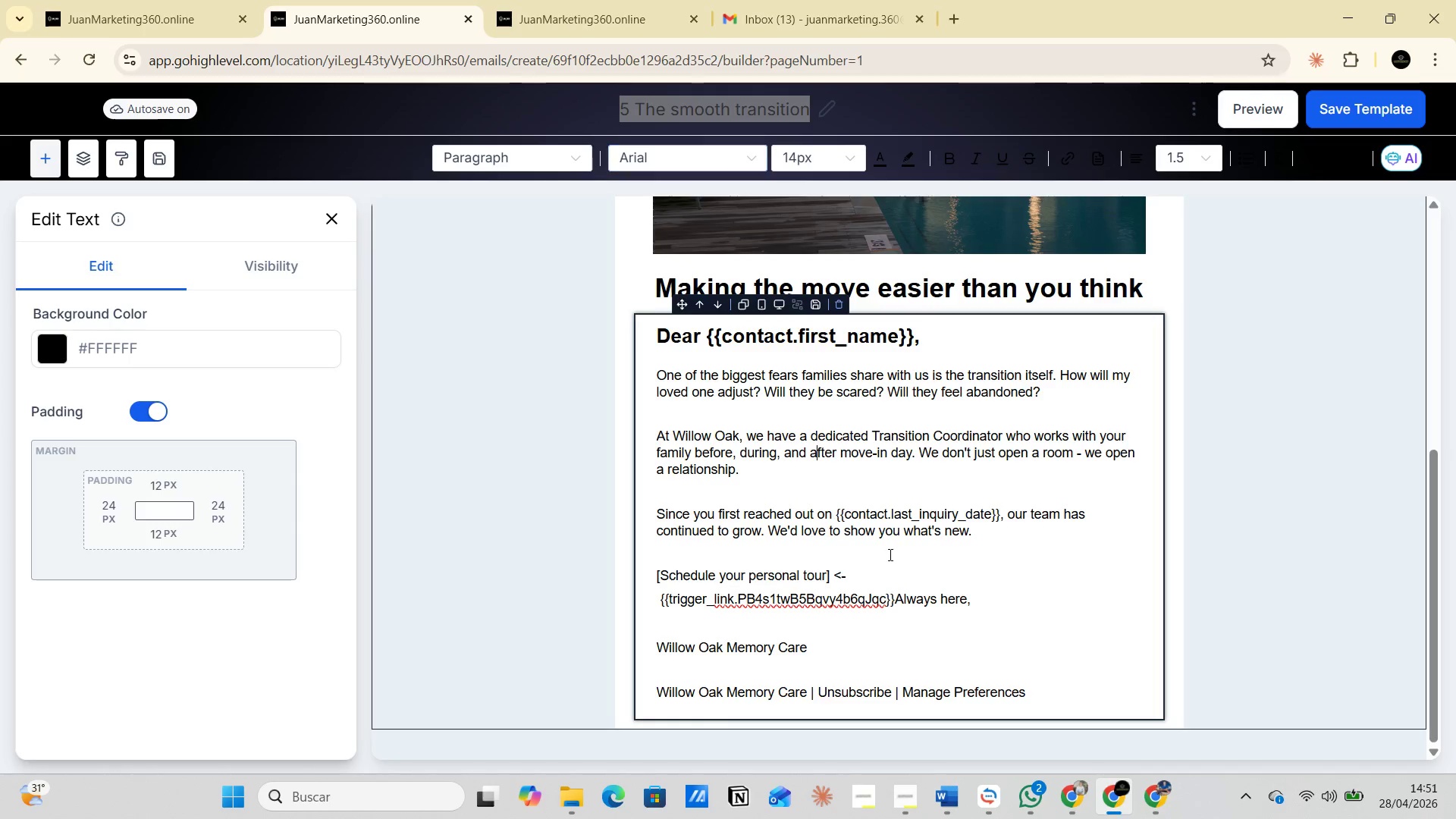 
left_click([802, 494])
 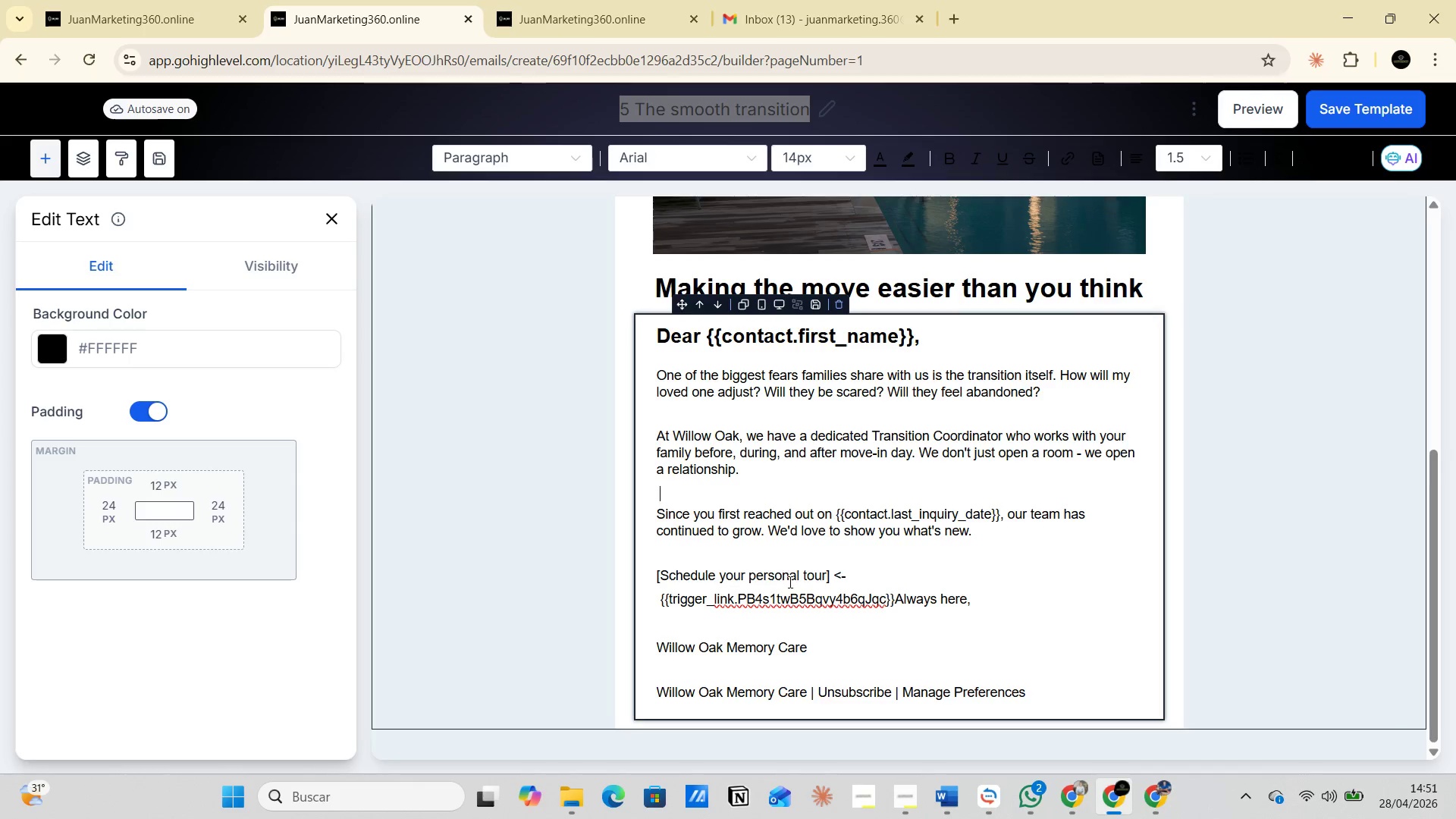 
left_click([805, 601])
 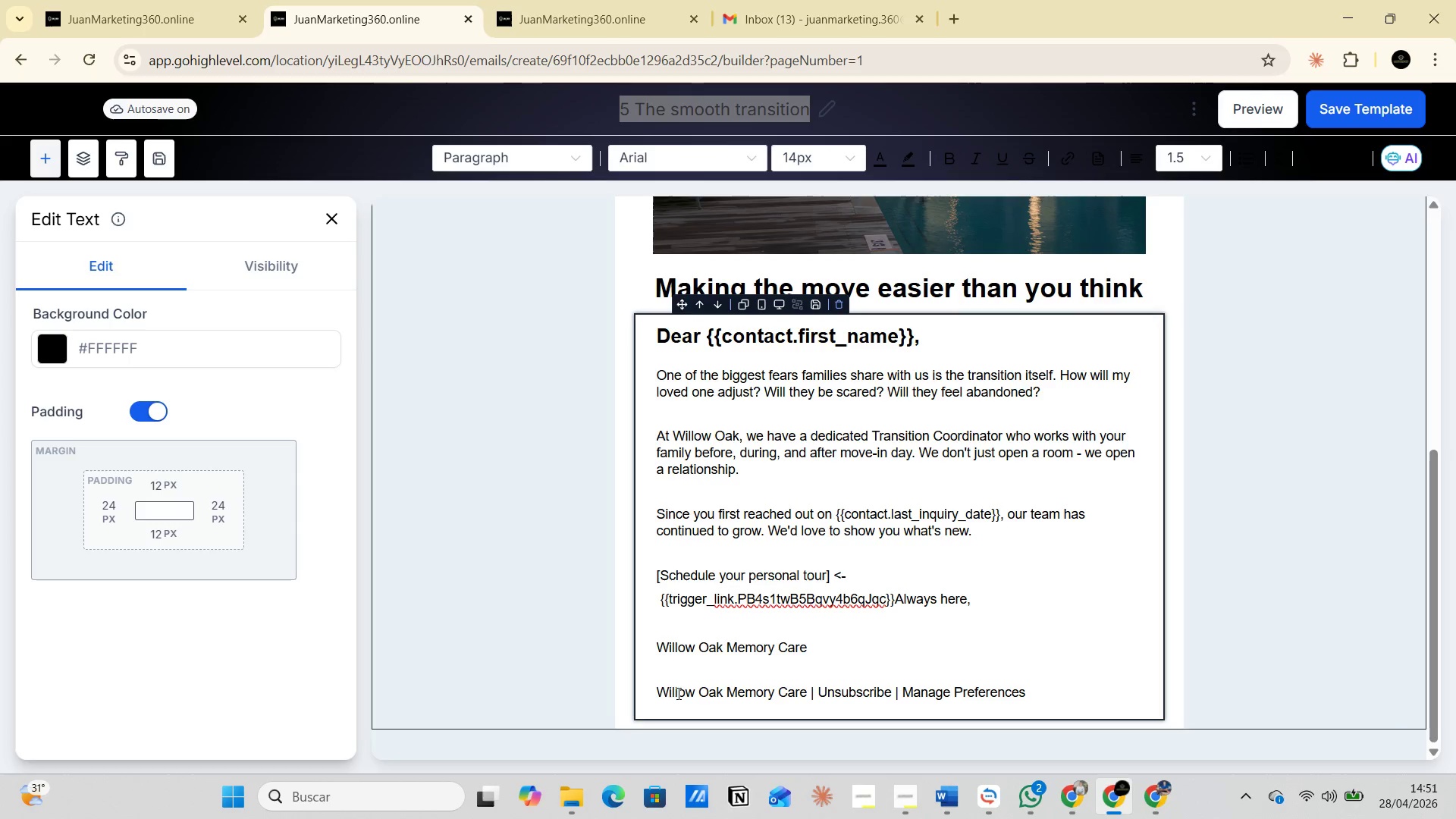 
left_click_drag(start_coordinate=[663, 693], to_coordinate=[1007, 695])
 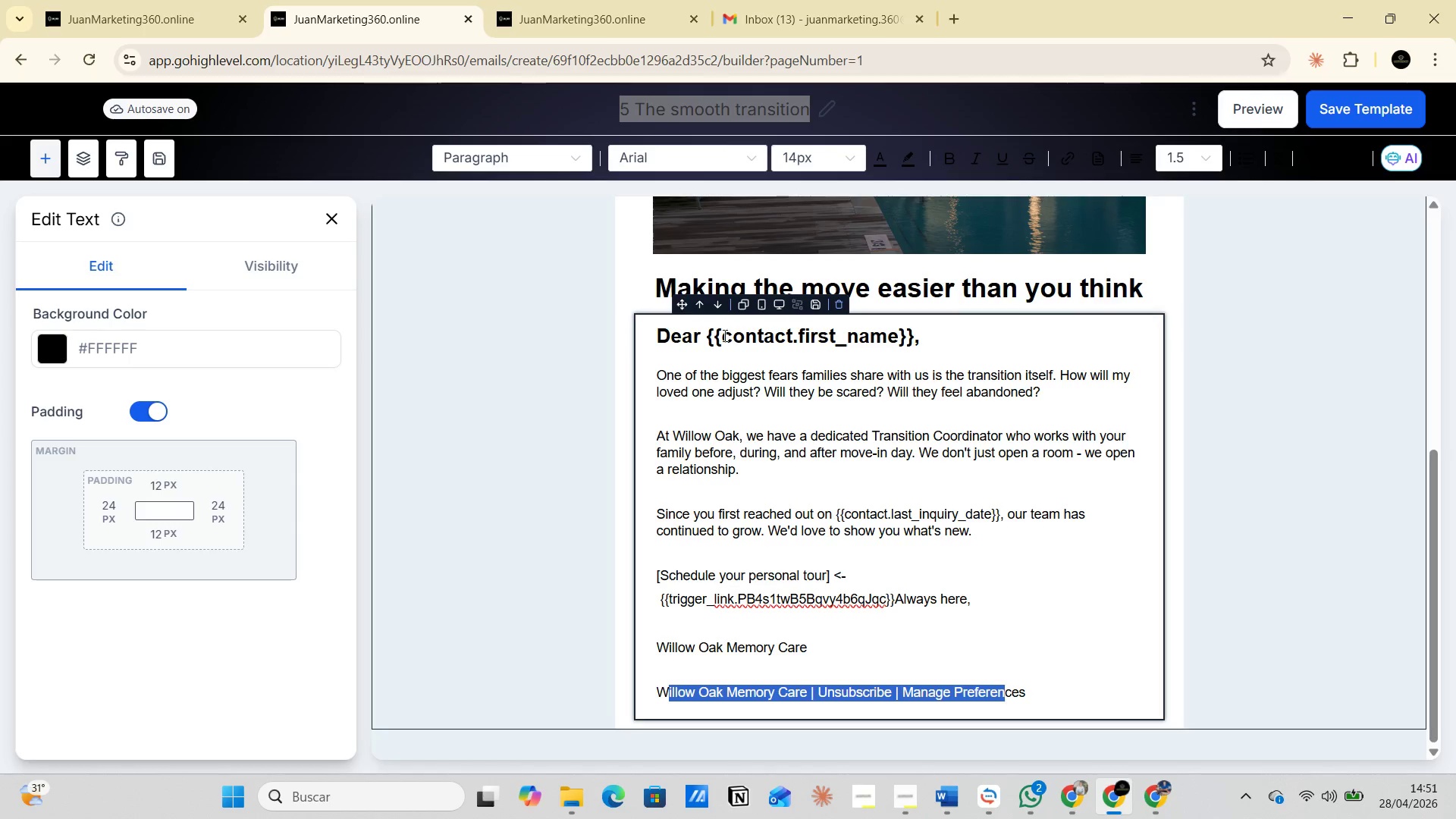 
left_click_drag(start_coordinate=[701, 331], to_coordinate=[937, 332])
 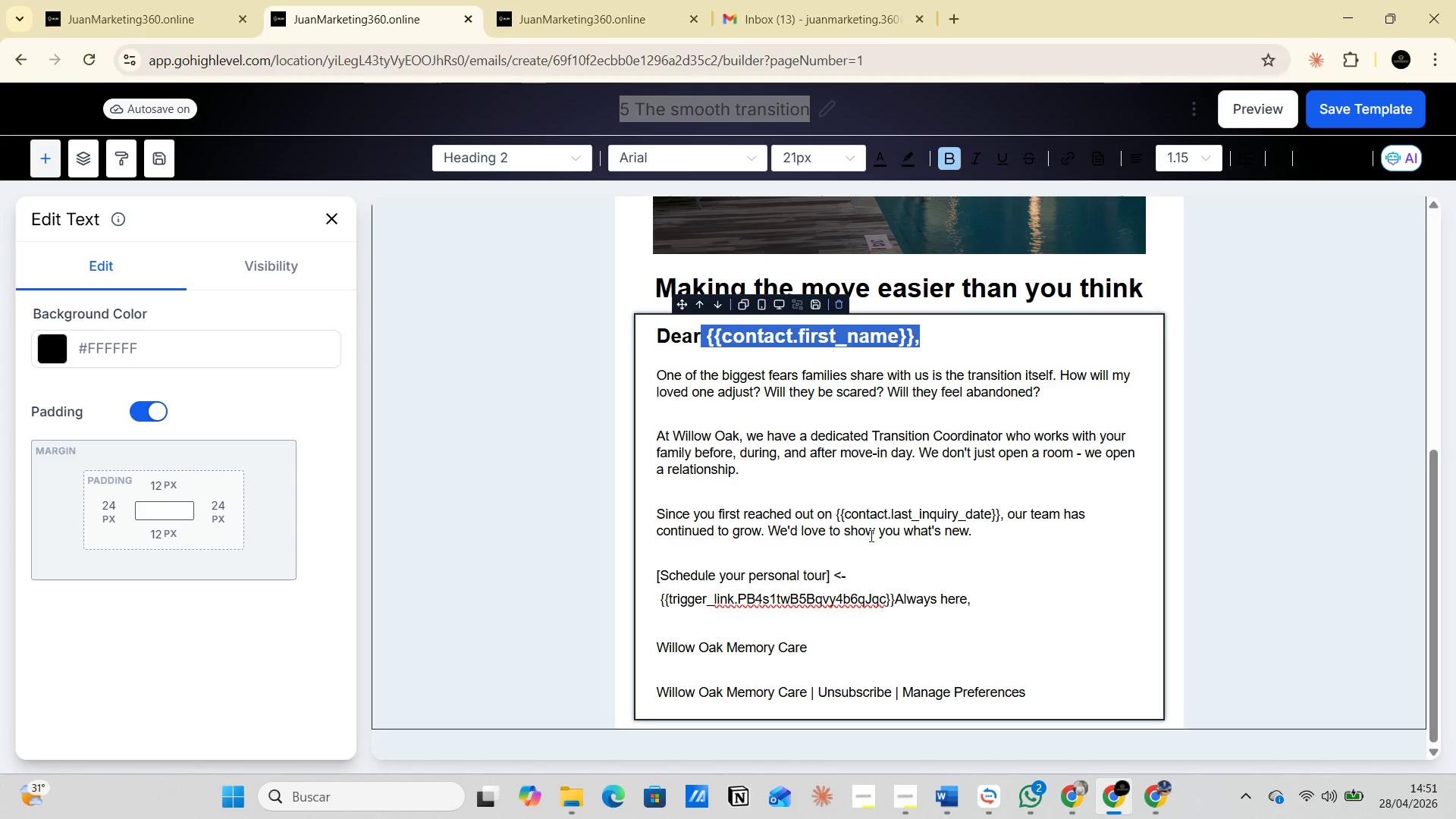 
left_click_drag(start_coordinate=[836, 516], to_coordinate=[1004, 516])
 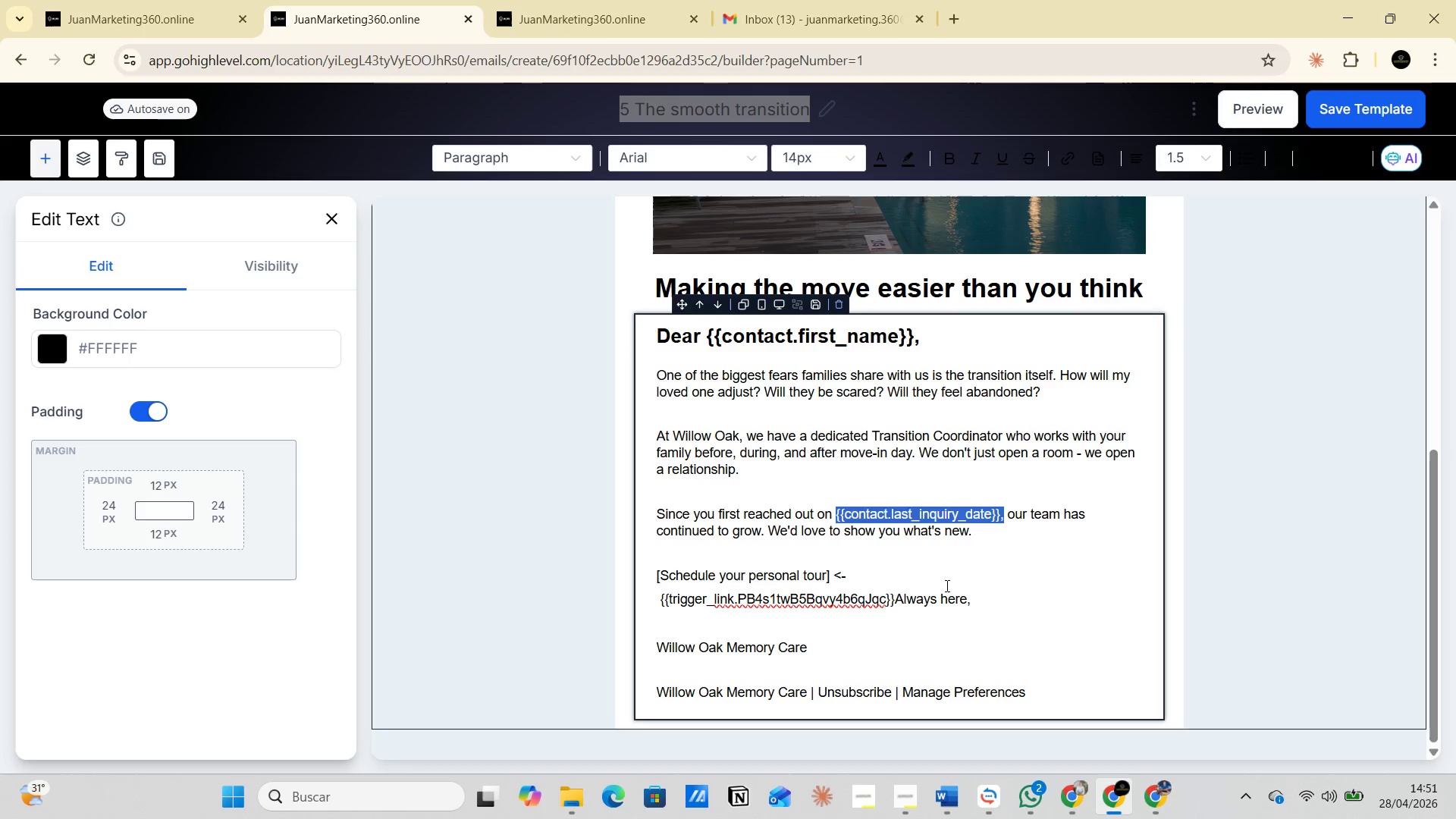 
left_click([946, 577])
 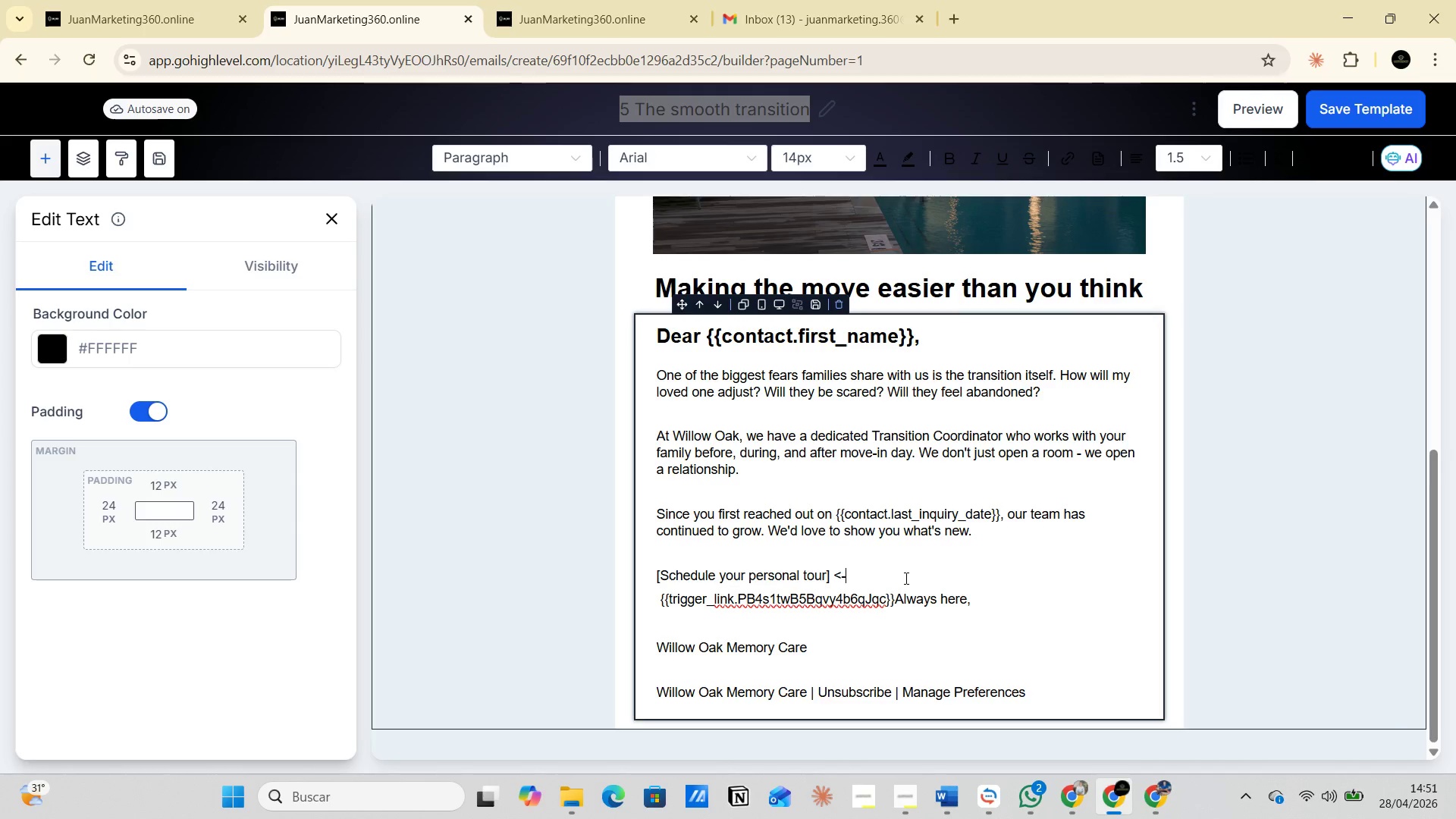 
scroll: coordinate [833, 540], scroll_direction: up, amount: 11.0
 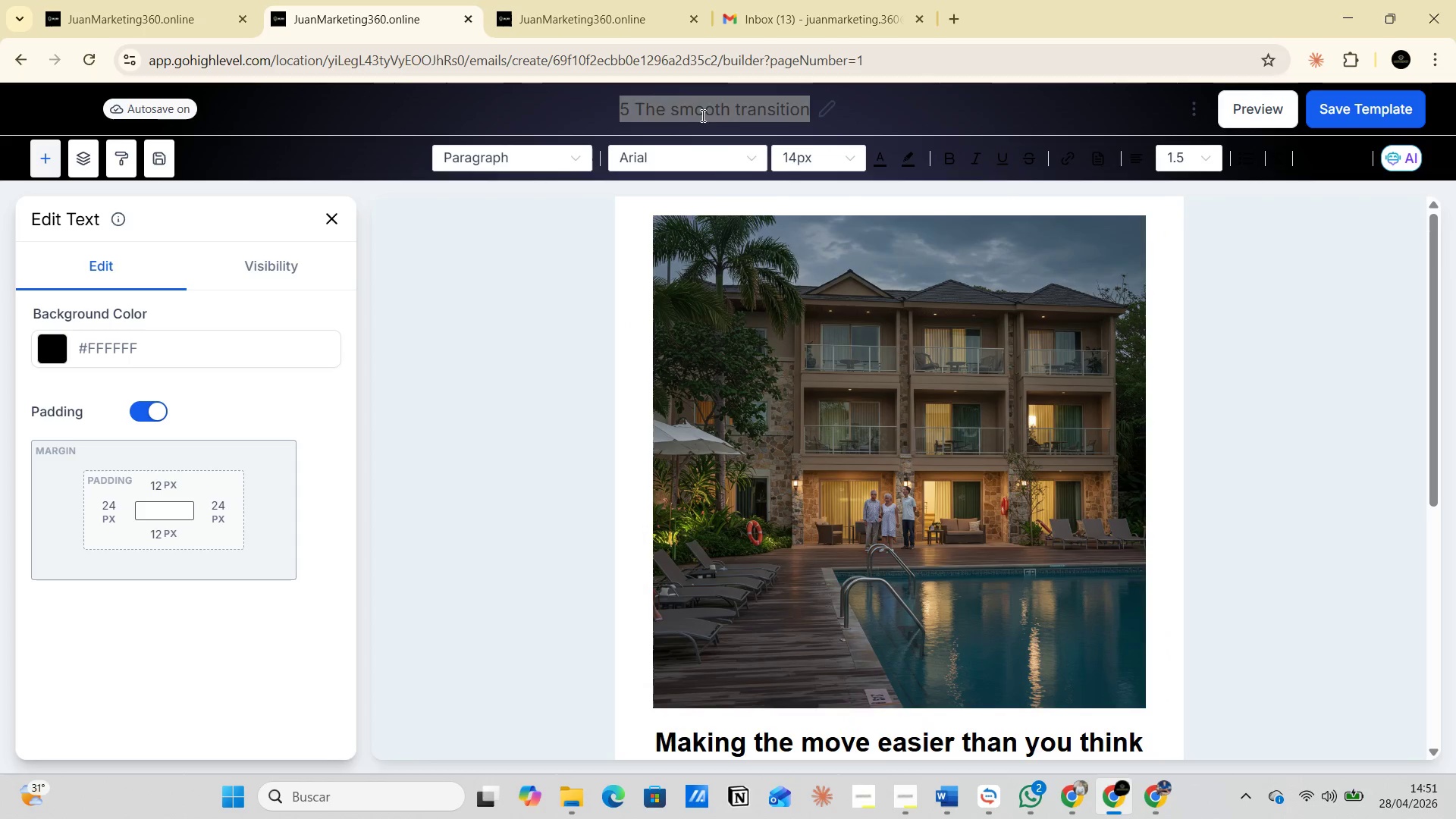 
double_click([701, 115])
 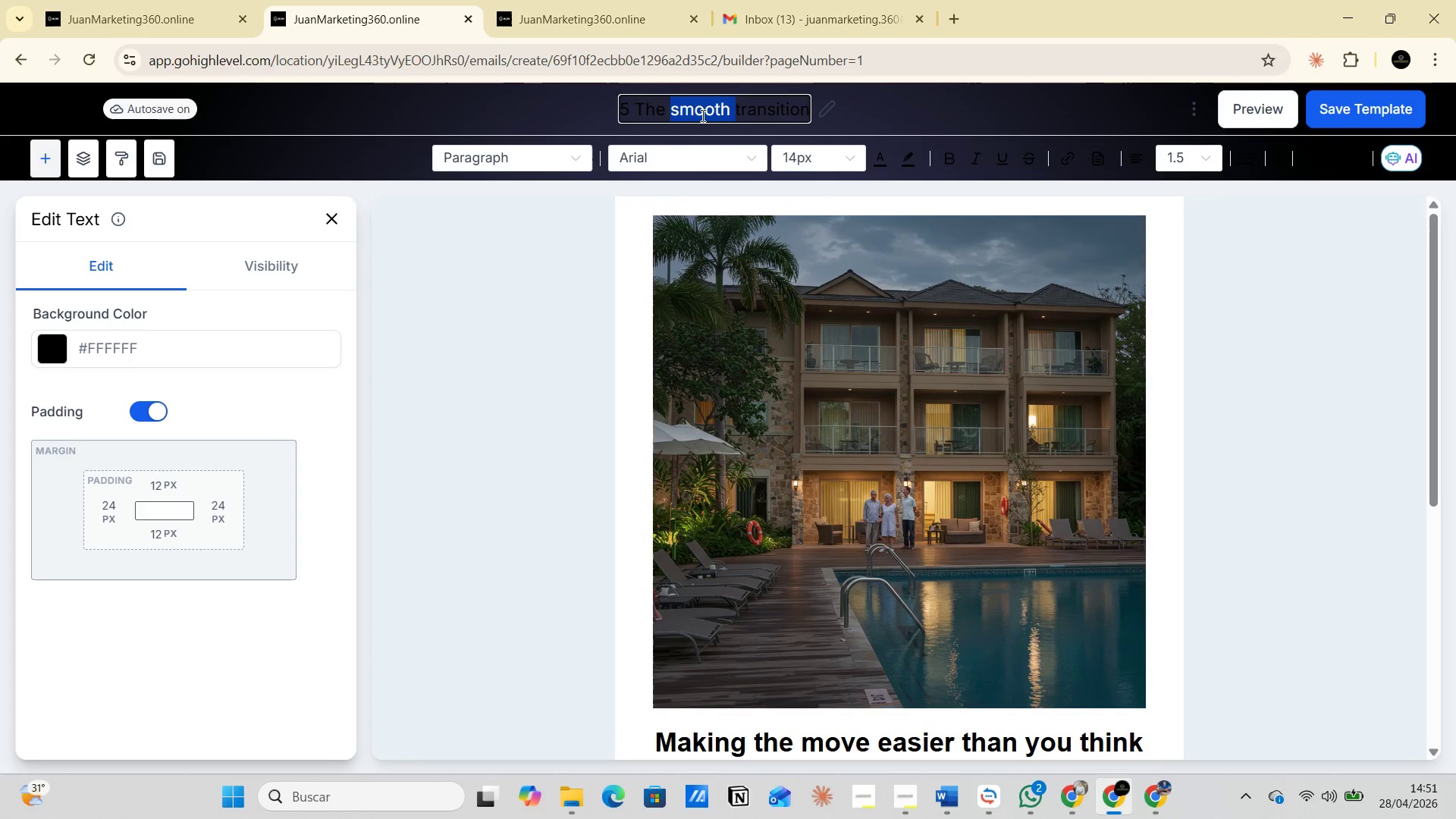 
triple_click([701, 115])
 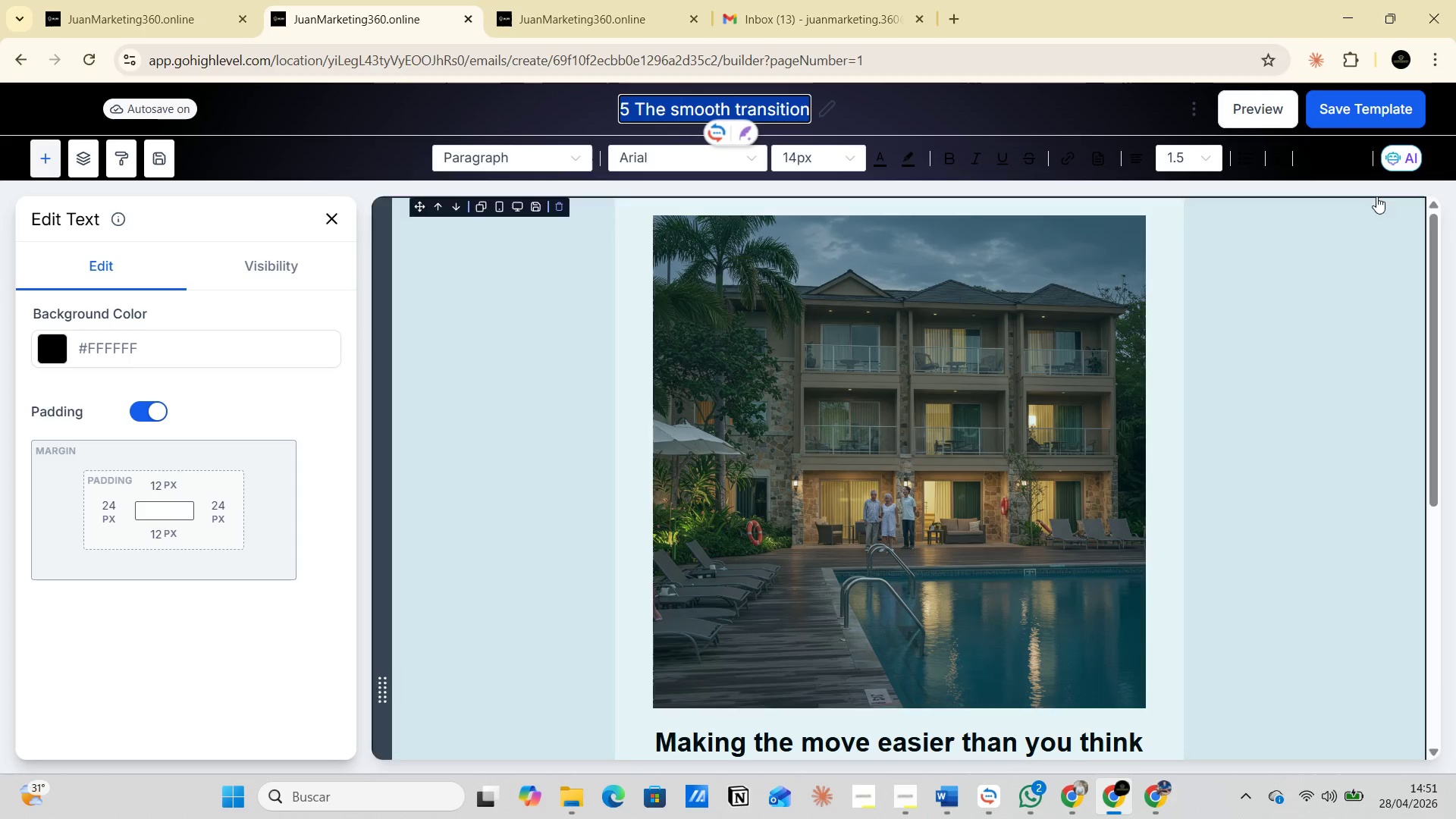 
left_click([1386, 111])
 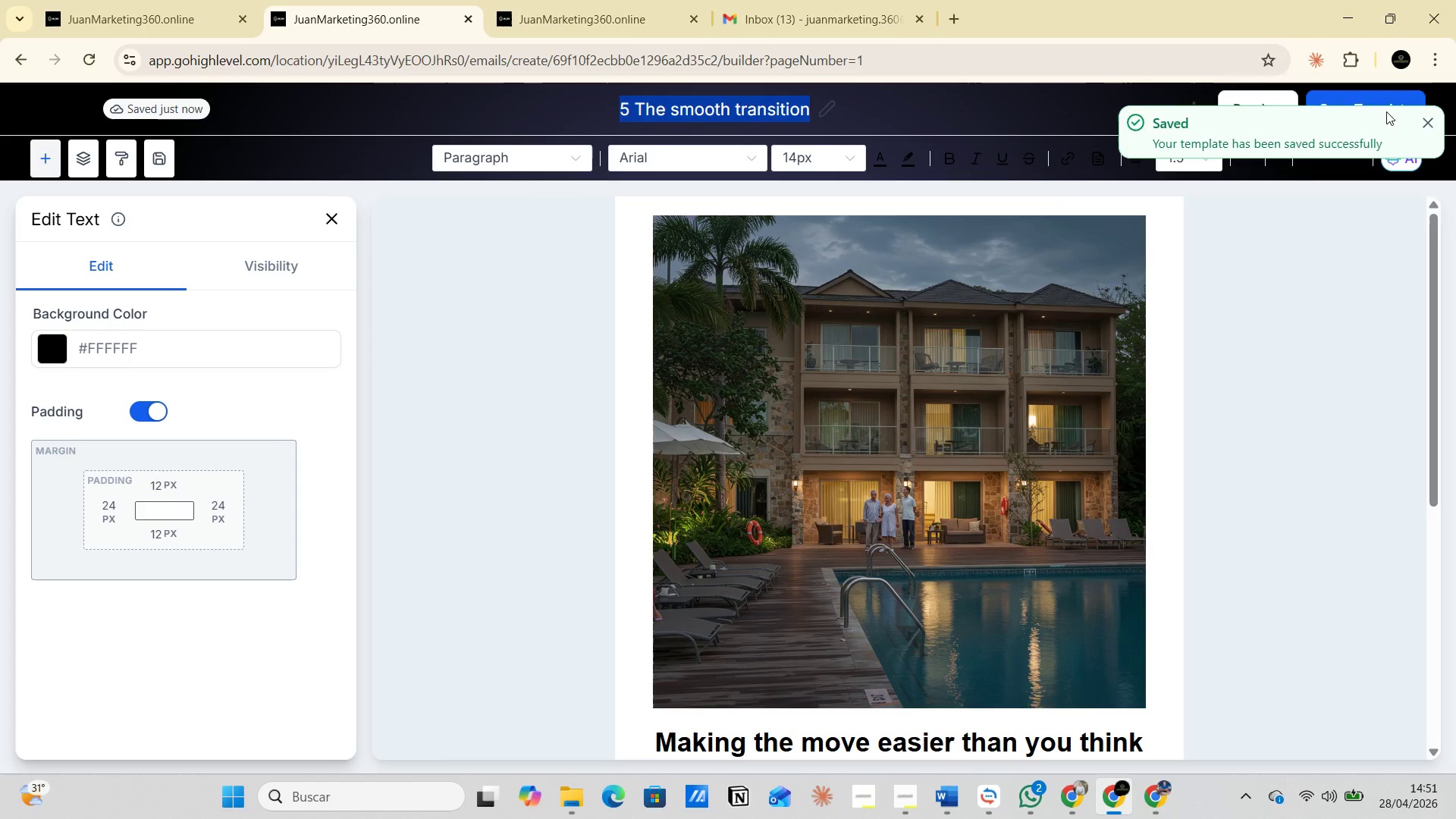 
key(PrintScreen)
 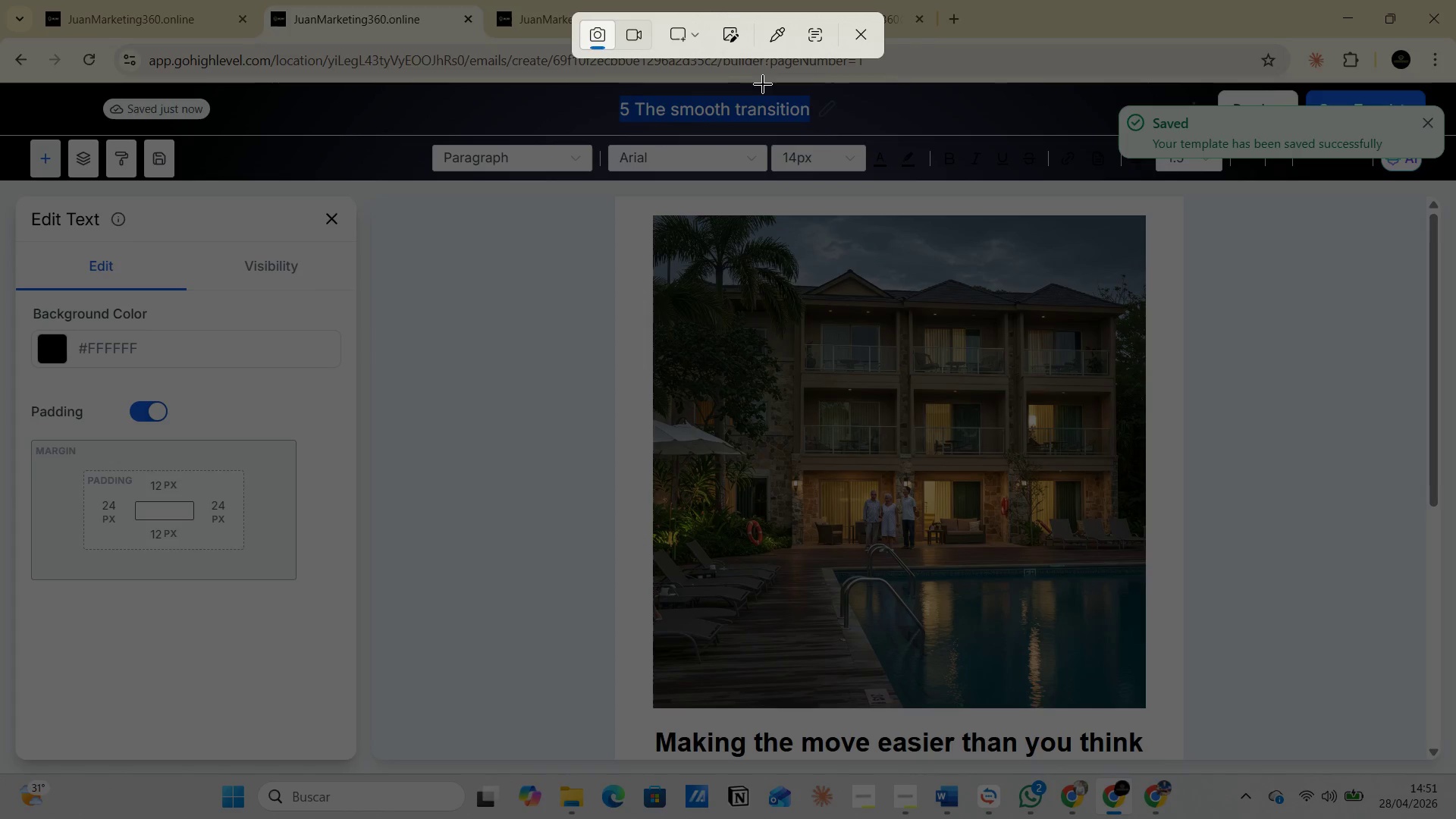 
left_click([704, 35])
 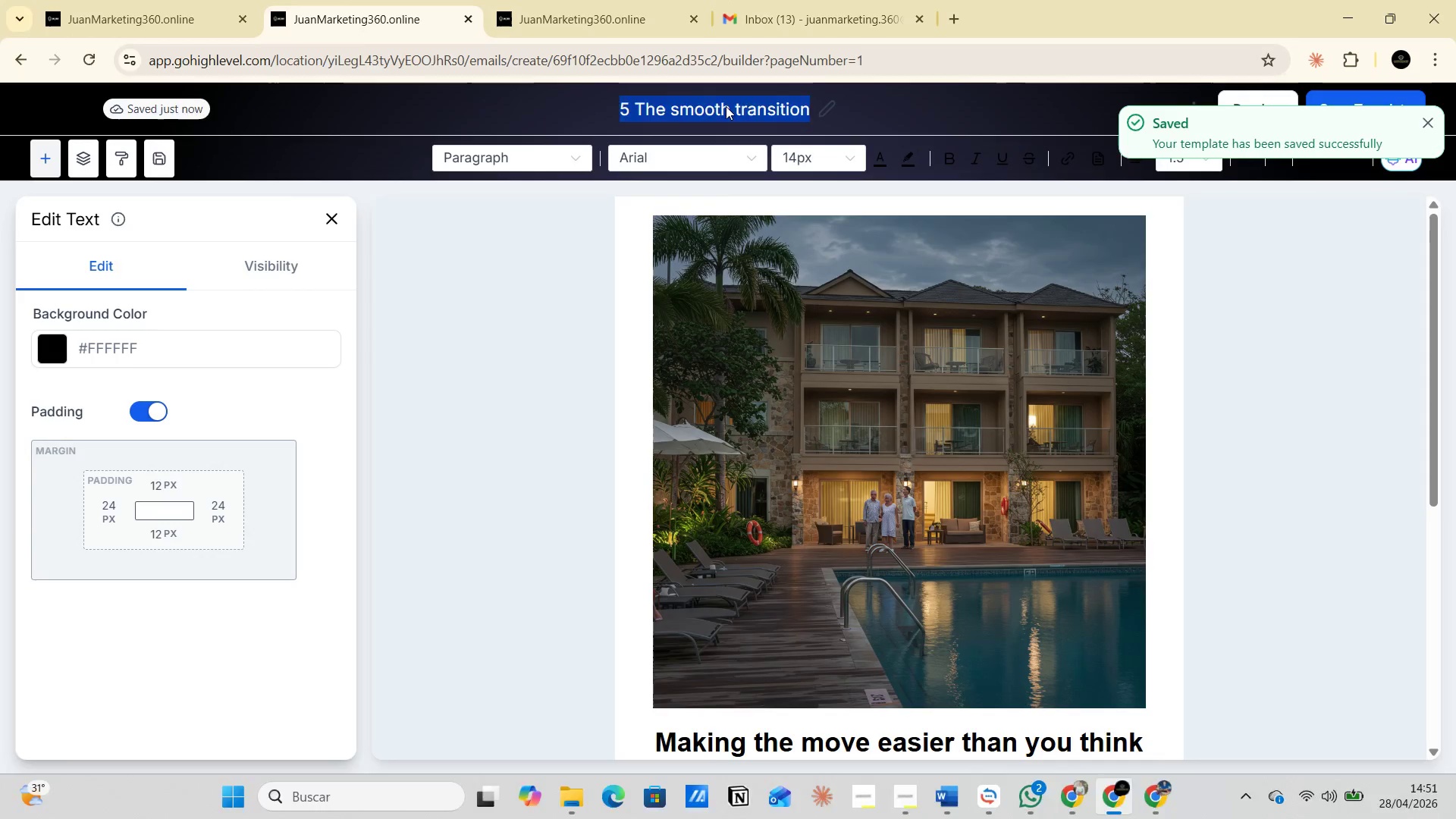 
key(Alt+AltLeft)
 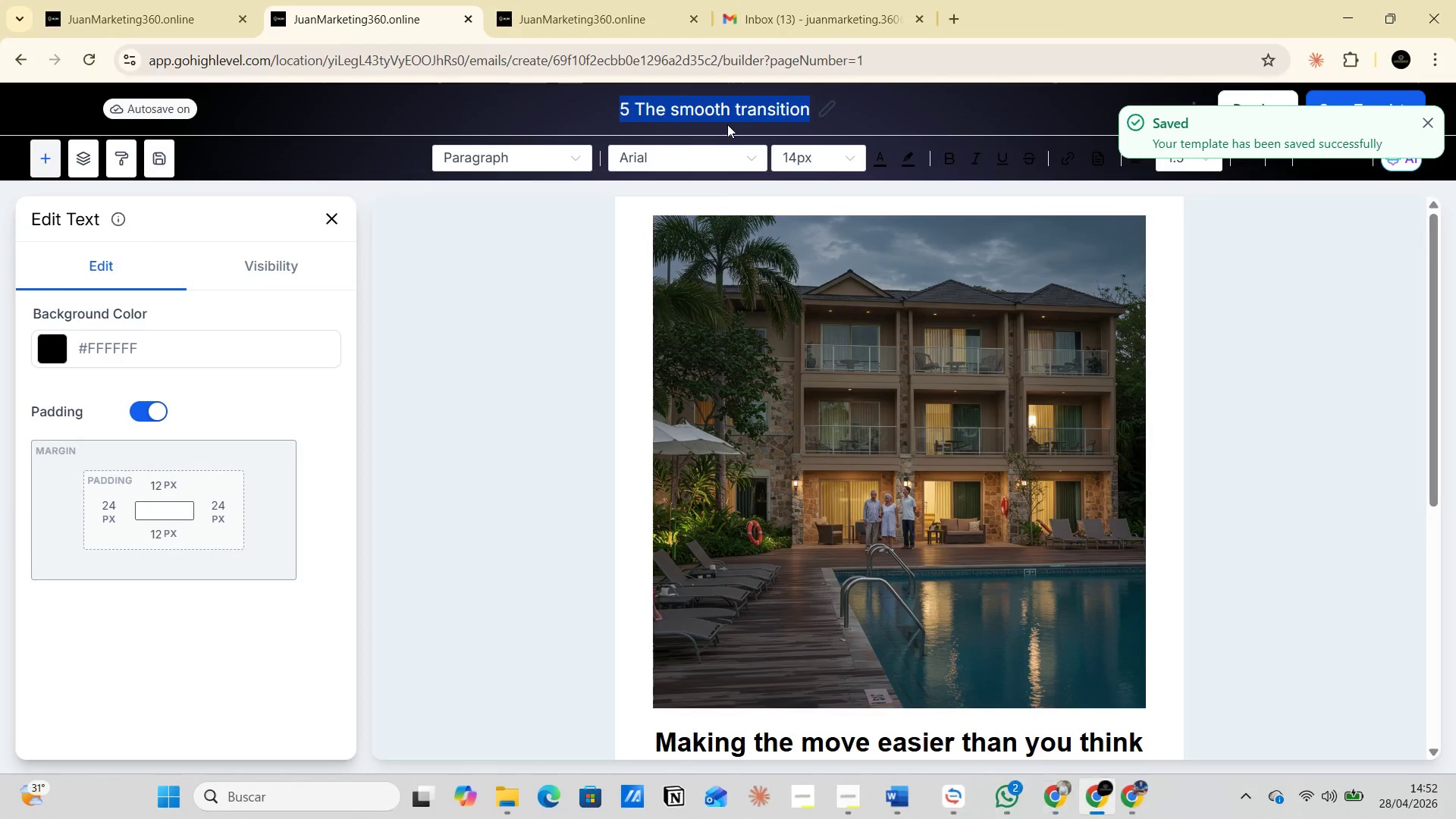 
key(Alt+Tab)
 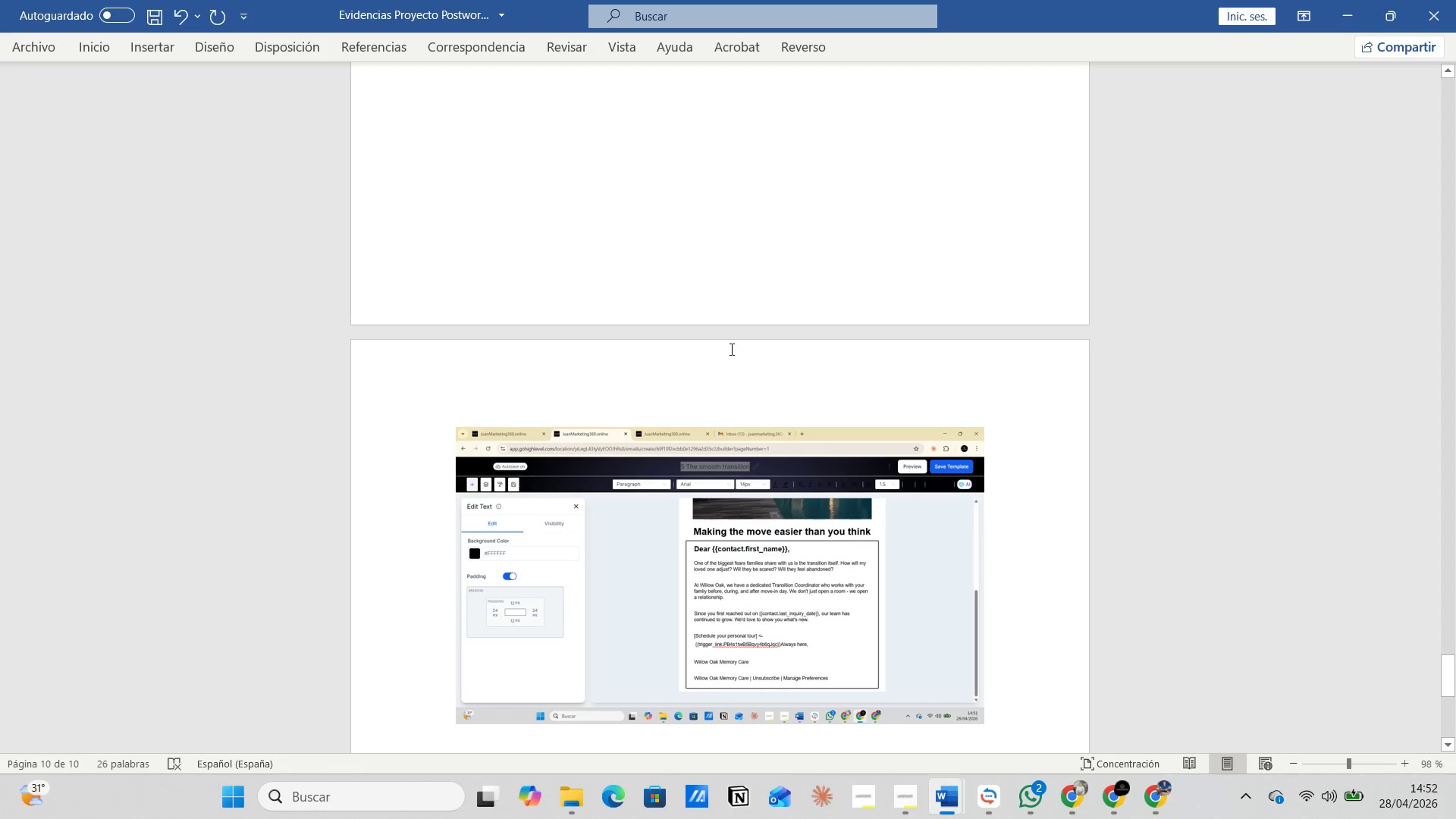 
key(Enter)
 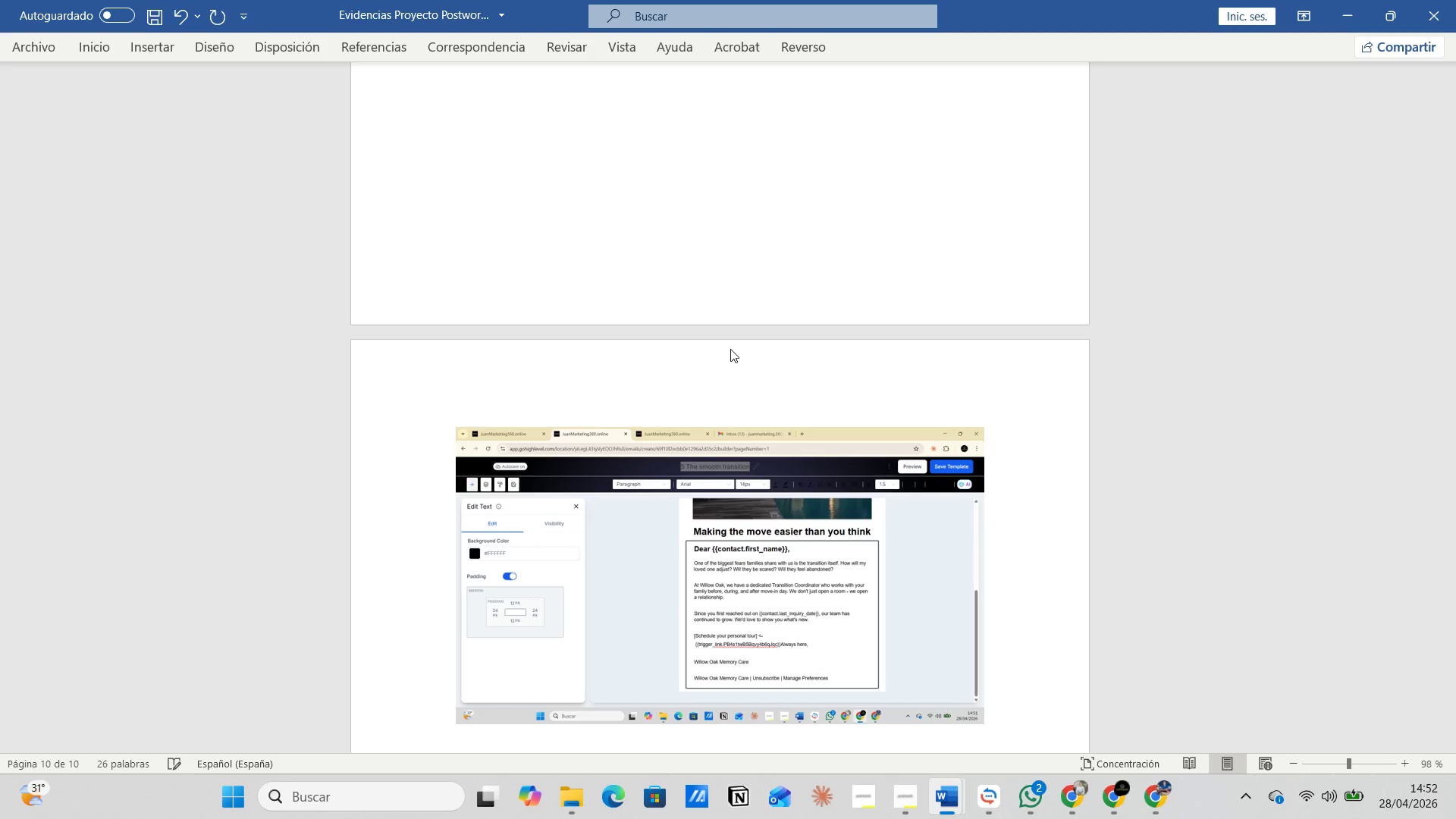 
type(emails 5 )
 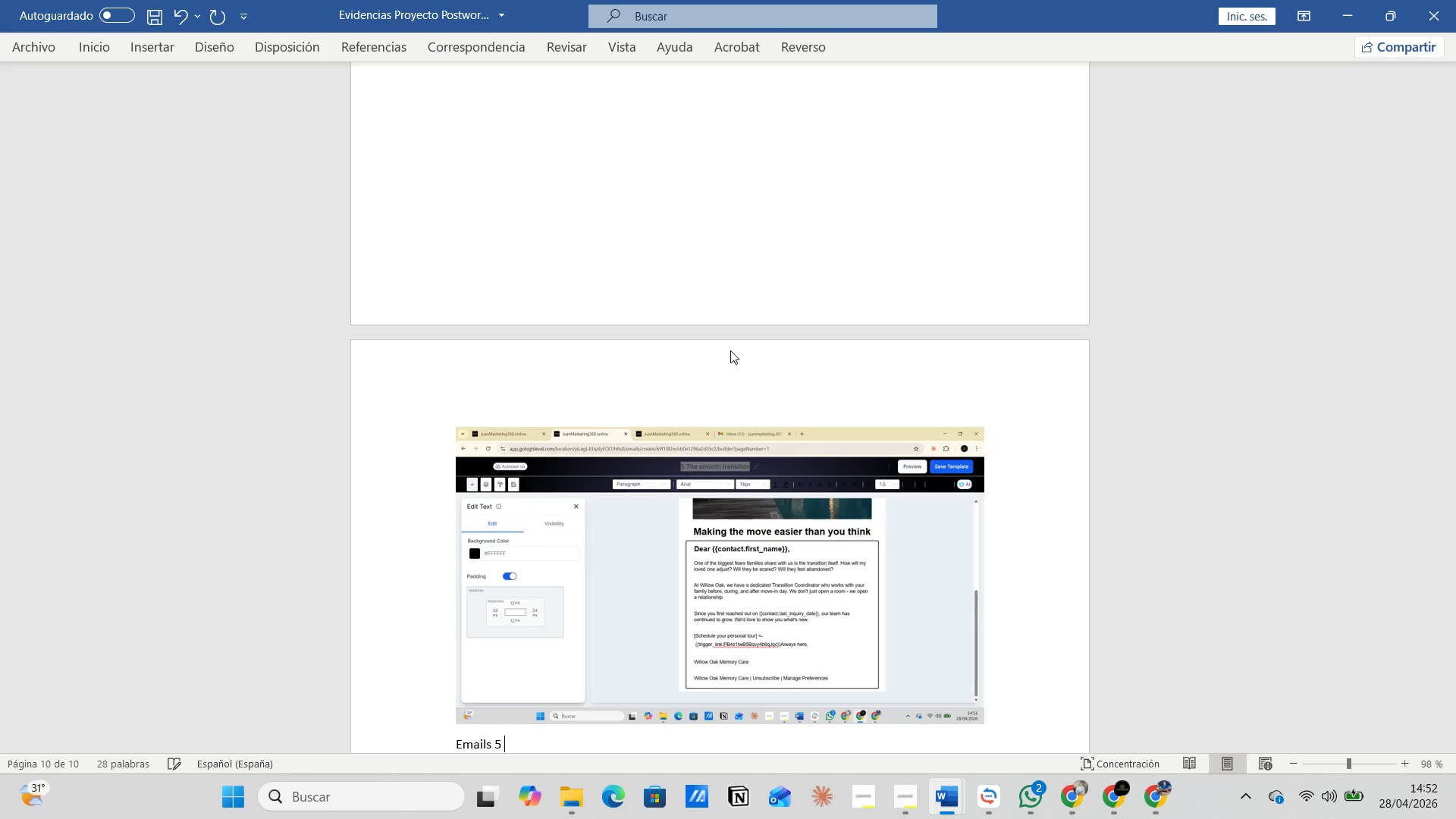 
key(Enter)
 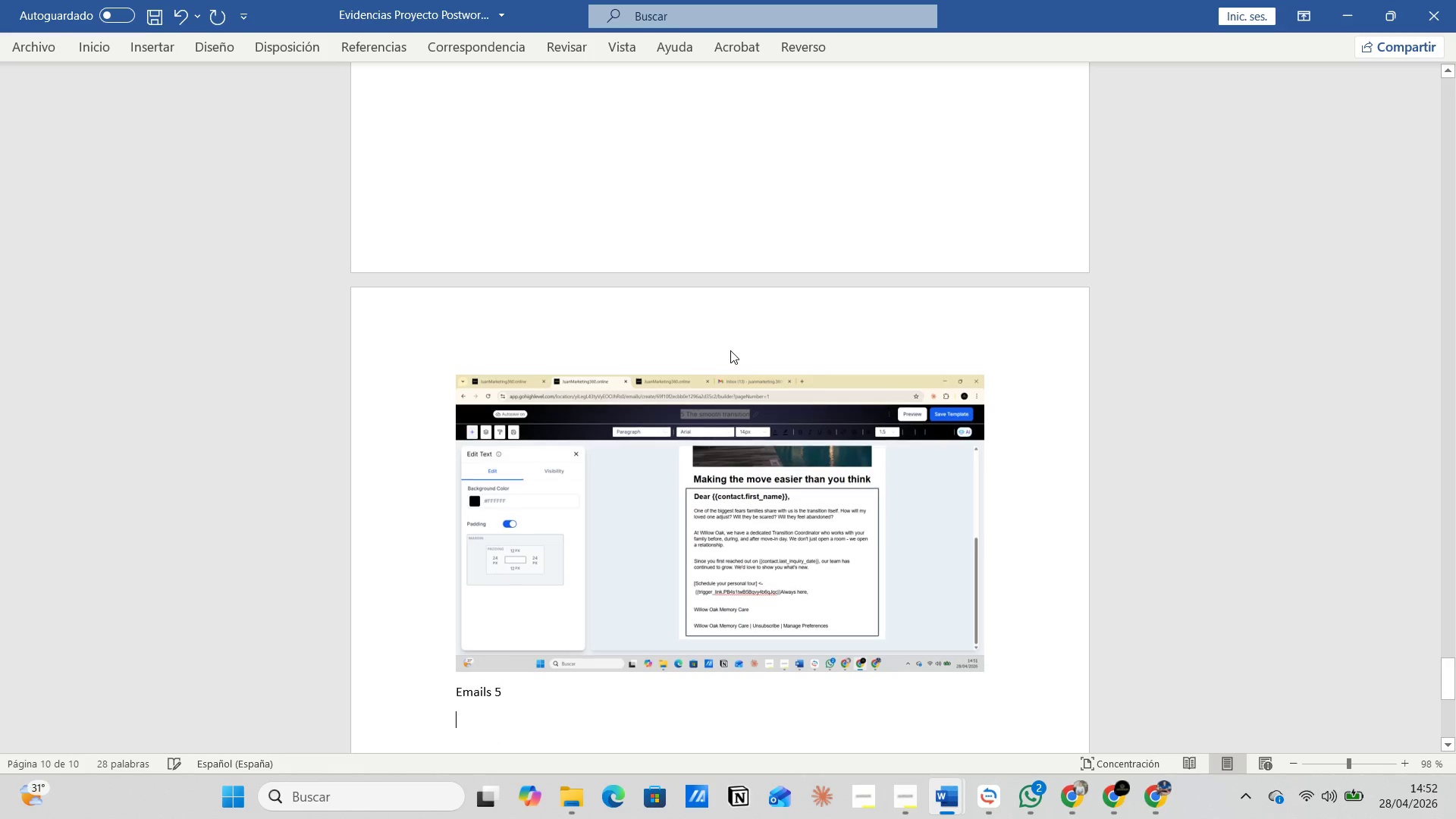 
key(Control+V)
 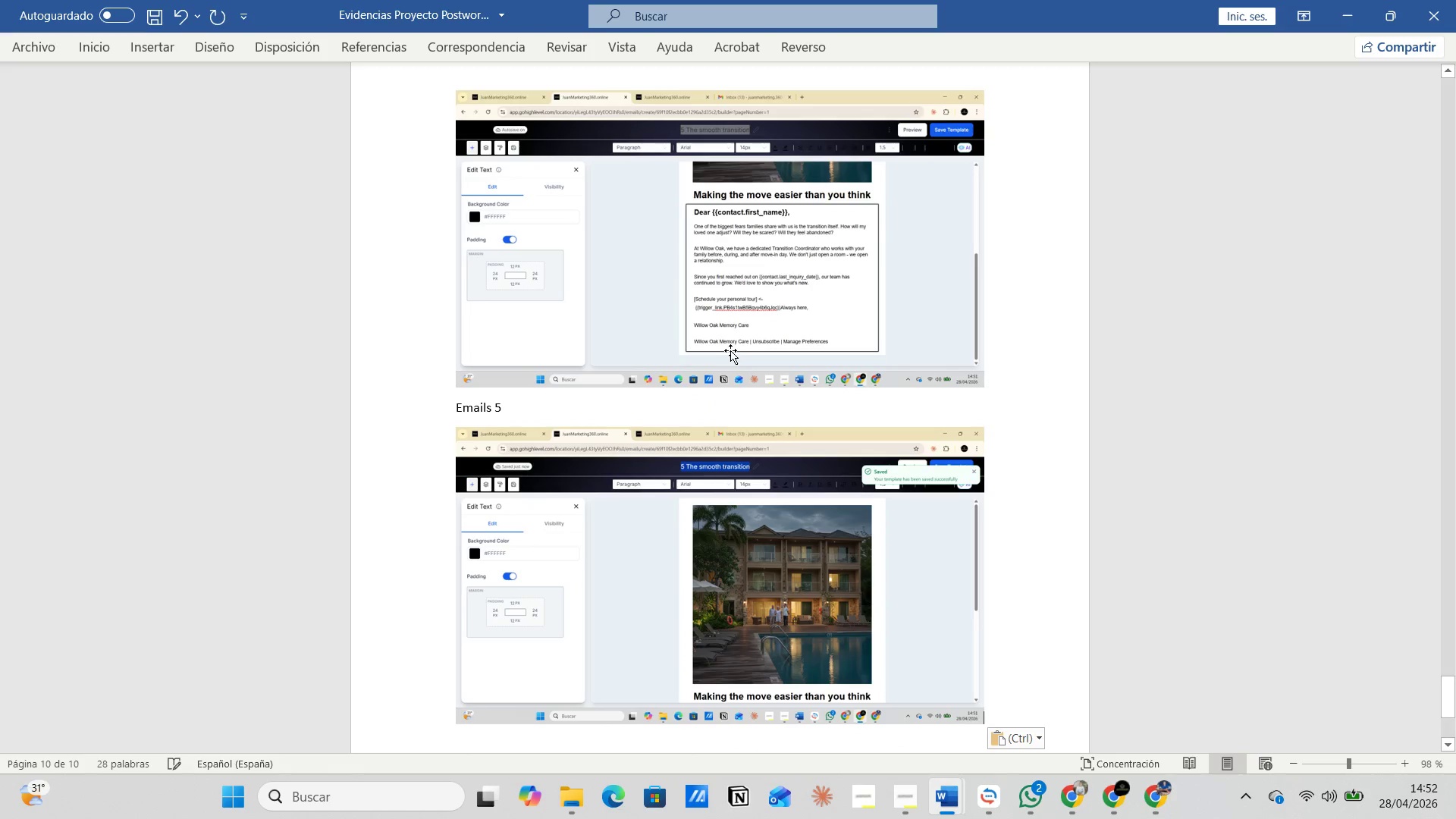 
scroll: coordinate [724, 349], scroll_direction: up, amount: 15.0
 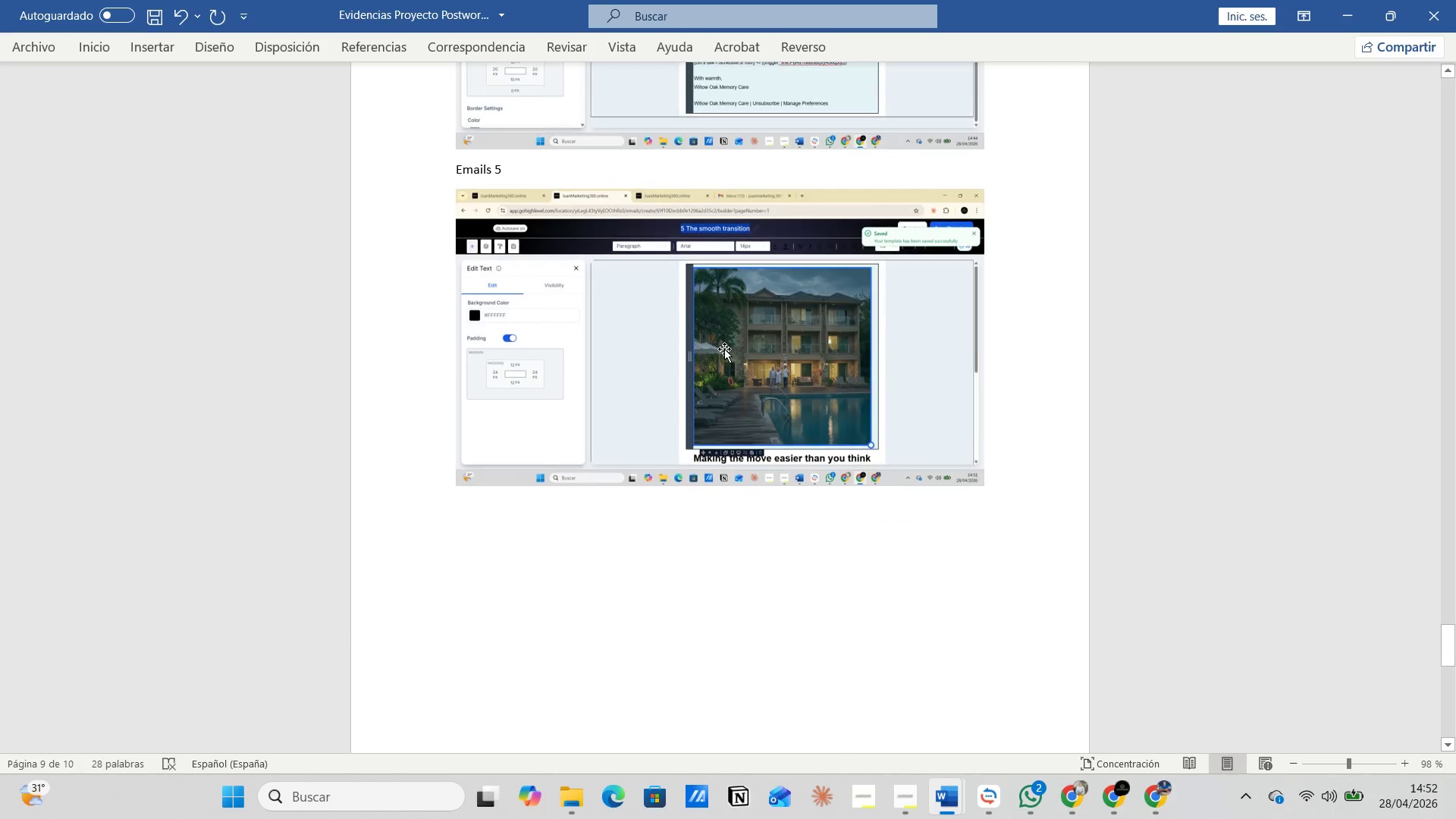 
scroll: coordinate [668, 445], scroll_direction: down, amount: 22.0
 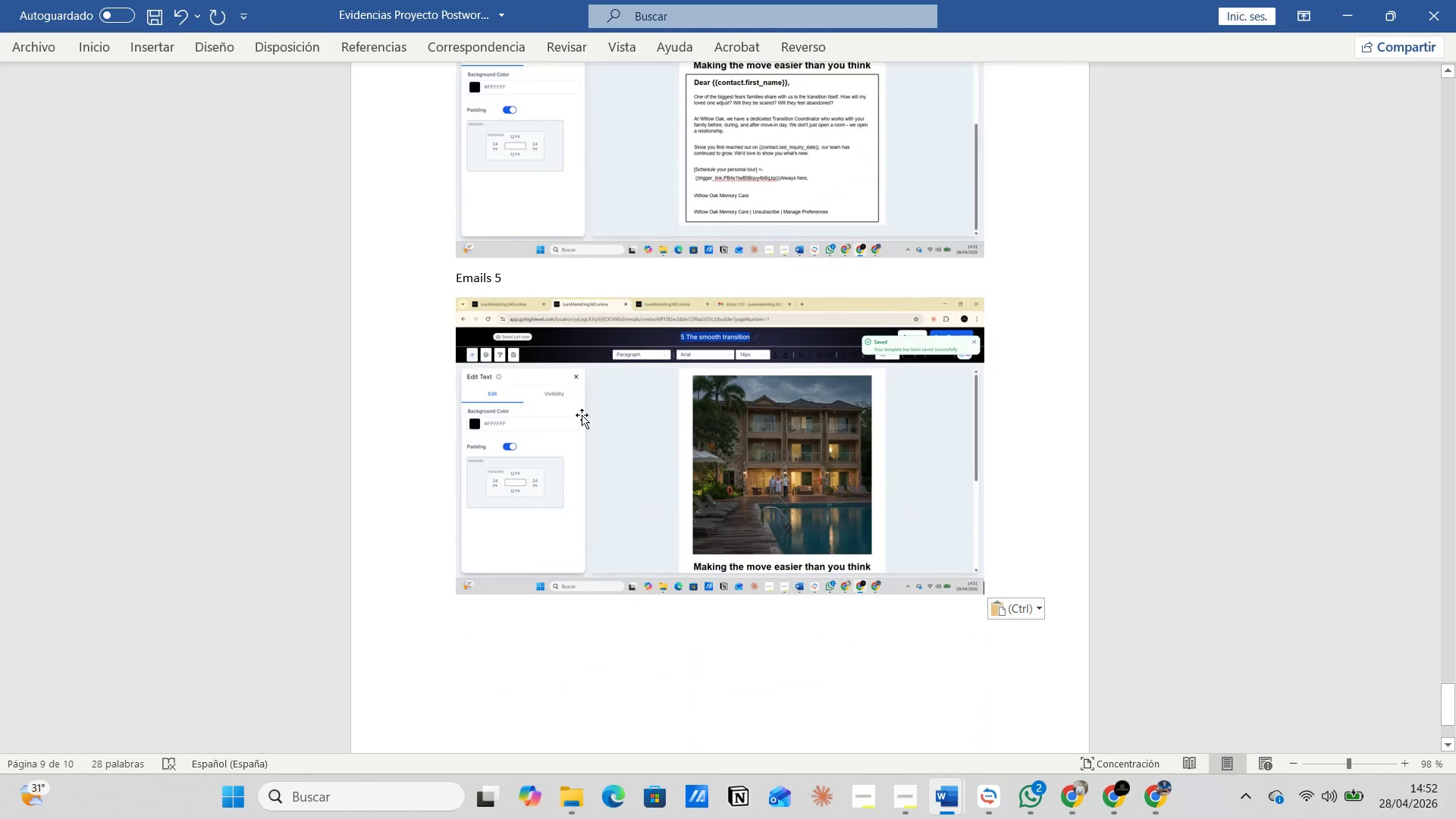 
left_click([570, 406])
 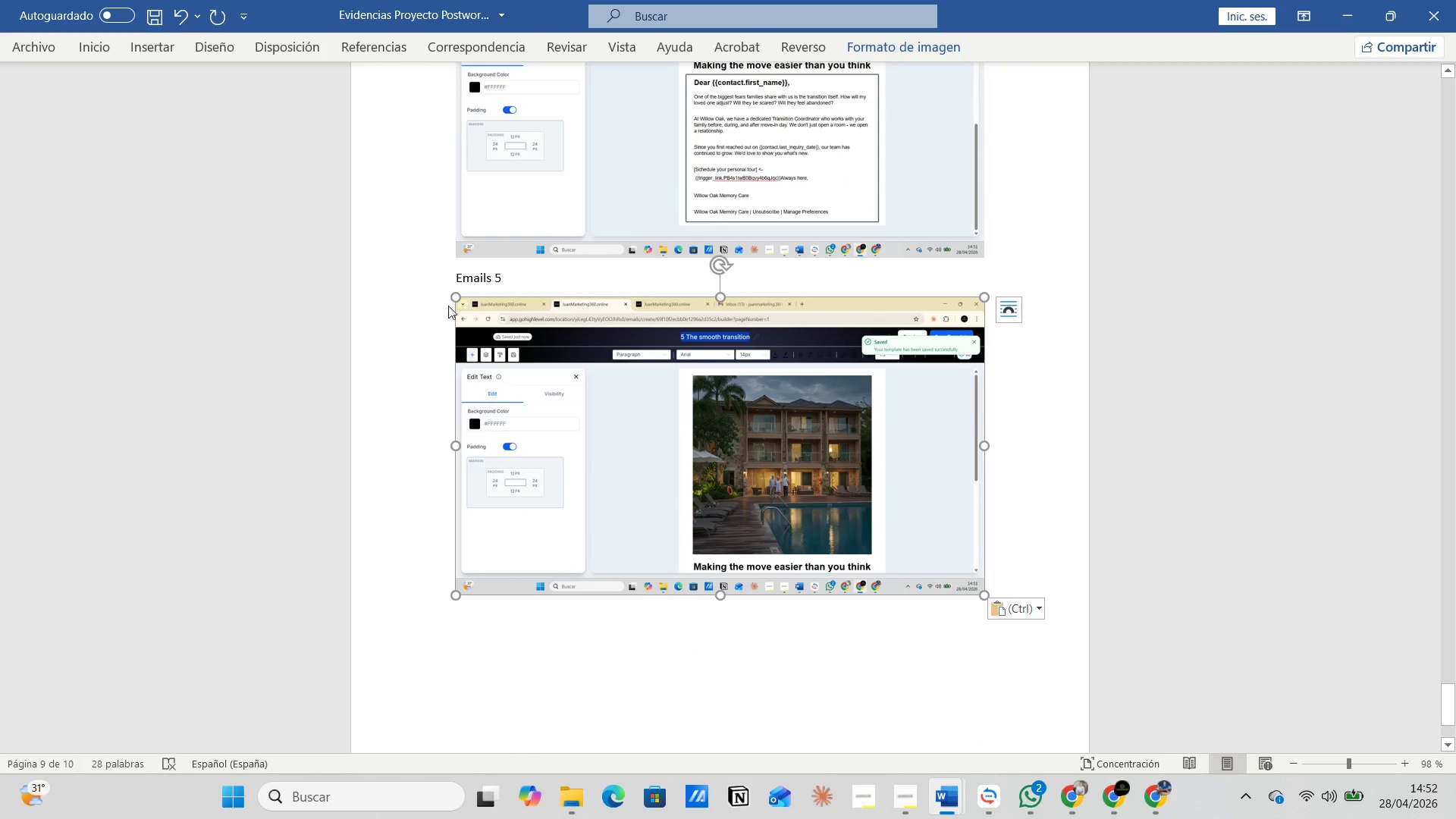 
left_click([457, 282])
 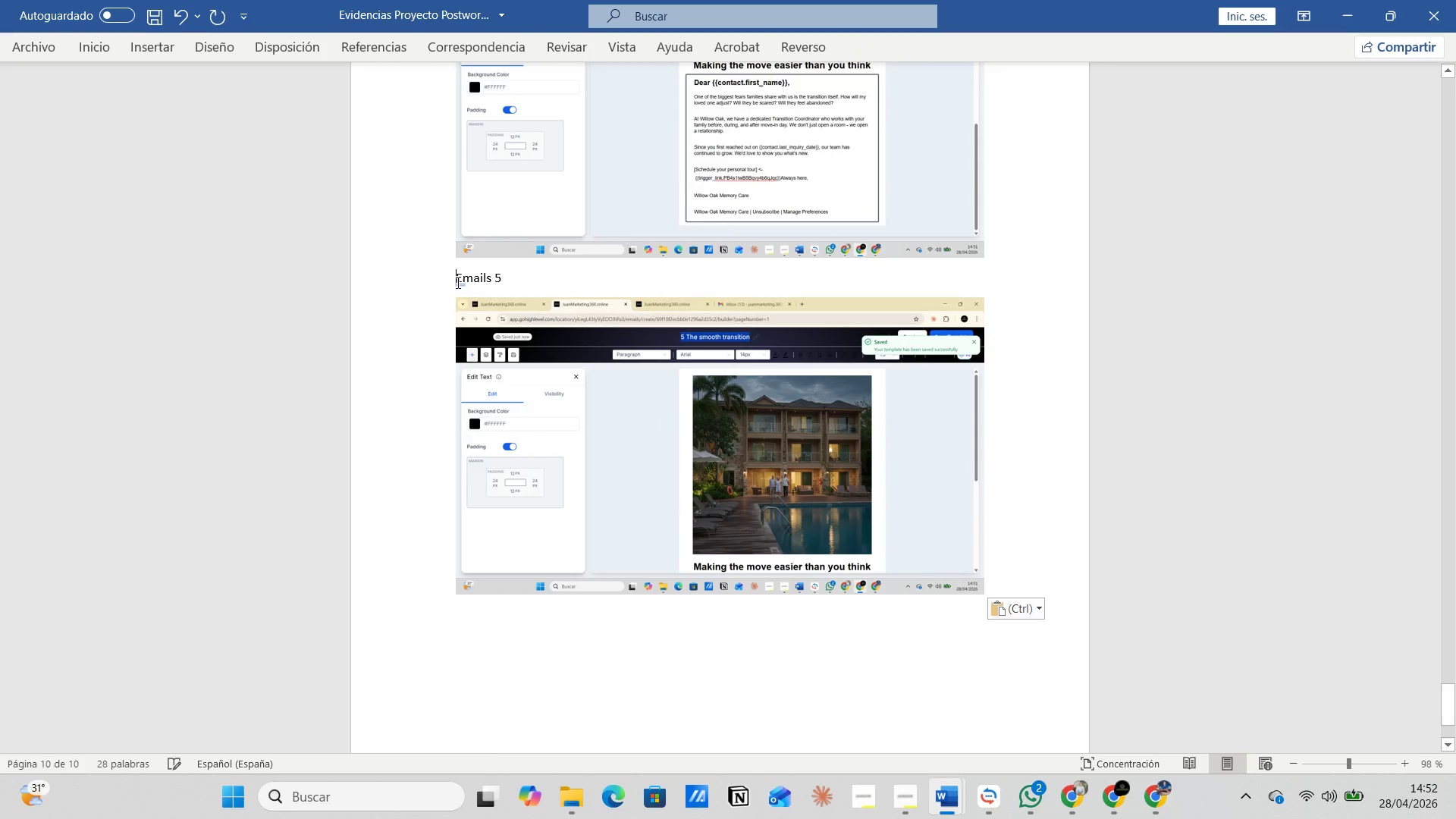 
left_click_drag(start_coordinate=[457, 282], to_coordinate=[728, 461])
 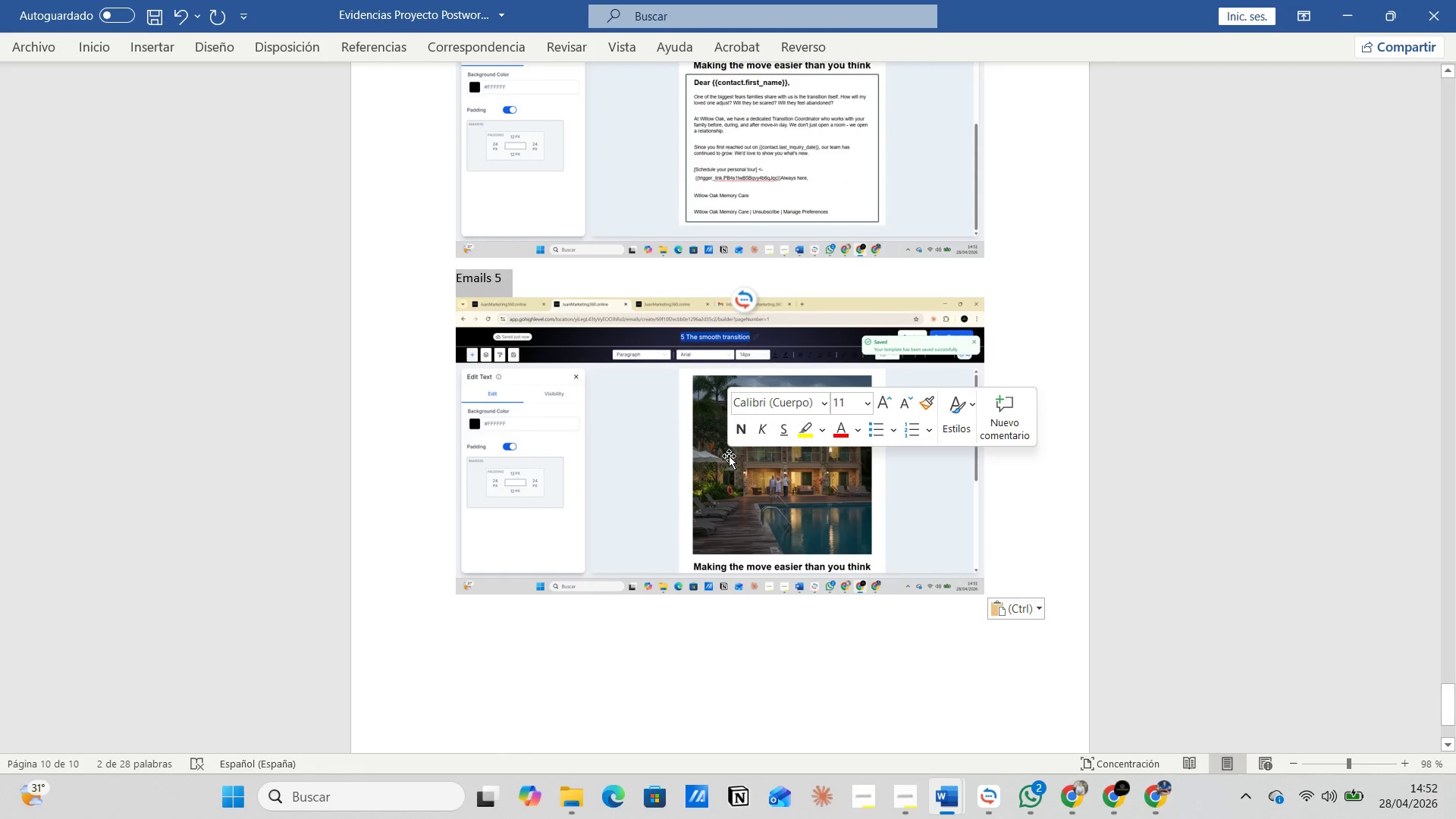 
key(Backspace)
 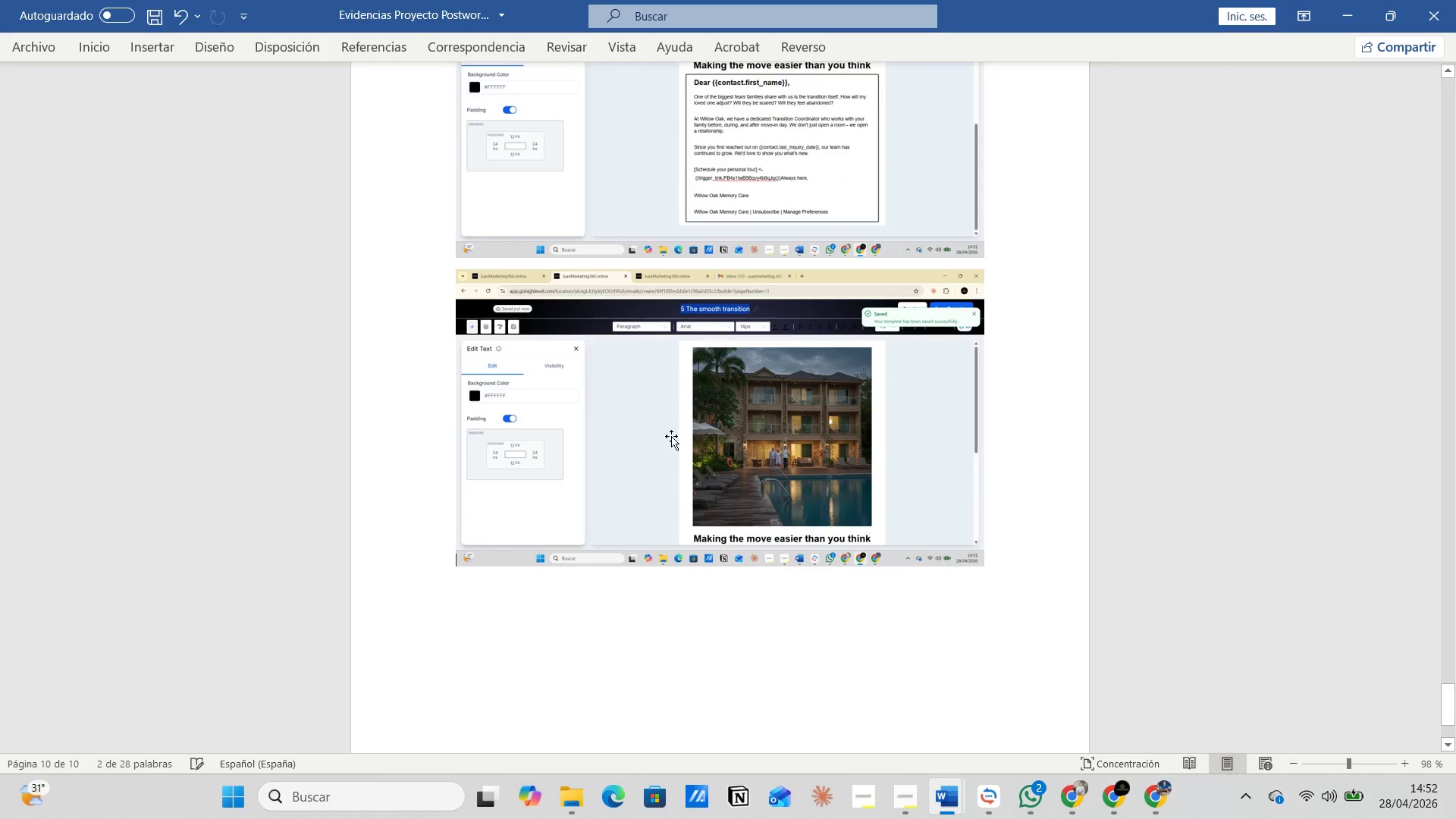 
left_click([671, 435])
 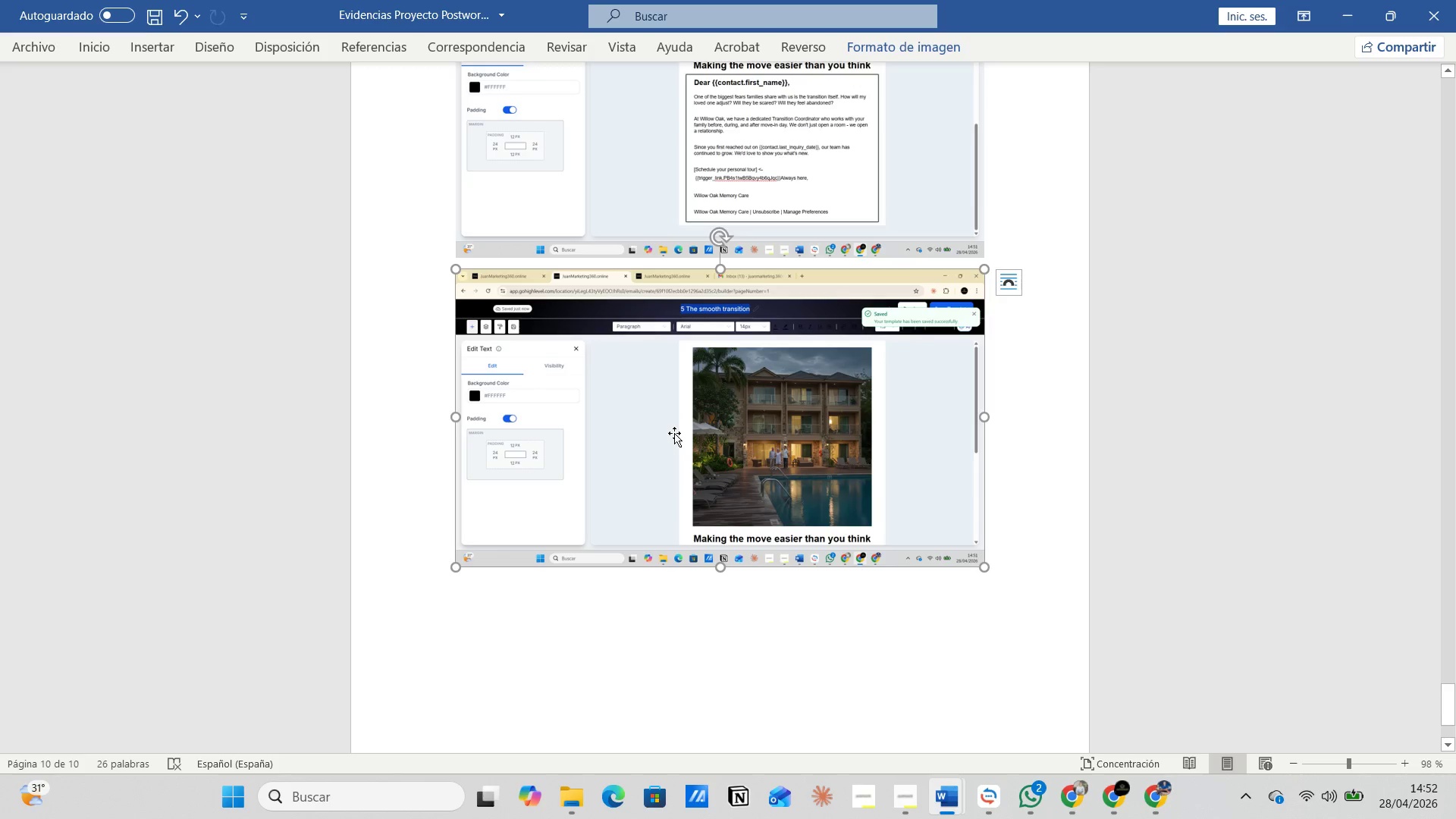 
key(Backspace)
type(emails 6 )
 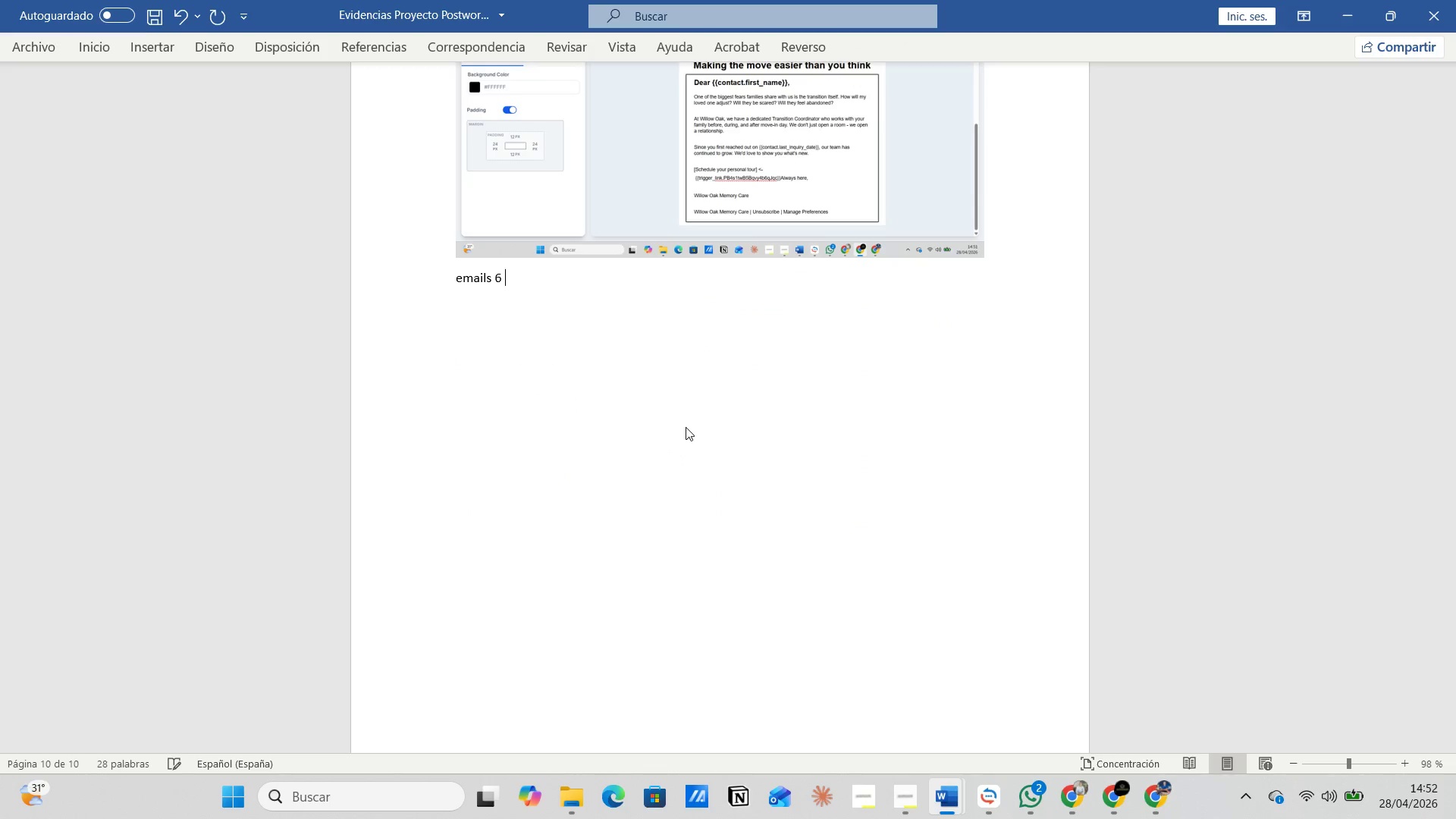 
key(Alt+AltLeft)
 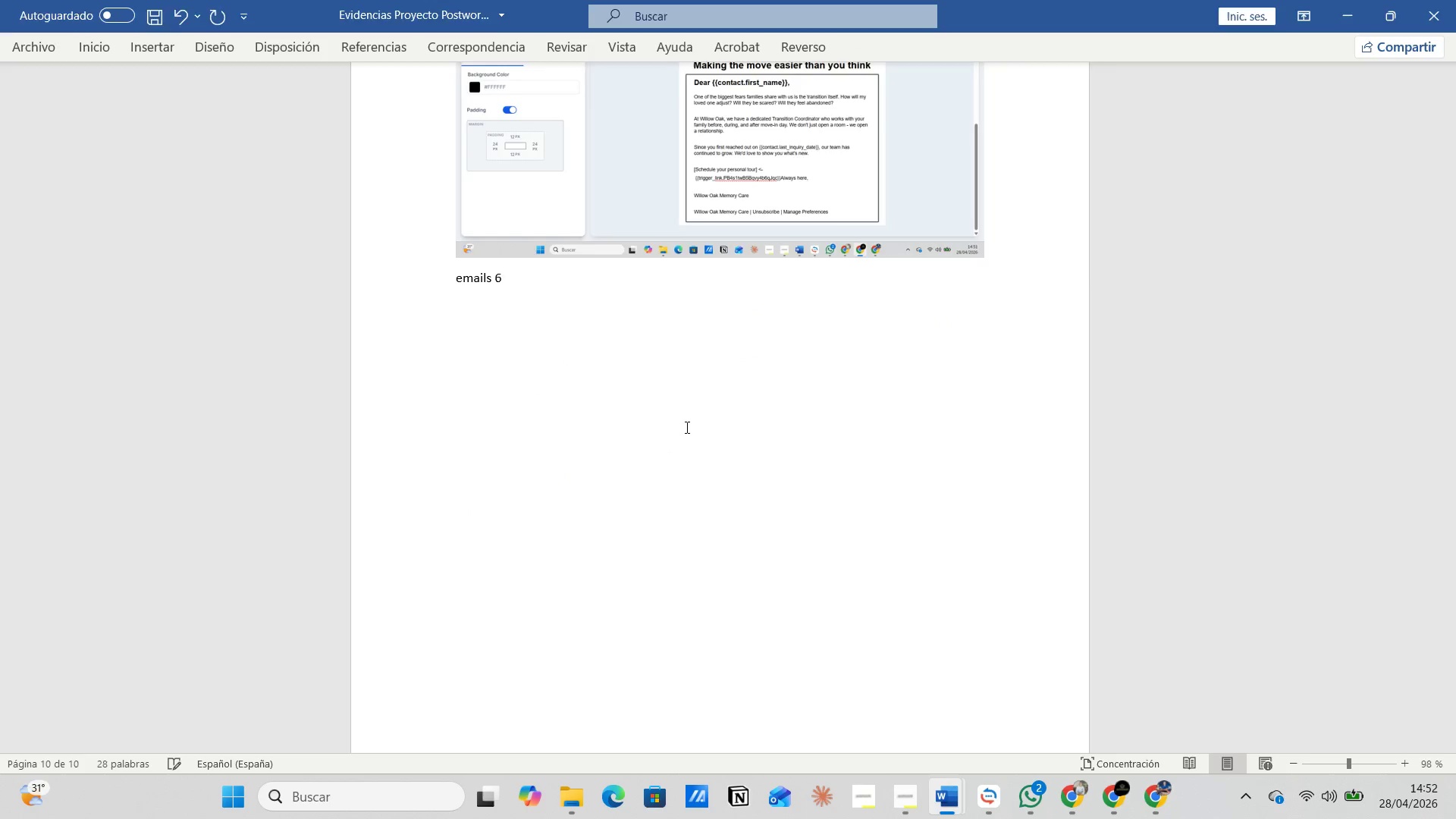 
key(Alt+Tab)
 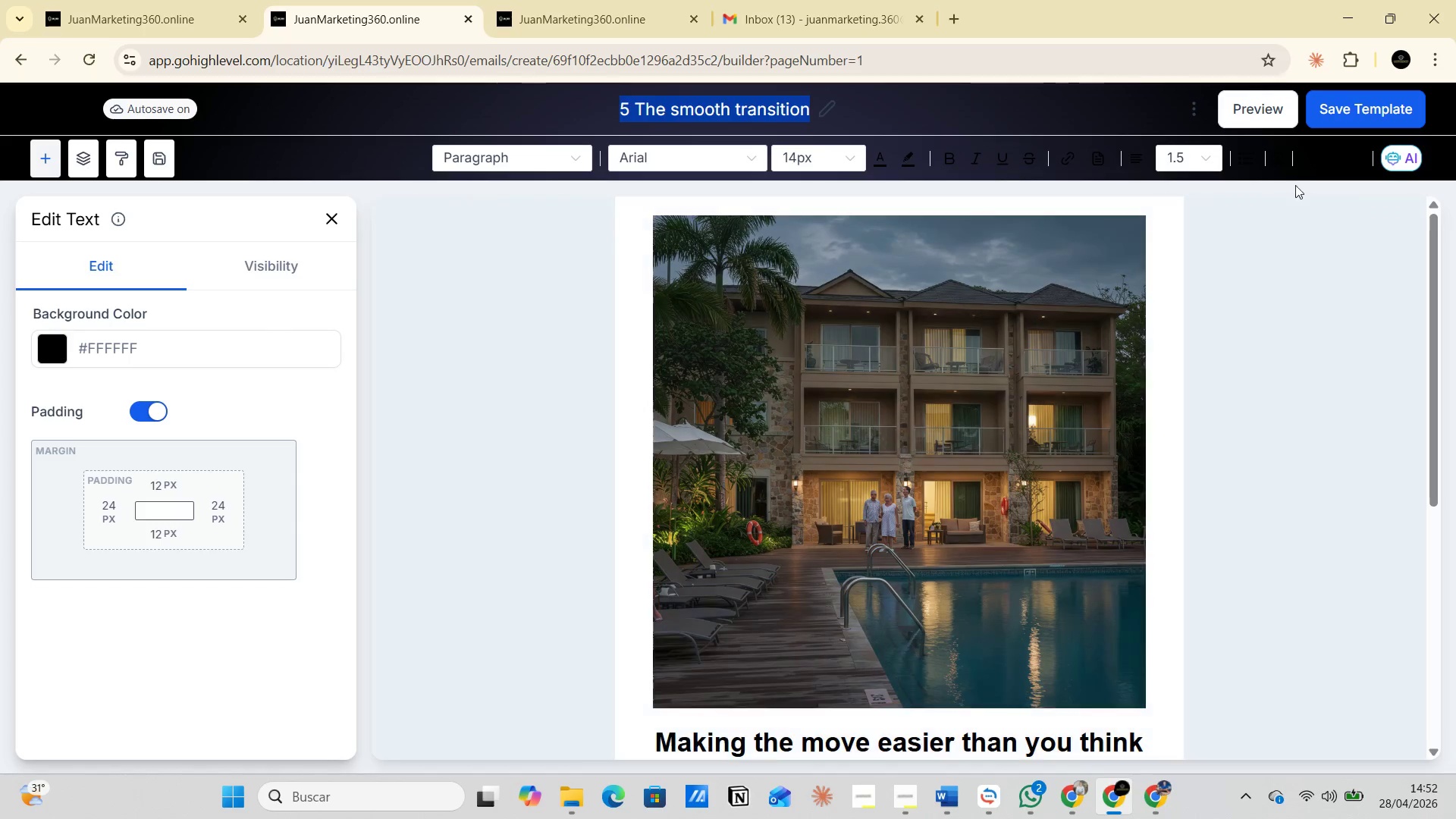 
left_click([1367, 101])
 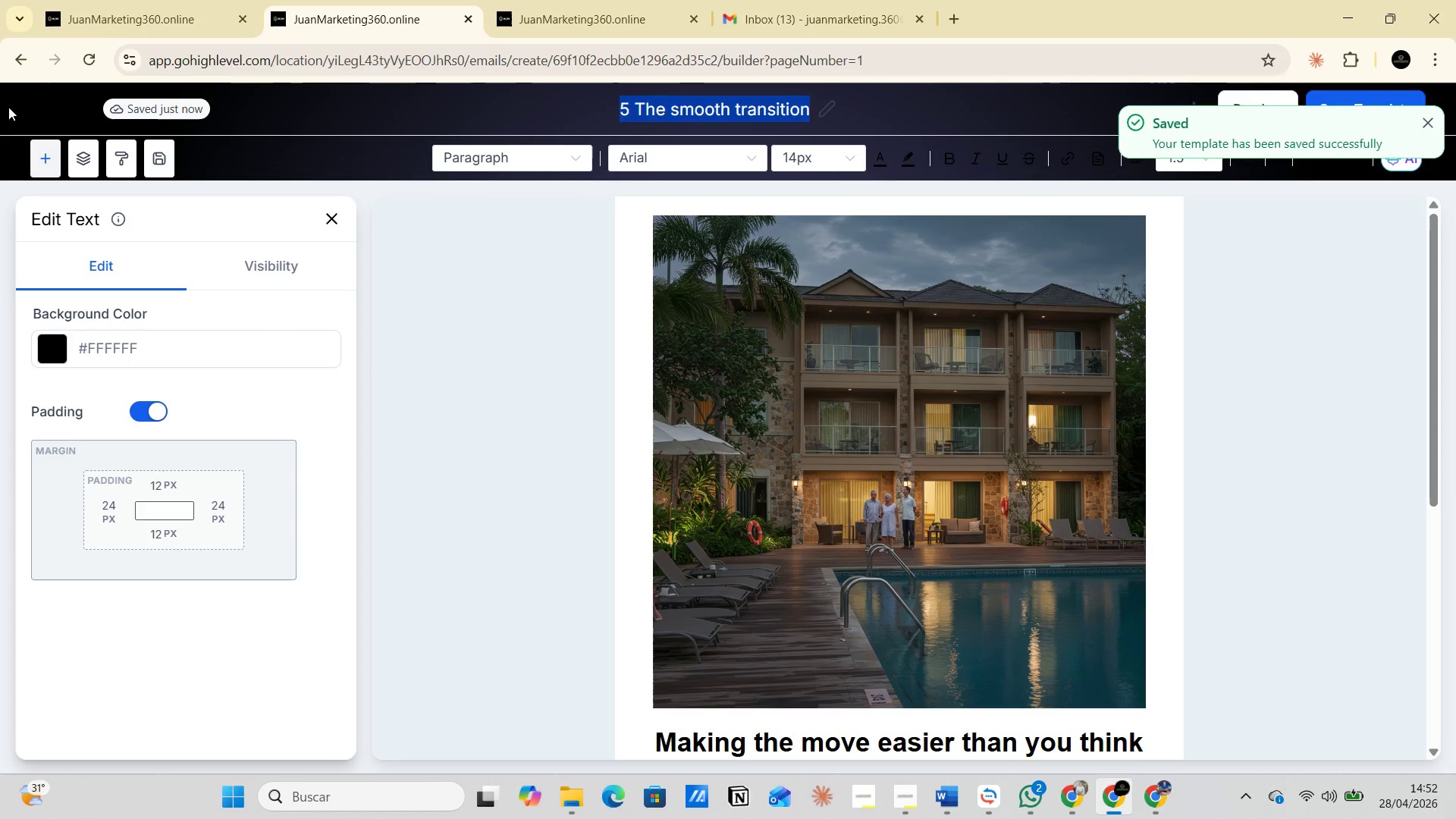 
left_click([14, 56])
 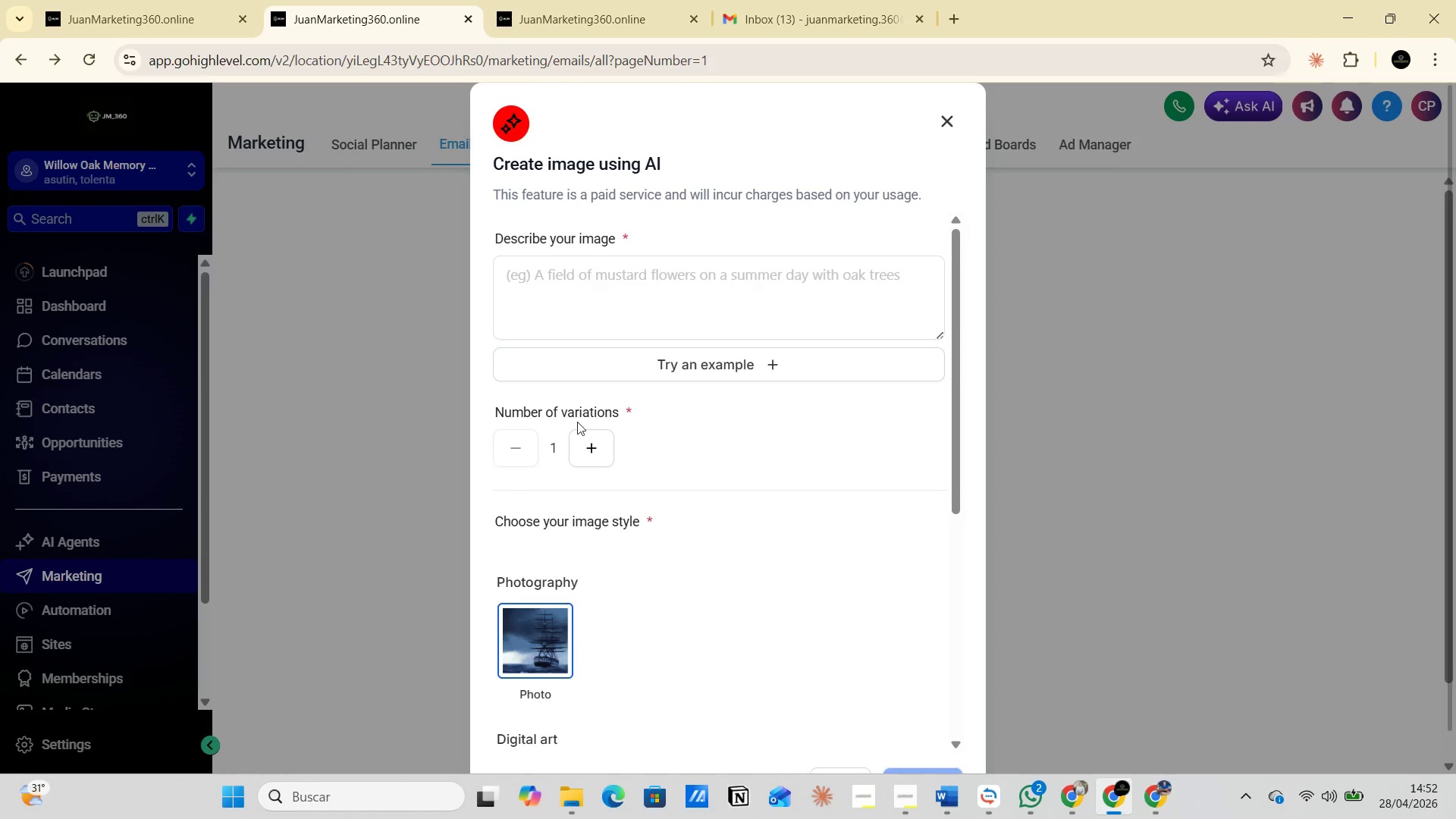 
left_click([556, 280])
 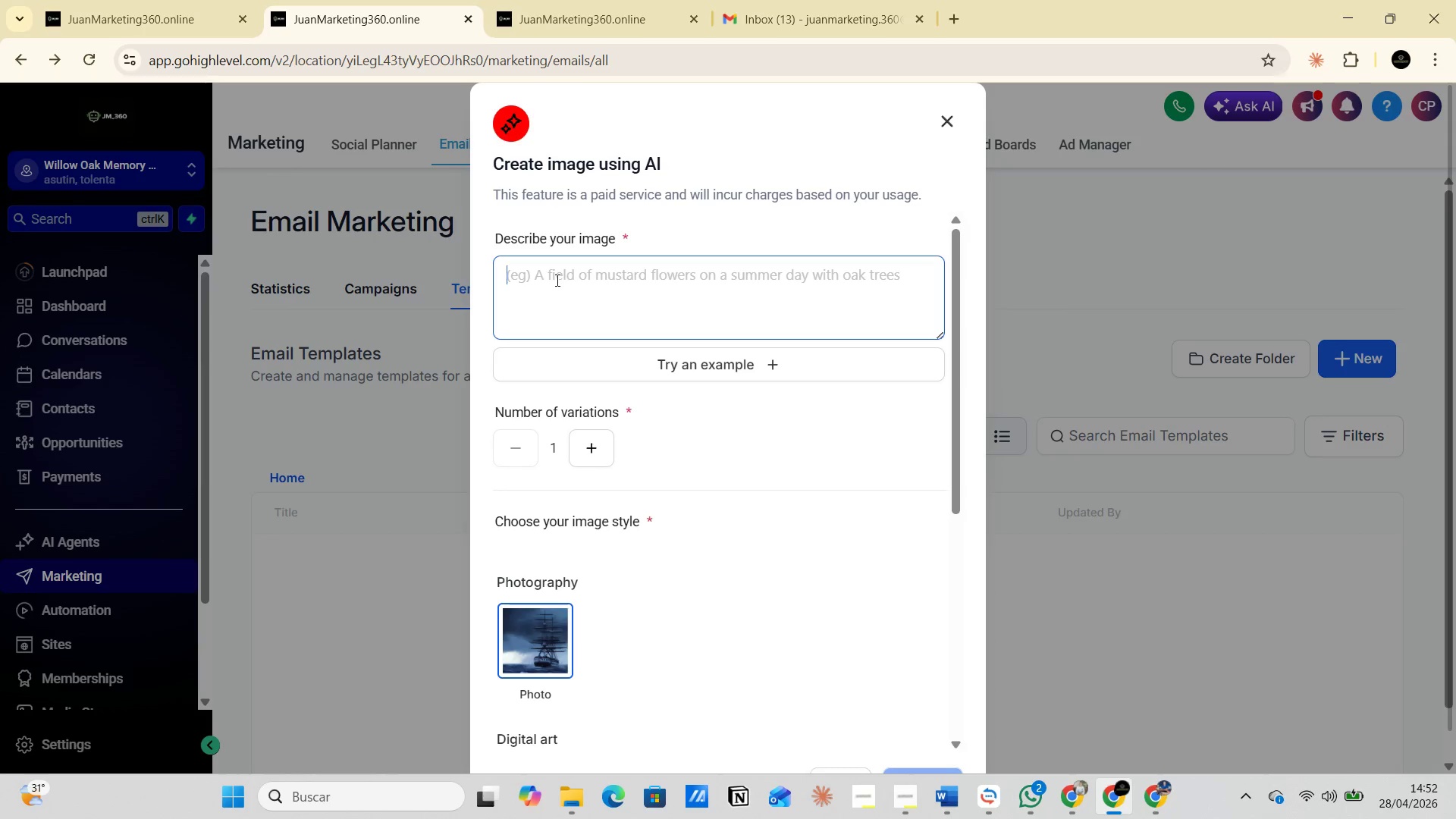 
type(mismo risort para lso adultoa mayoes pero es u ndog)
key(Backspace)
key(Backspace)
key(Backspace)
key(Backspace)
key(Backspace)
type(n domingo de visitas )
 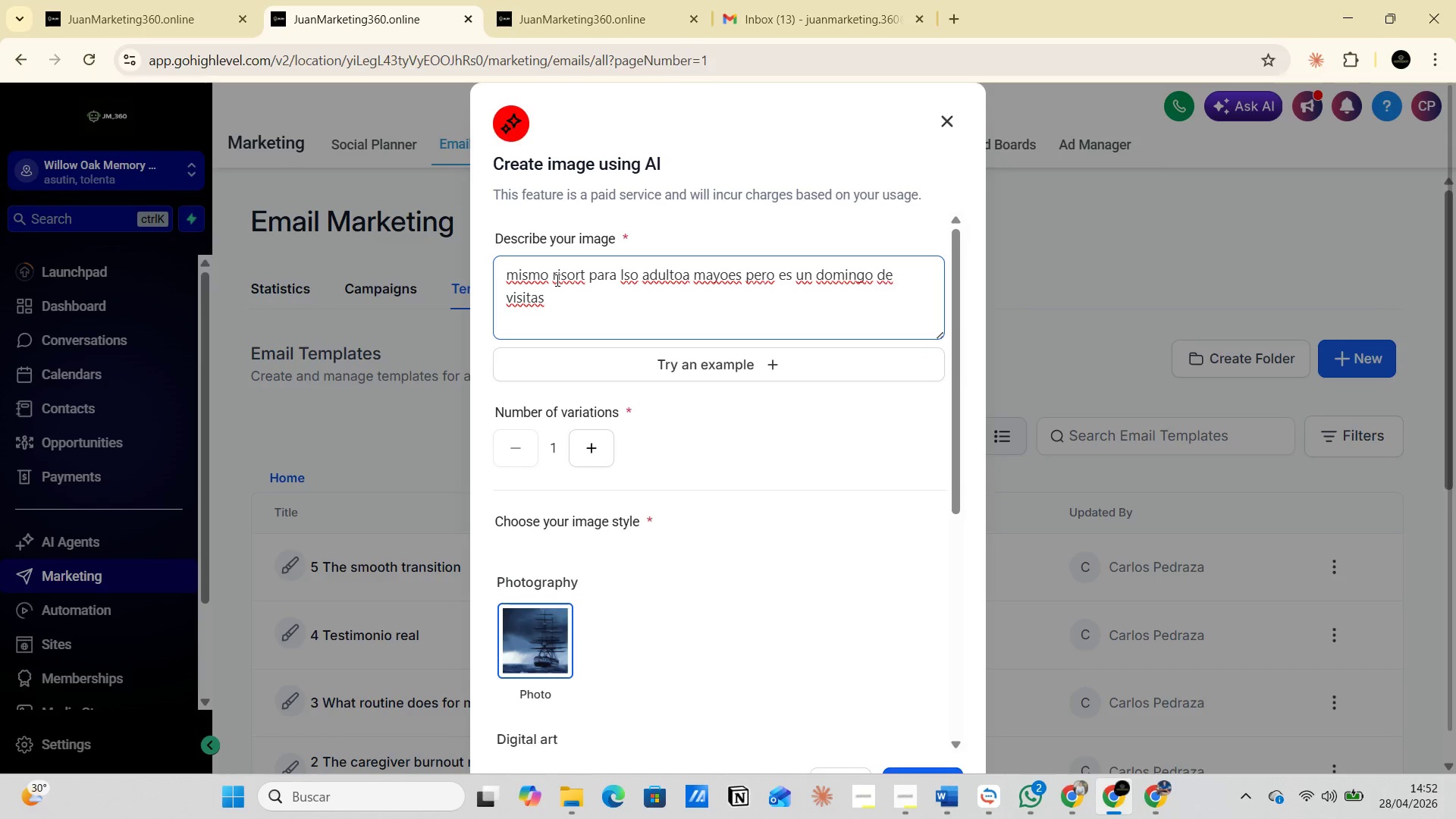 
wait(6.38)
 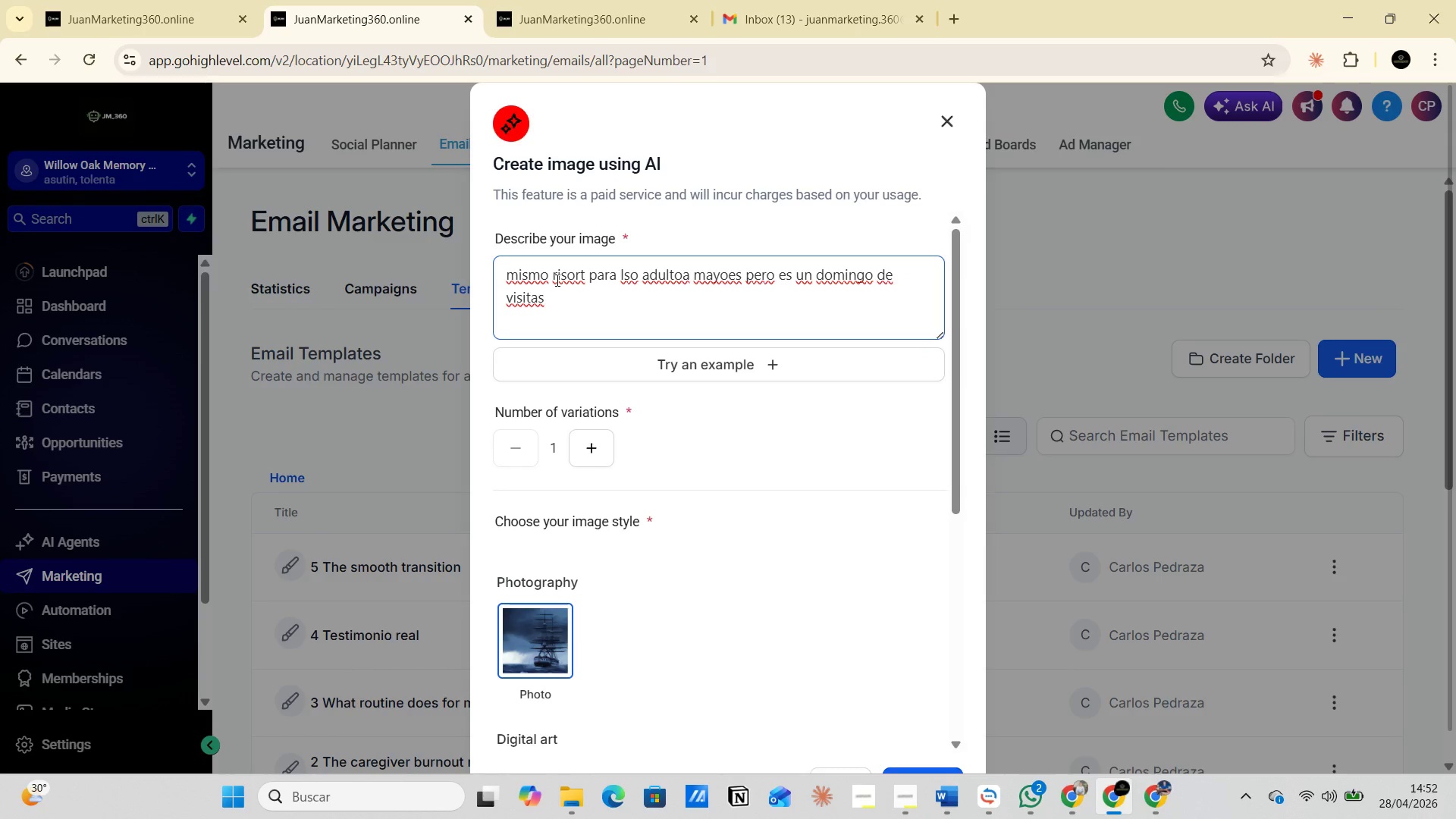 
type(con todos alegresa familiaresy amigos )
 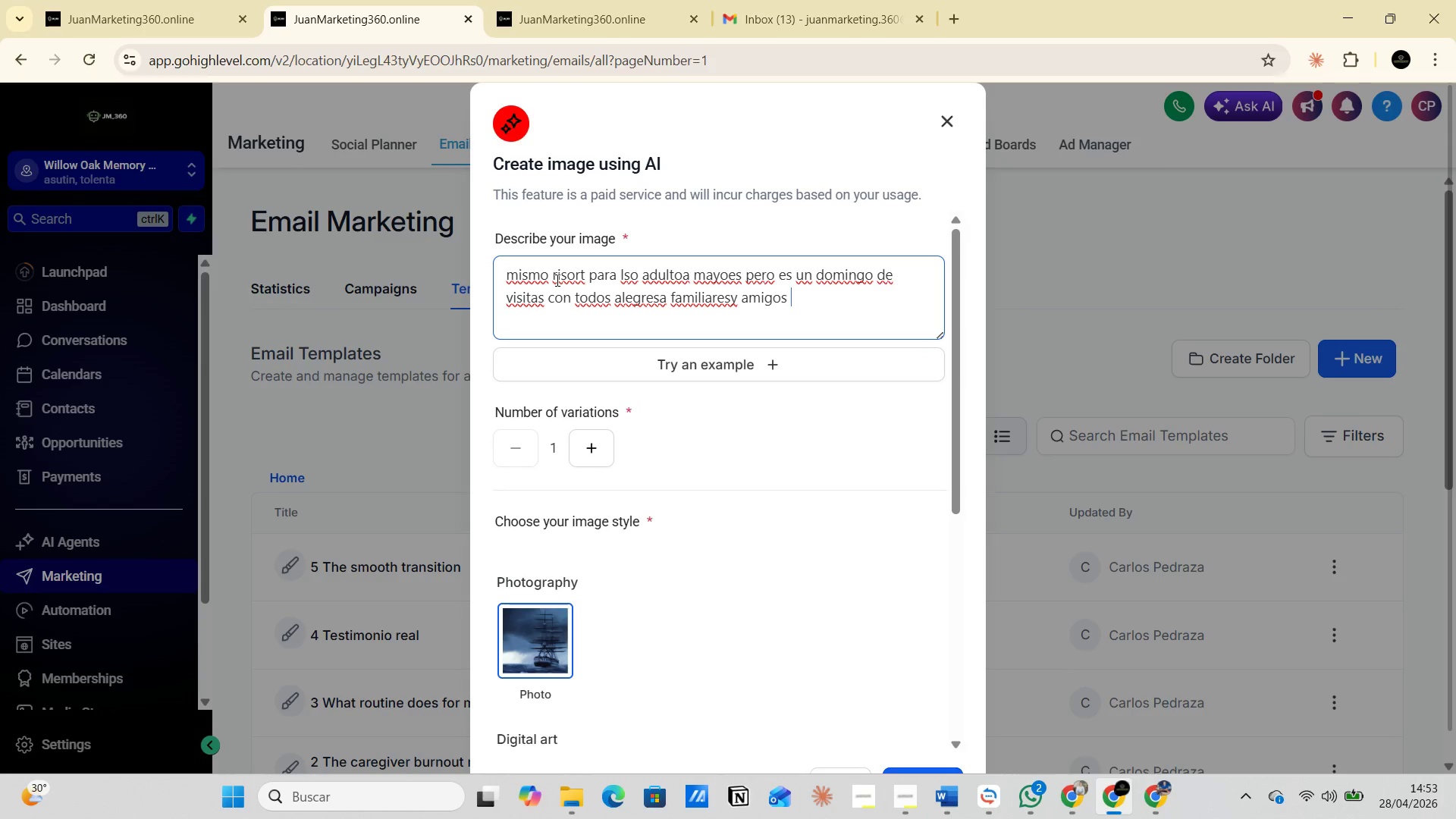 
key(Enter)
 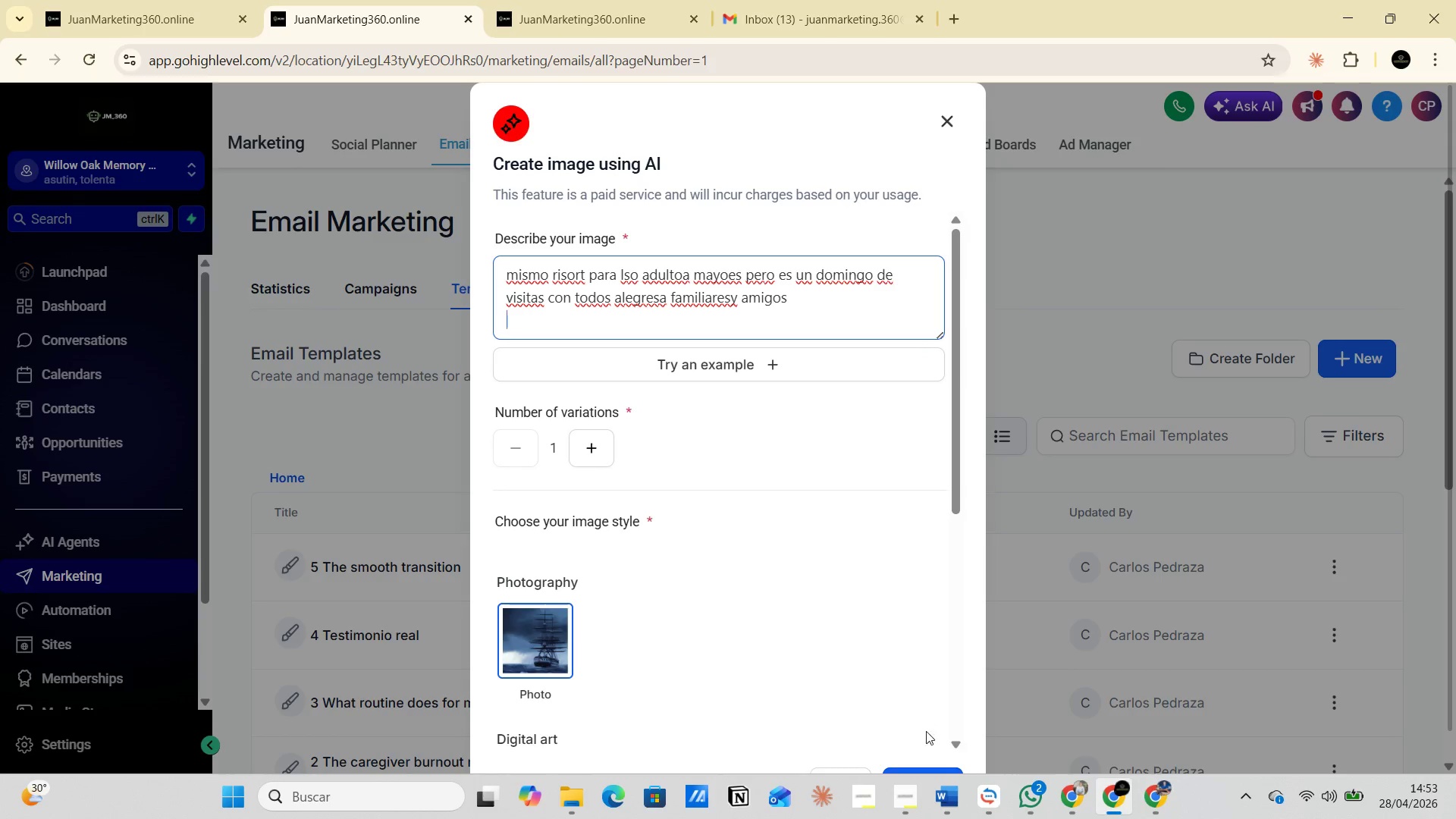 
left_click([927, 768])
 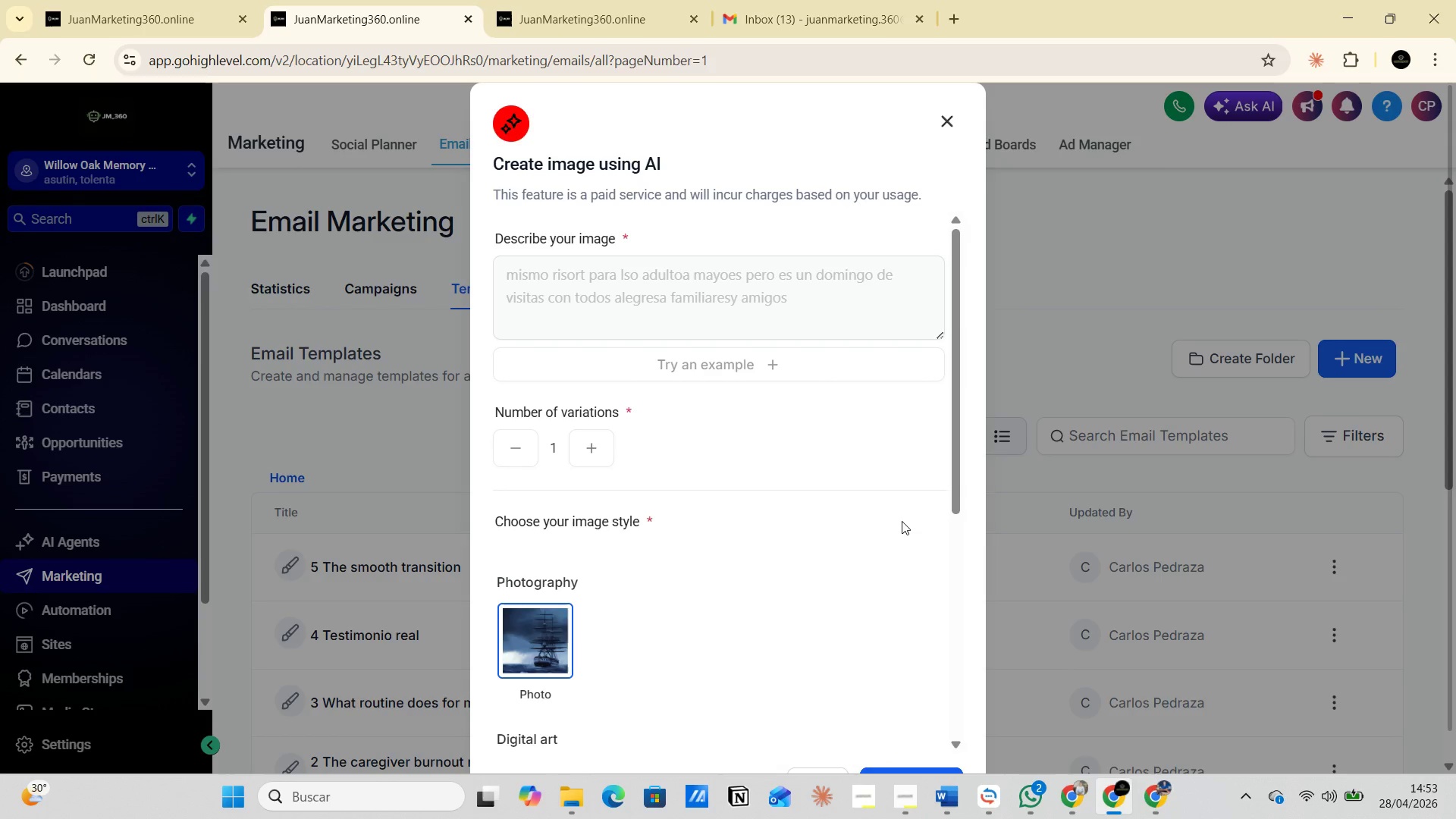 
wait(21.12)
 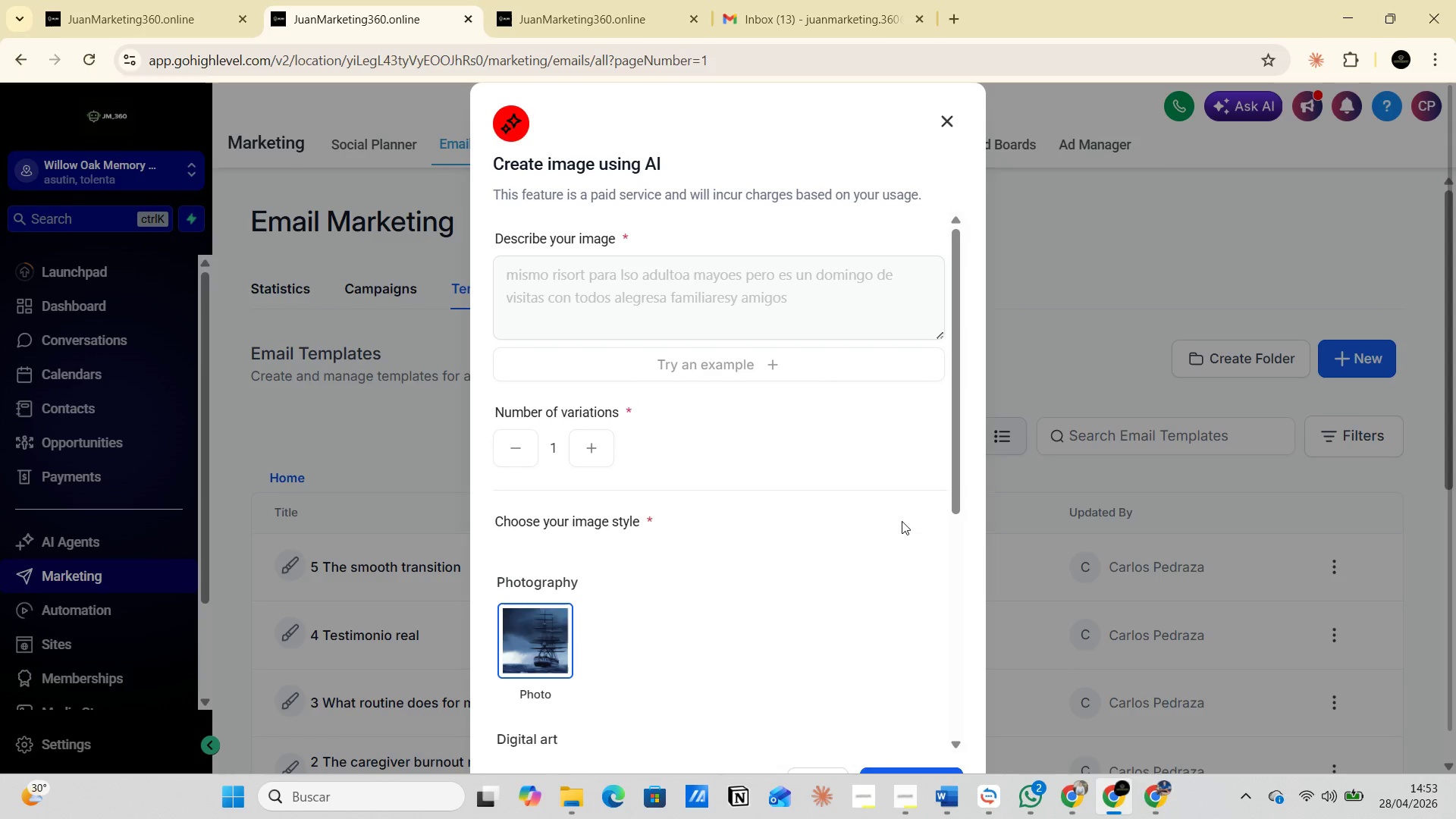 
left_click_drag(start_coordinate=[956, 485], to_coordinate=[960, 651])
 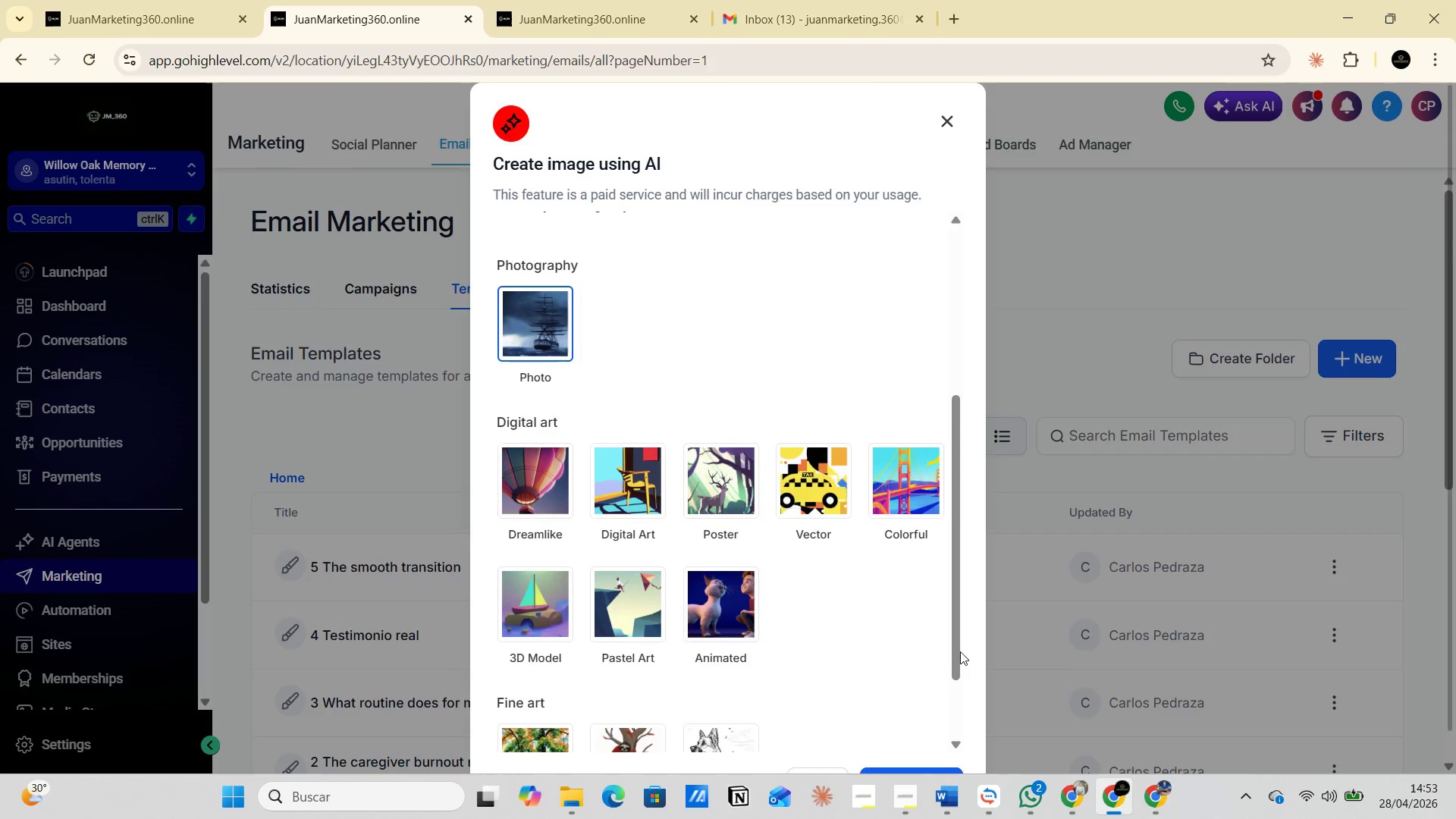 
left_click_drag(start_coordinate=[960, 651], to_coordinate=[954, 721])
 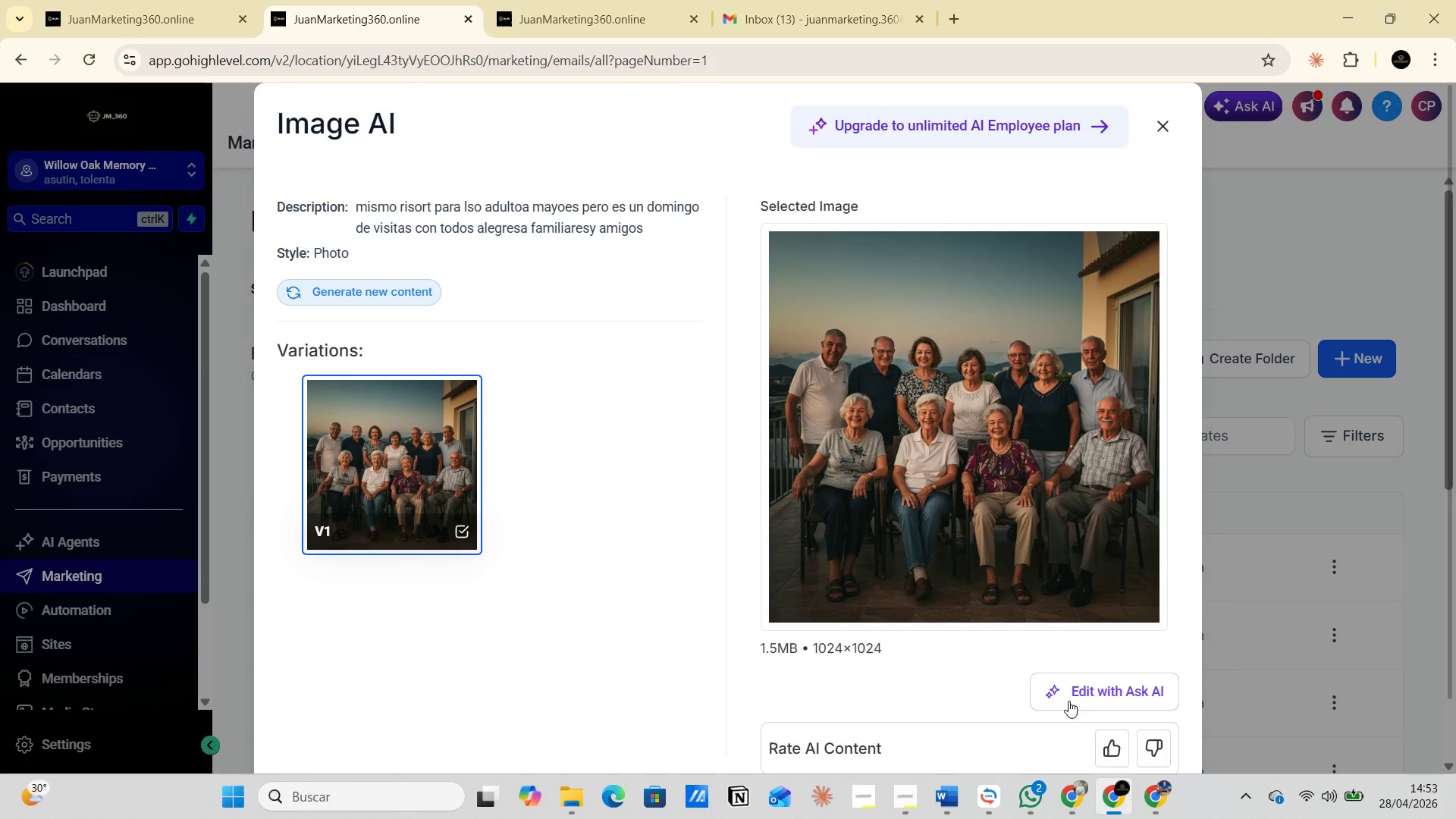 
scroll: coordinate [1089, 707], scroll_direction: down, amount: 2.0
 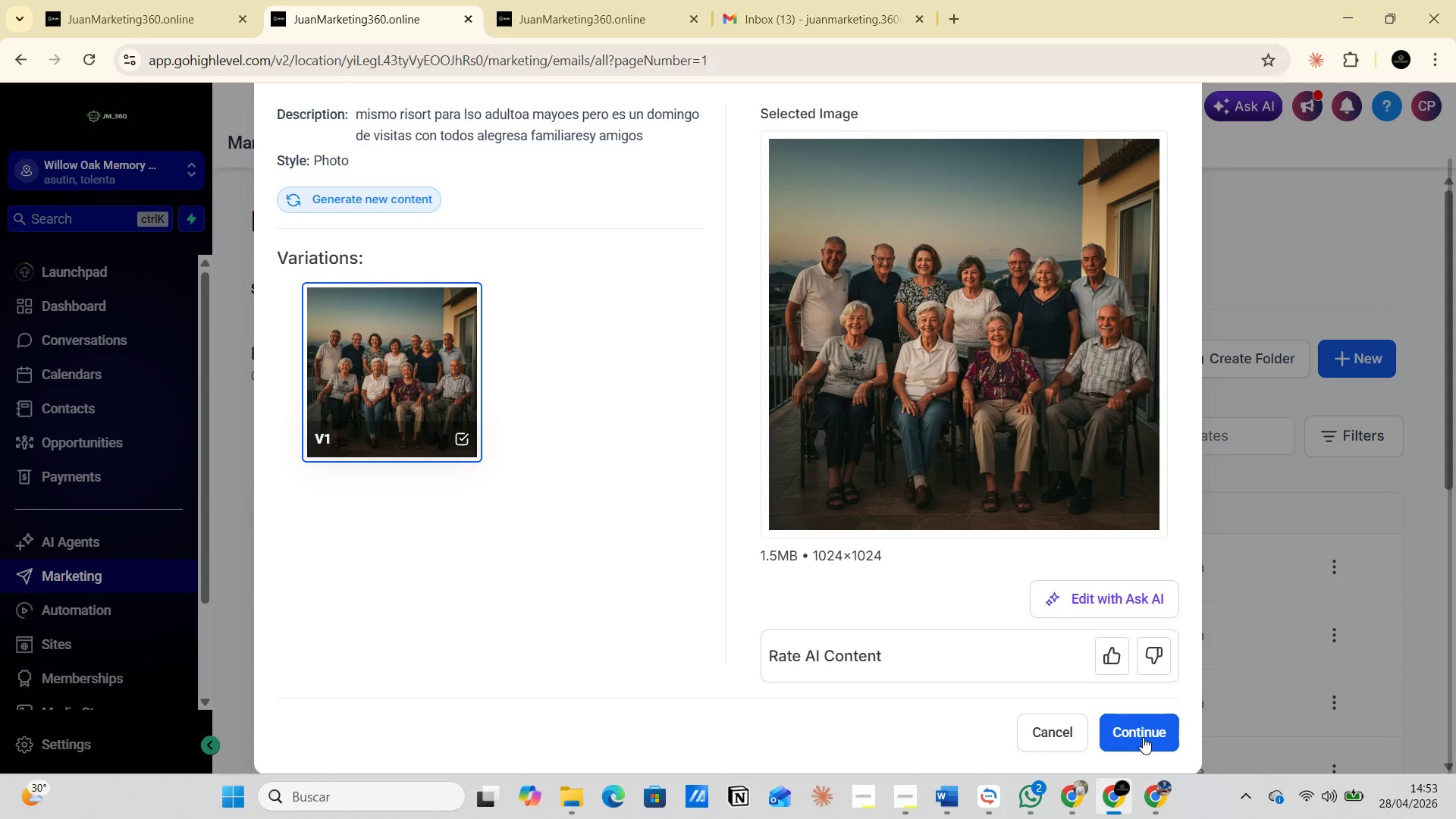 
left_click([1143, 736])
 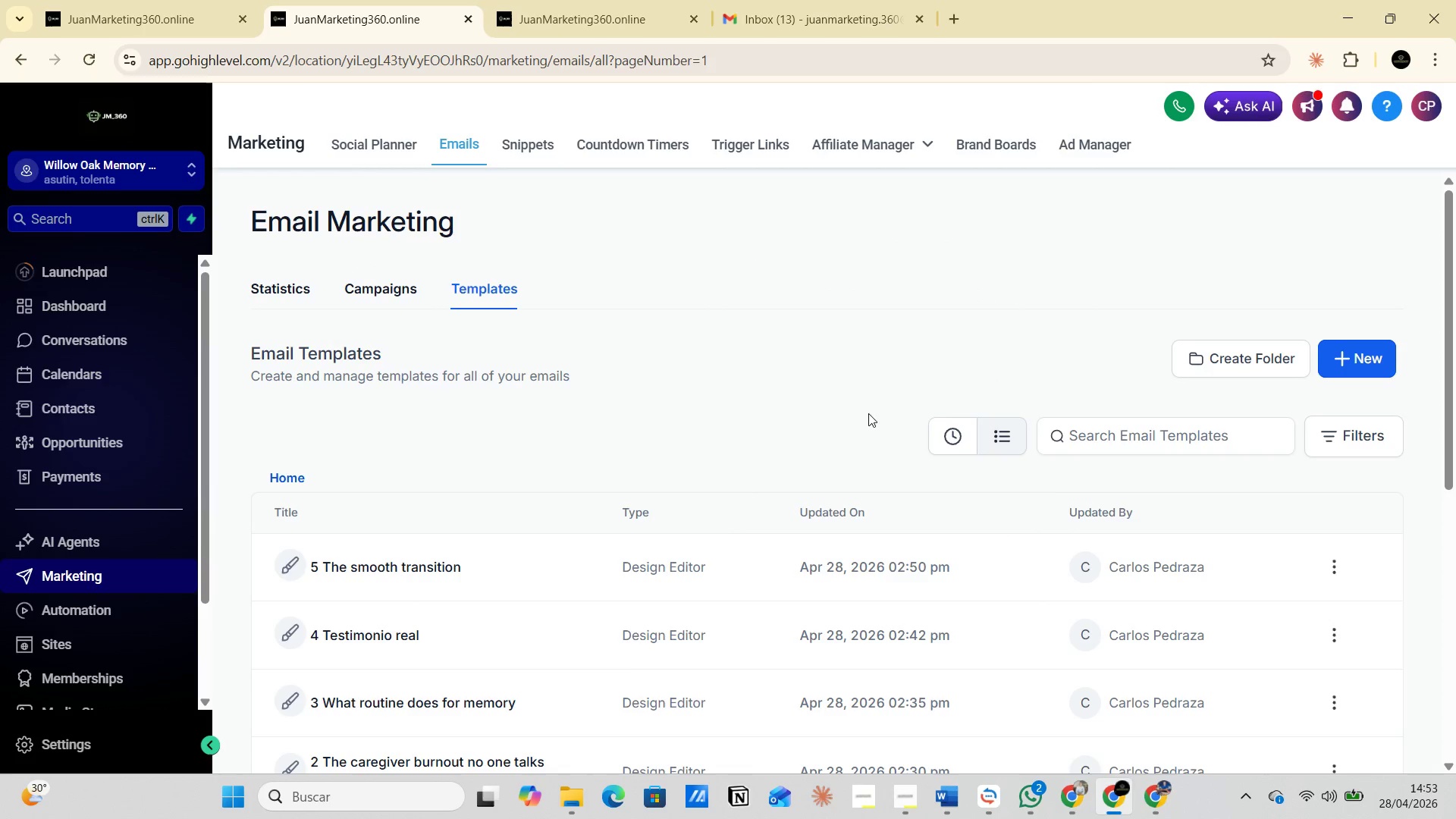 
left_click([1338, 357])
 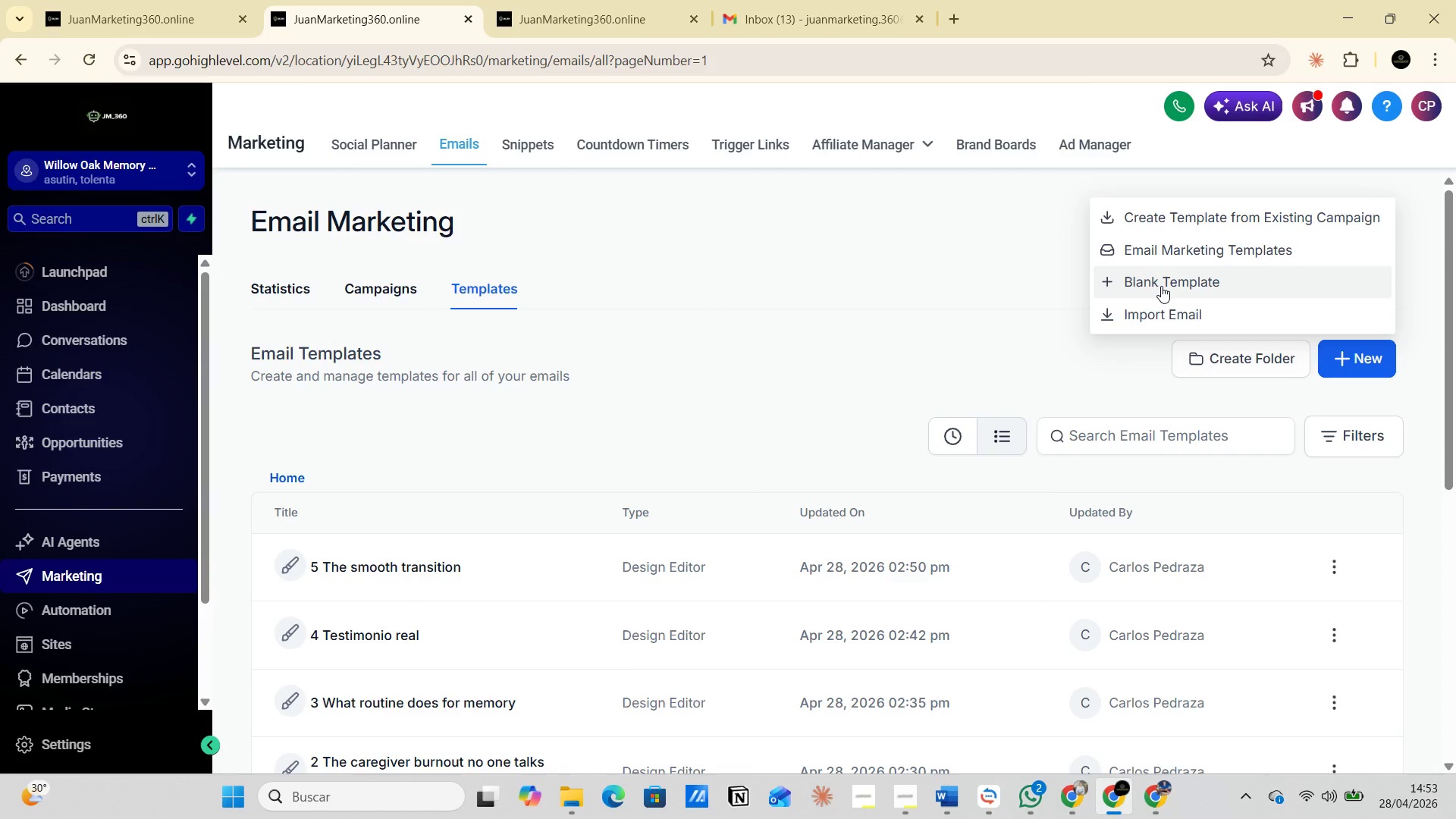 
wait(11.36)
 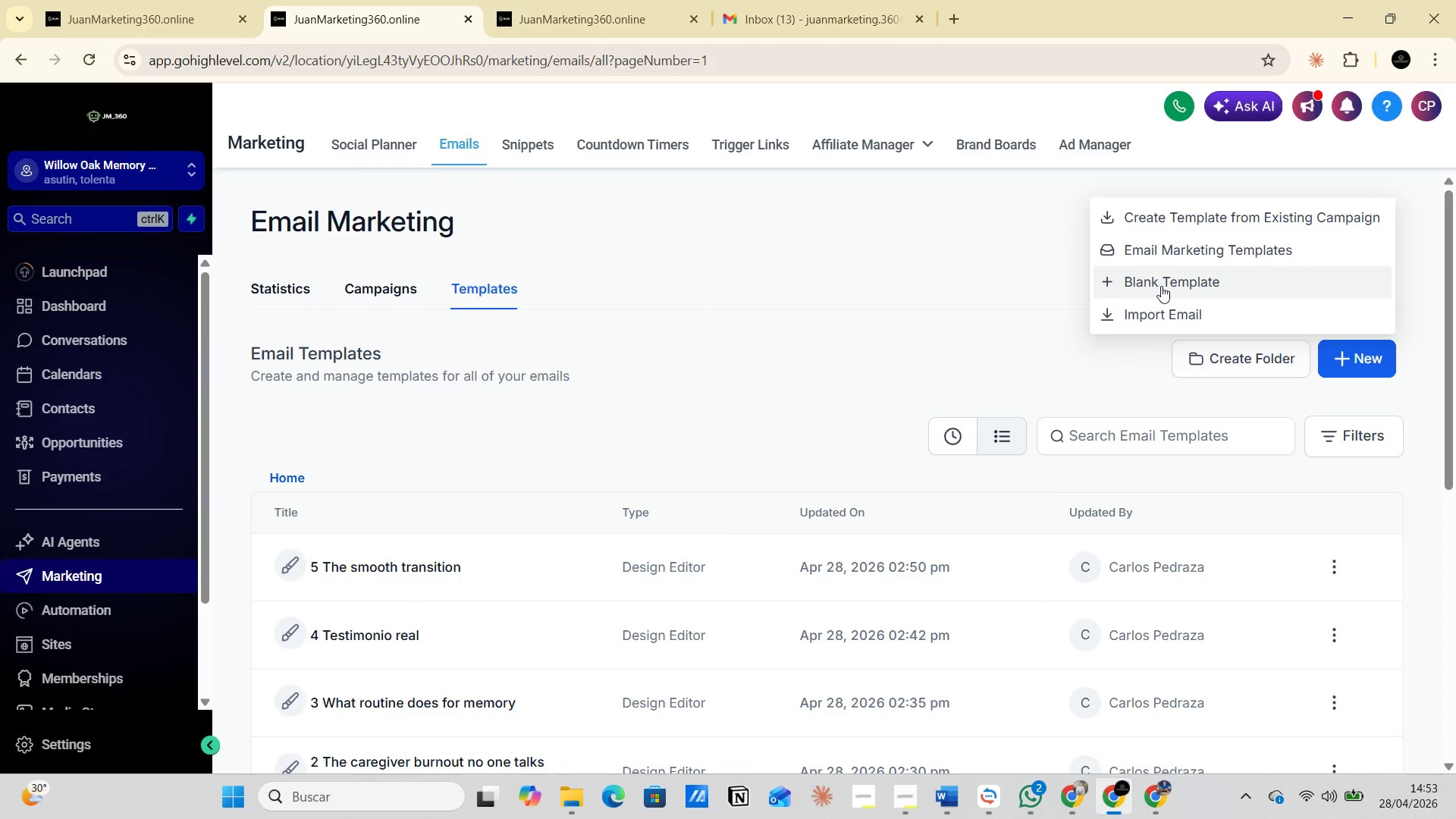 
left_click([1160, 288])
 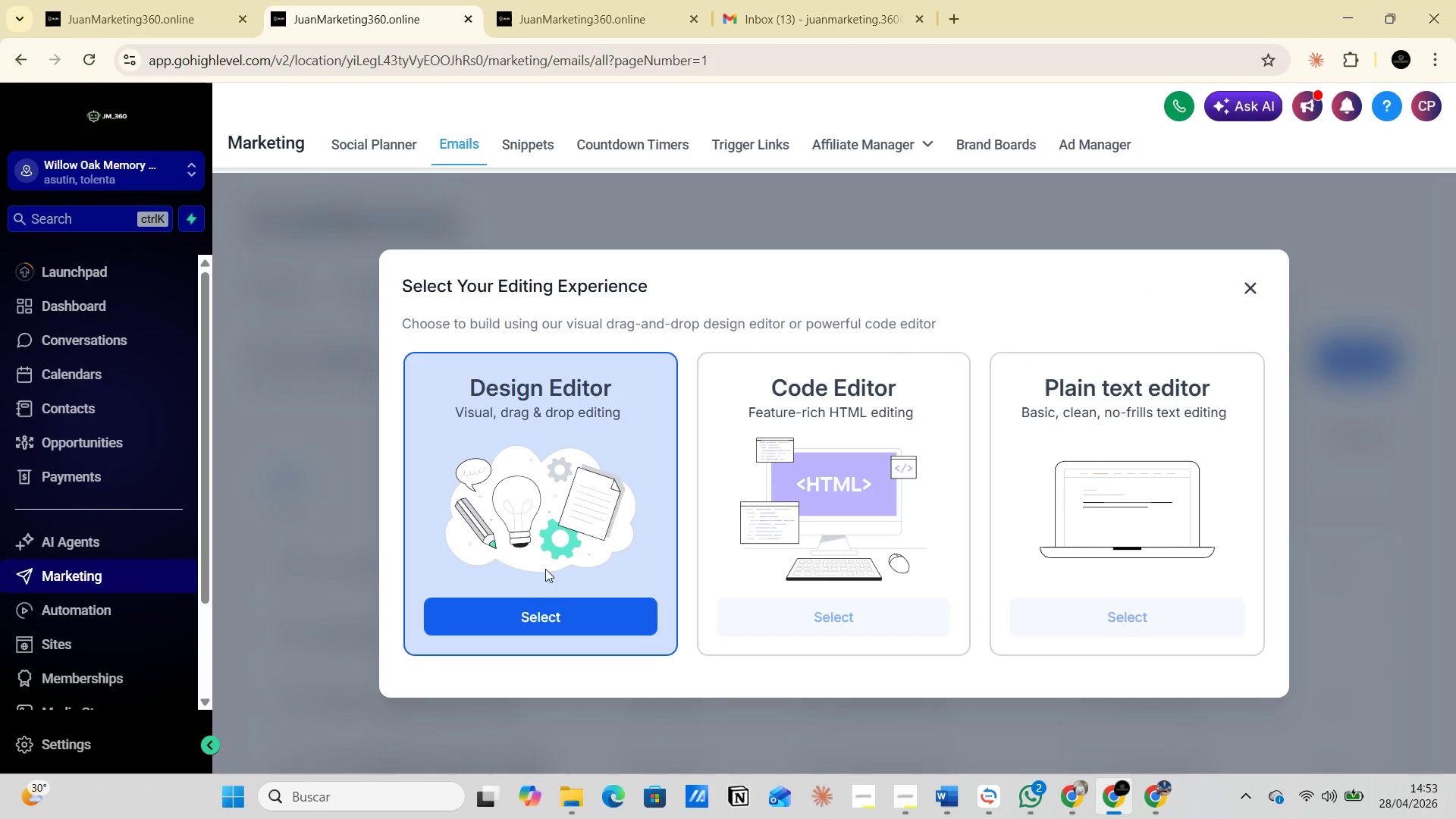 
left_click([545, 617])
 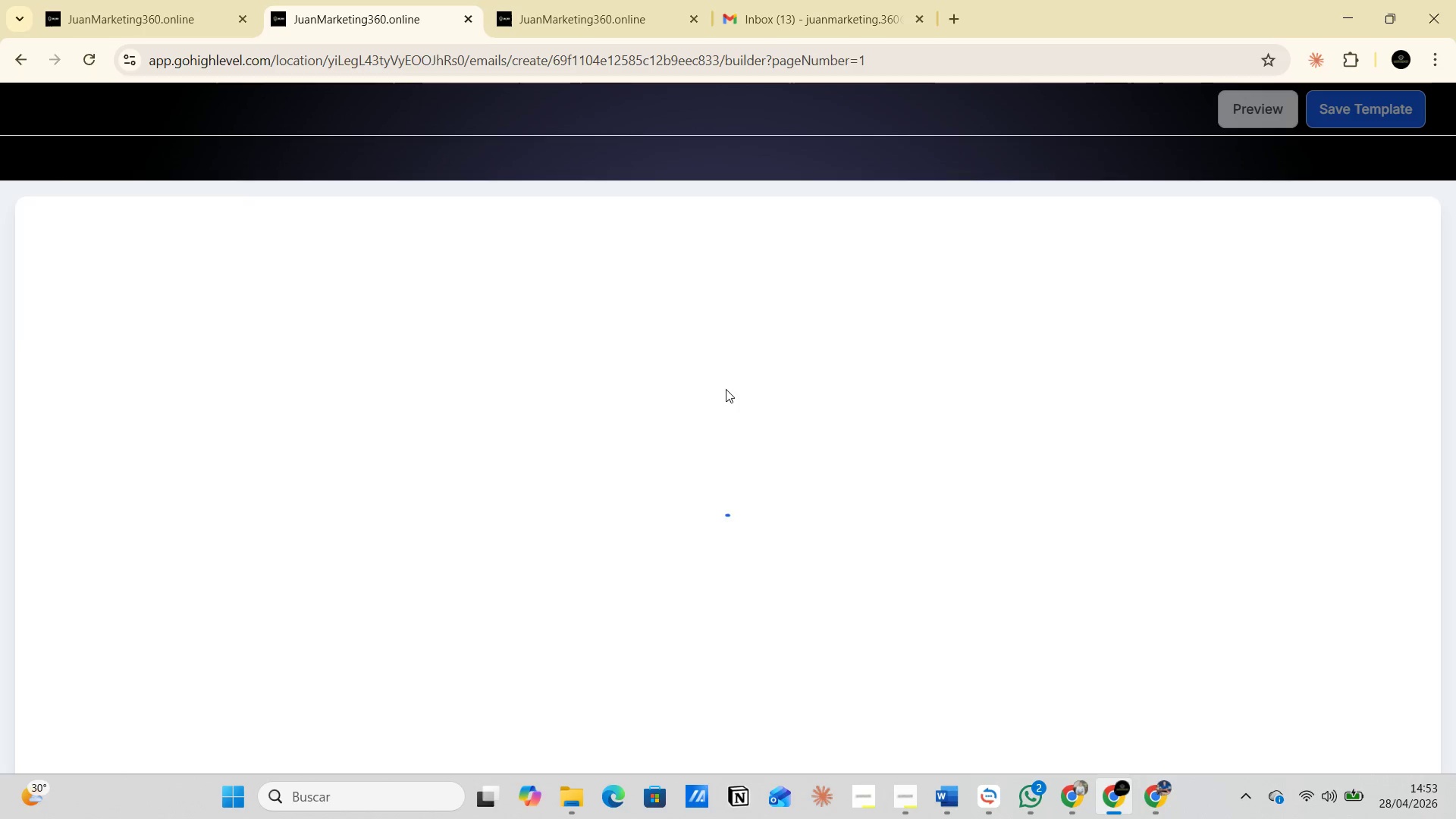 
wait(6.66)
 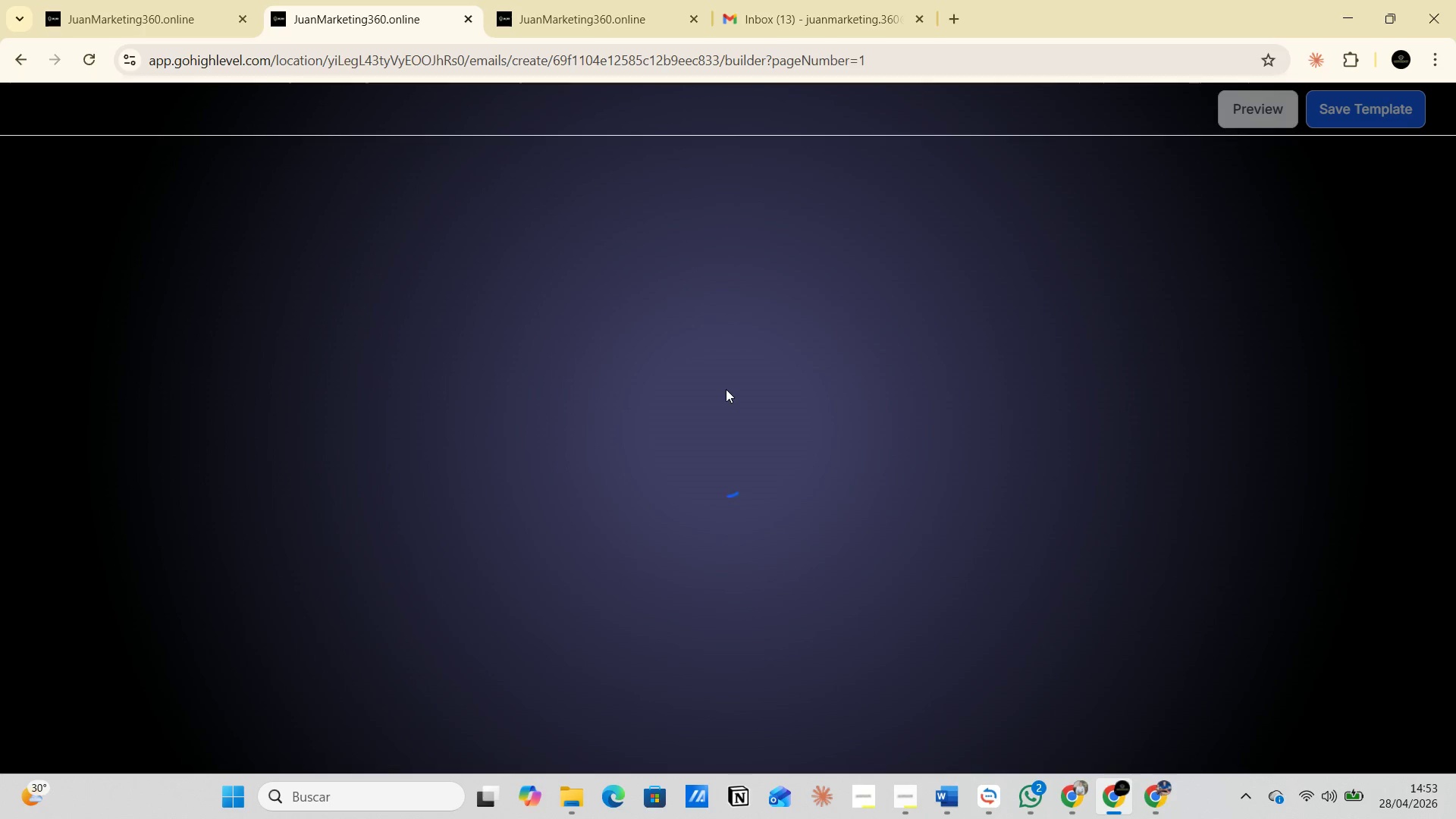 
left_click_drag(start_coordinate=[162, 276], to_coordinate=[836, 183])
 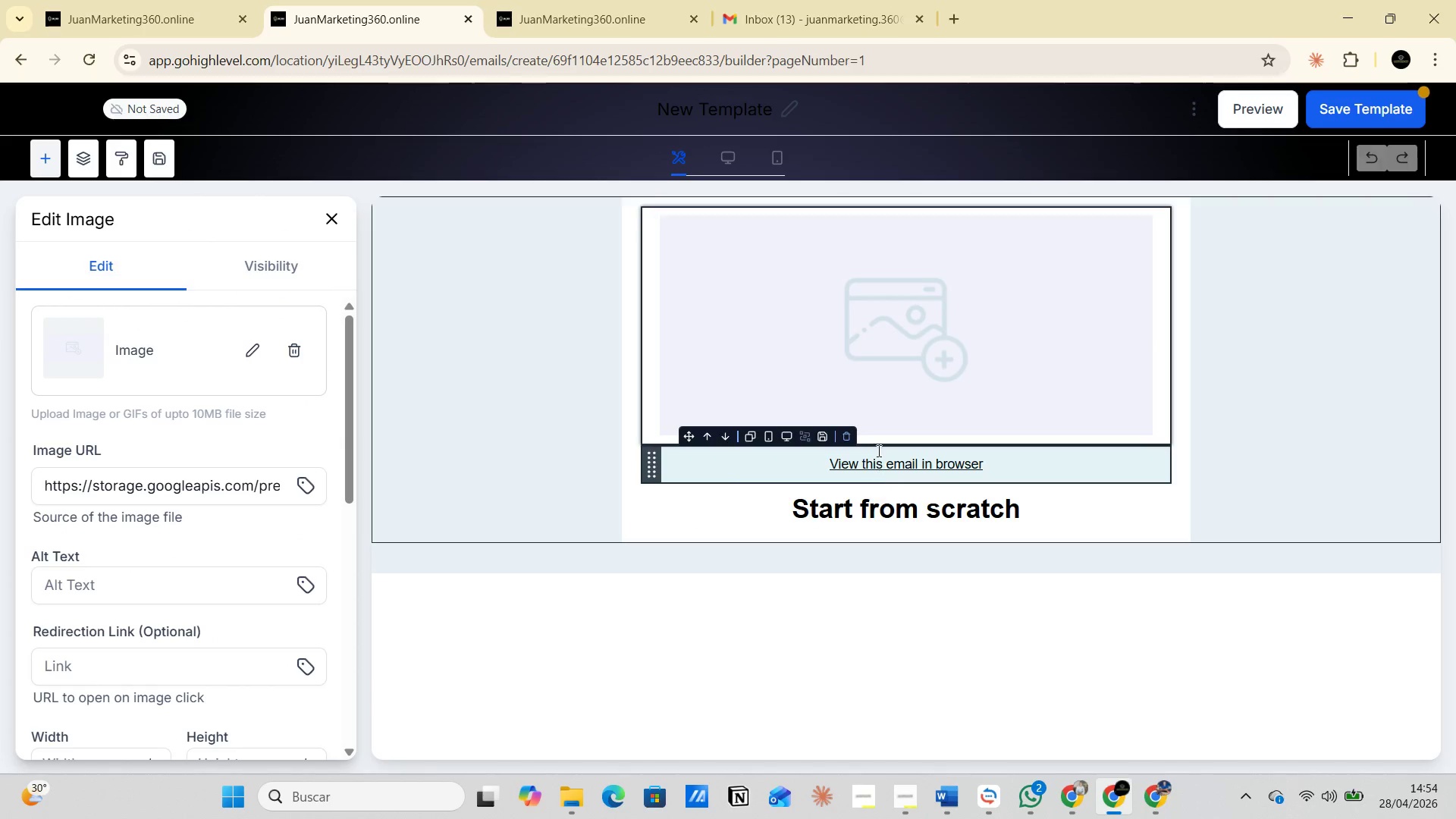 
left_click([876, 448])
 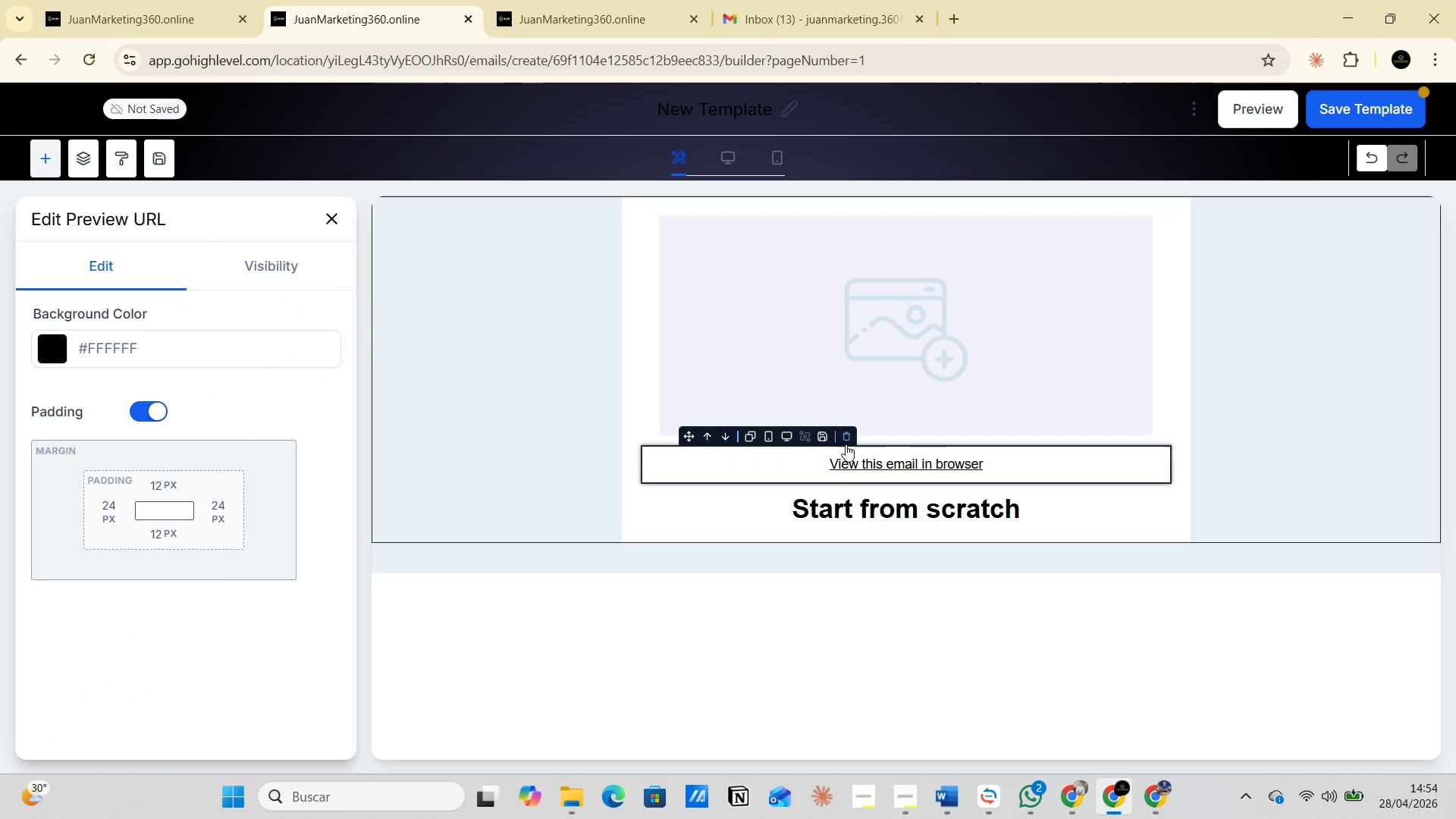 
left_click([846, 438])
 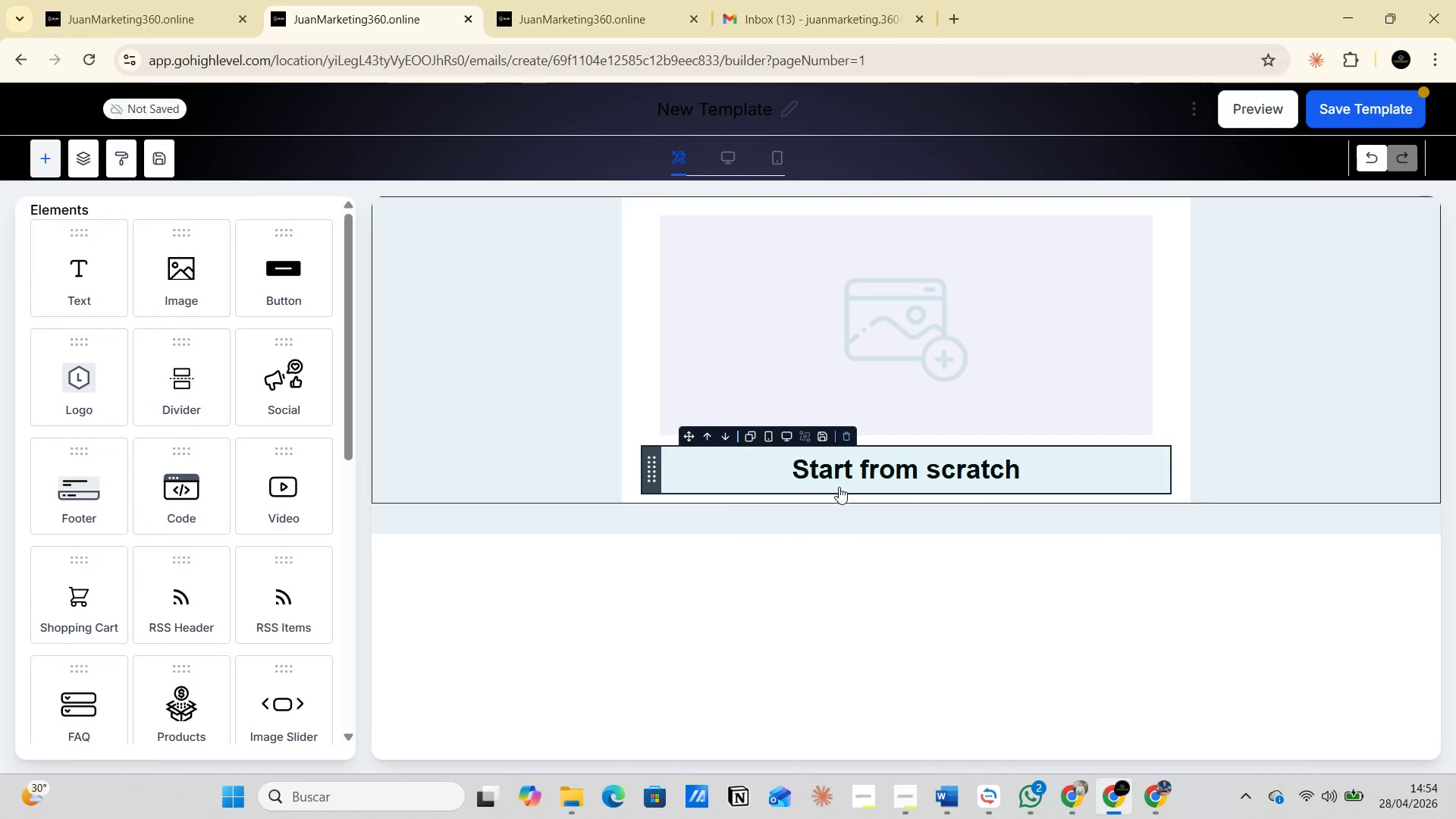 
left_click([839, 472])
 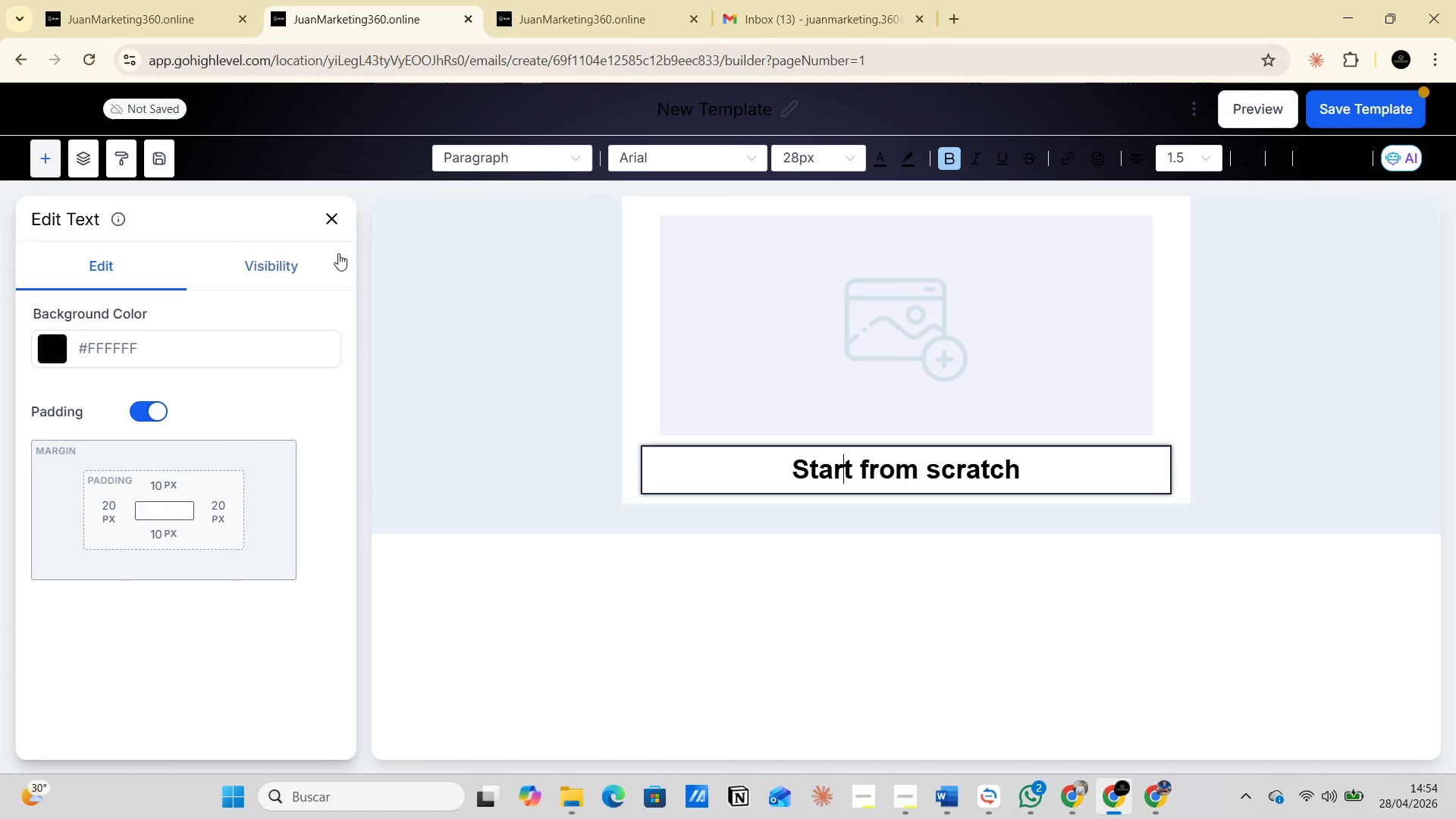 
left_click([335, 222])
 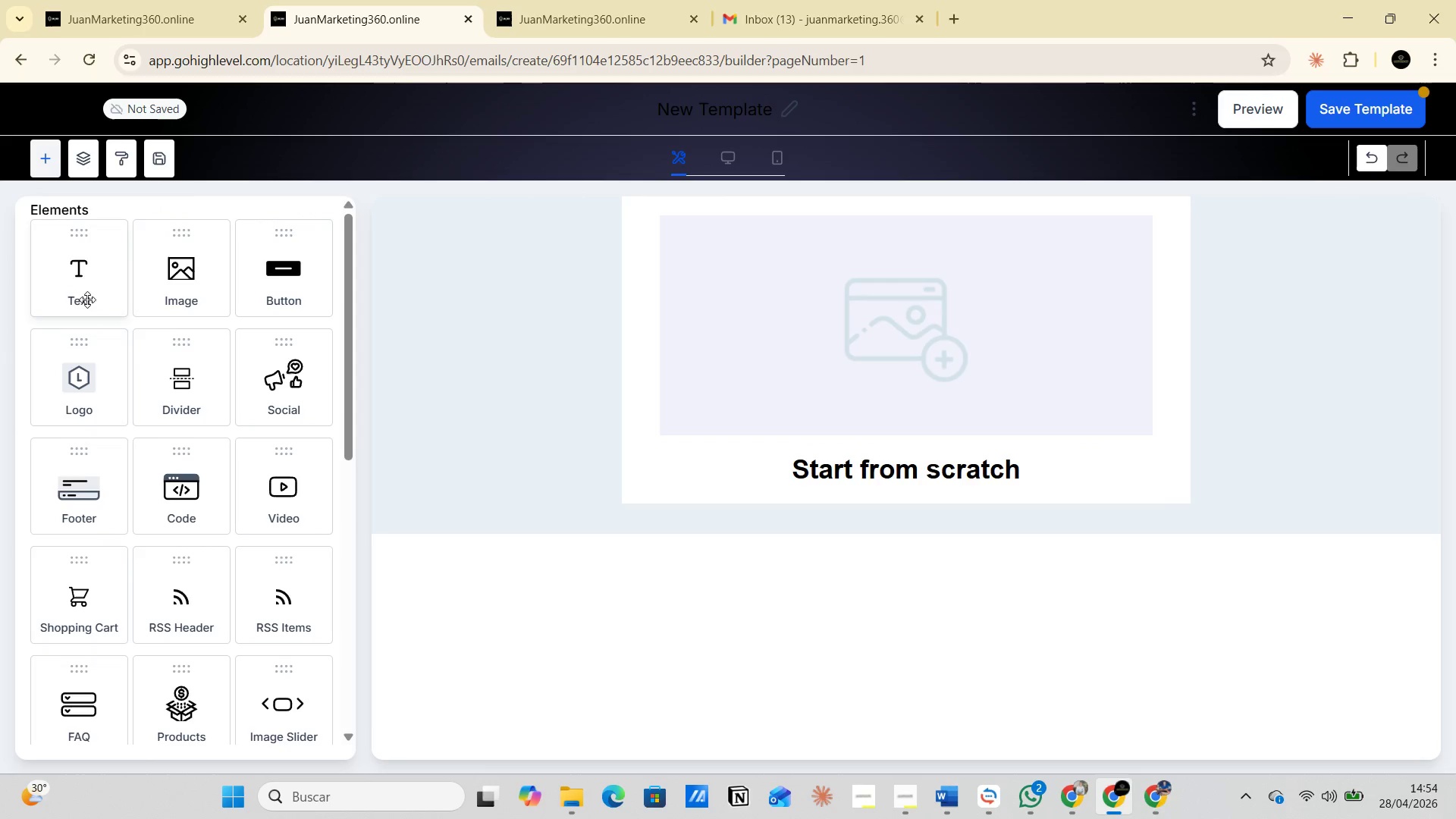 
left_click_drag(start_coordinate=[77, 280], to_coordinate=[690, 470])
 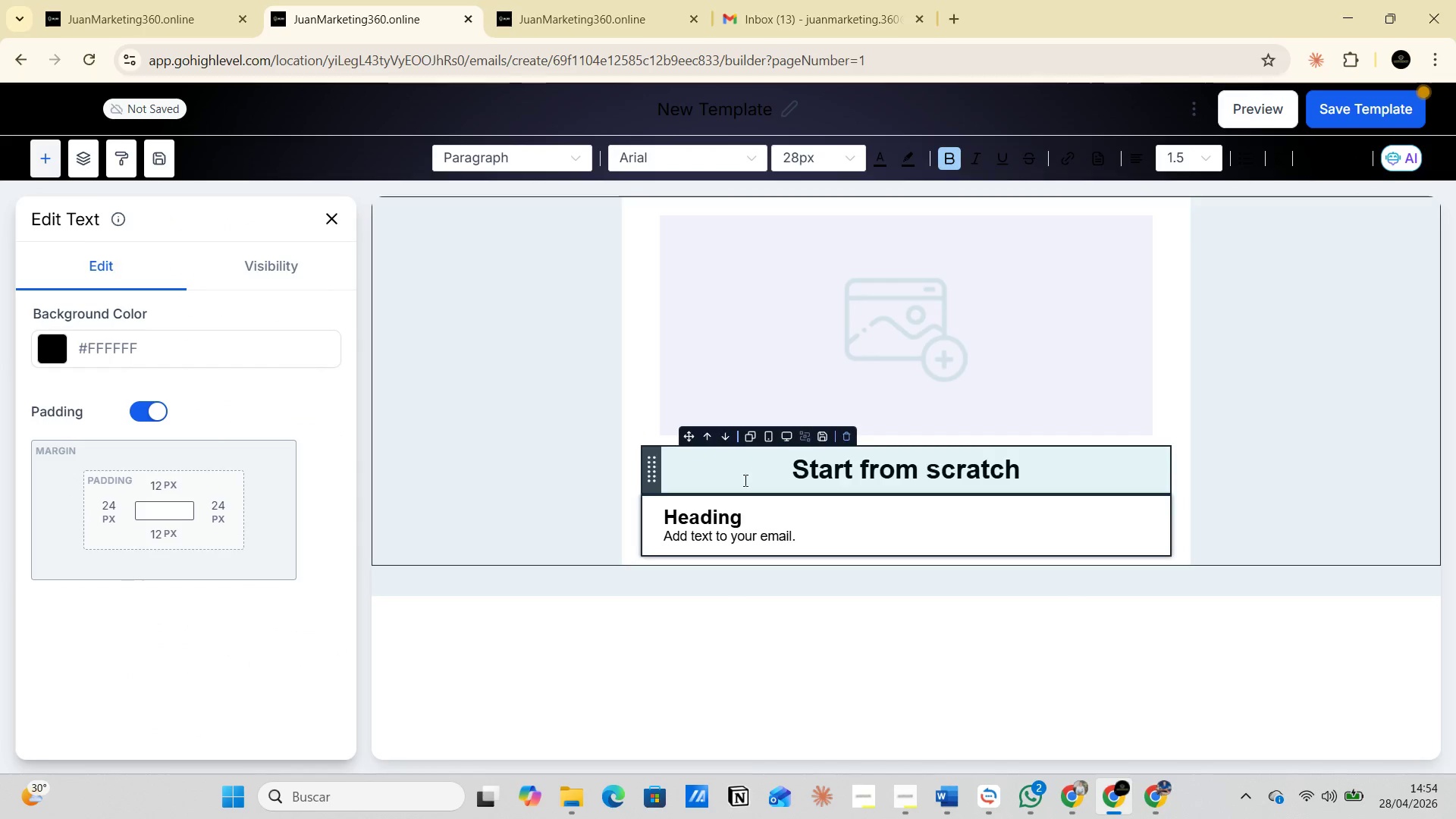 
left_click([752, 537])
 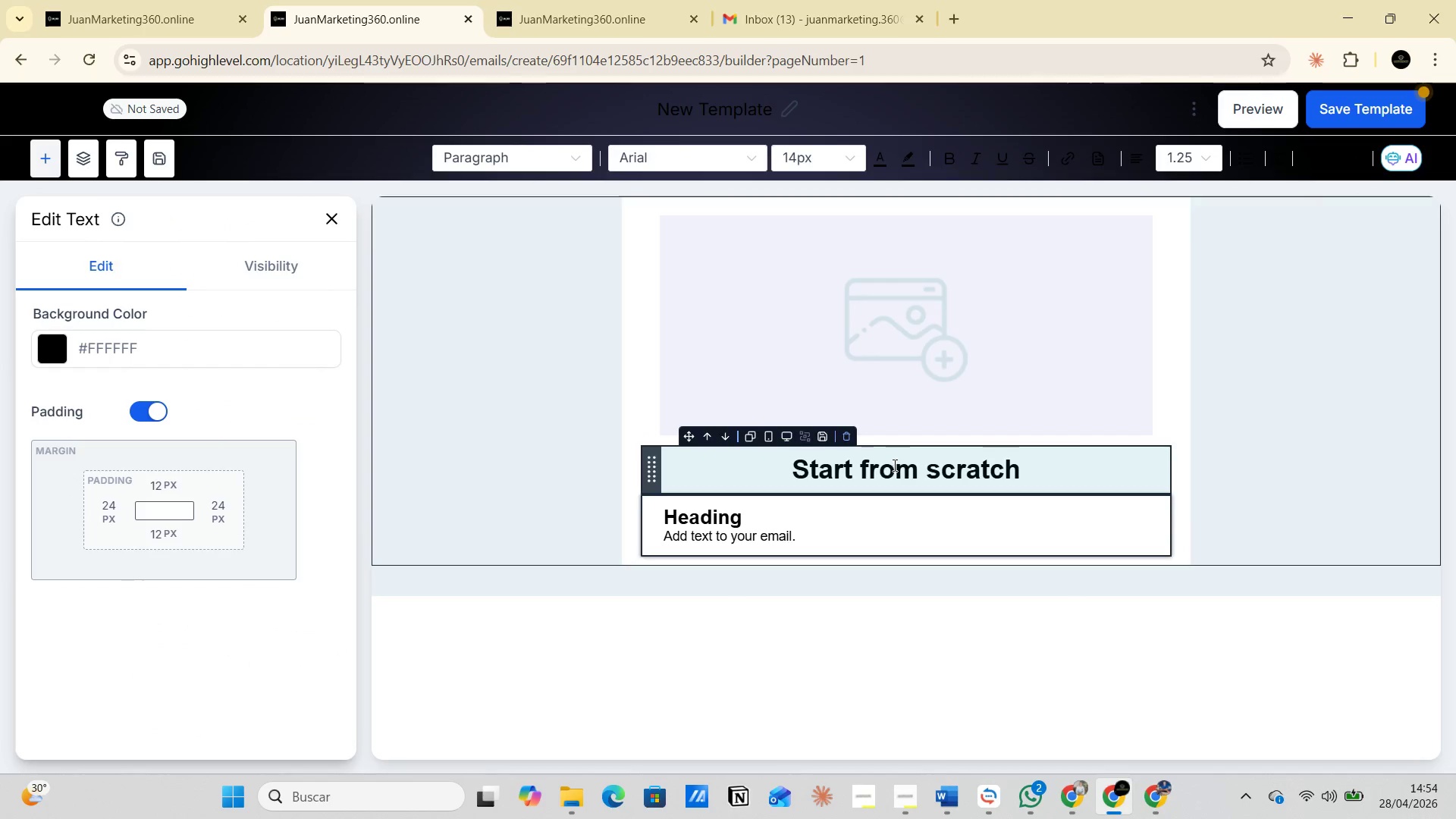 
double_click([892, 463])
 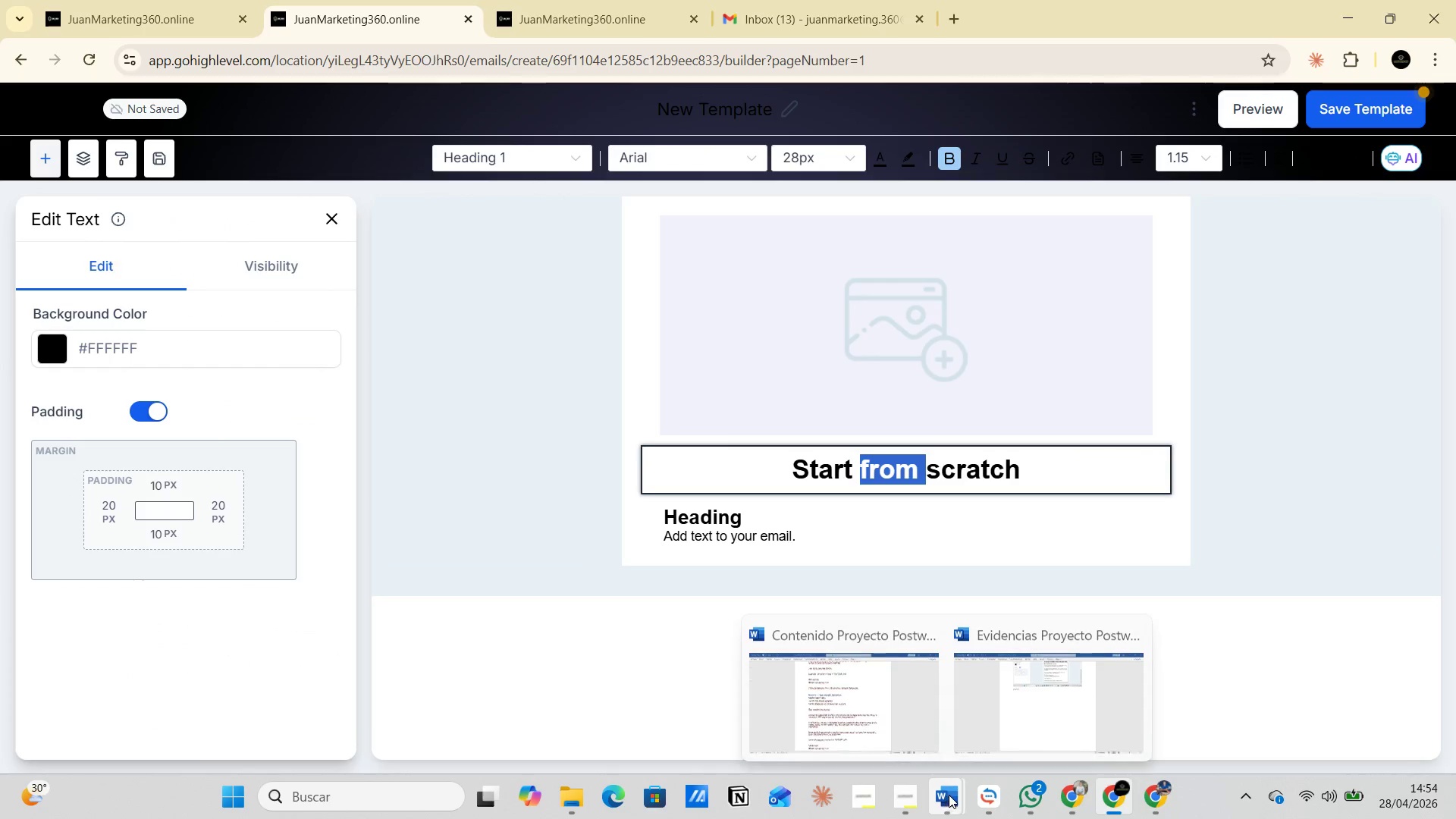 
left_click([877, 709])
 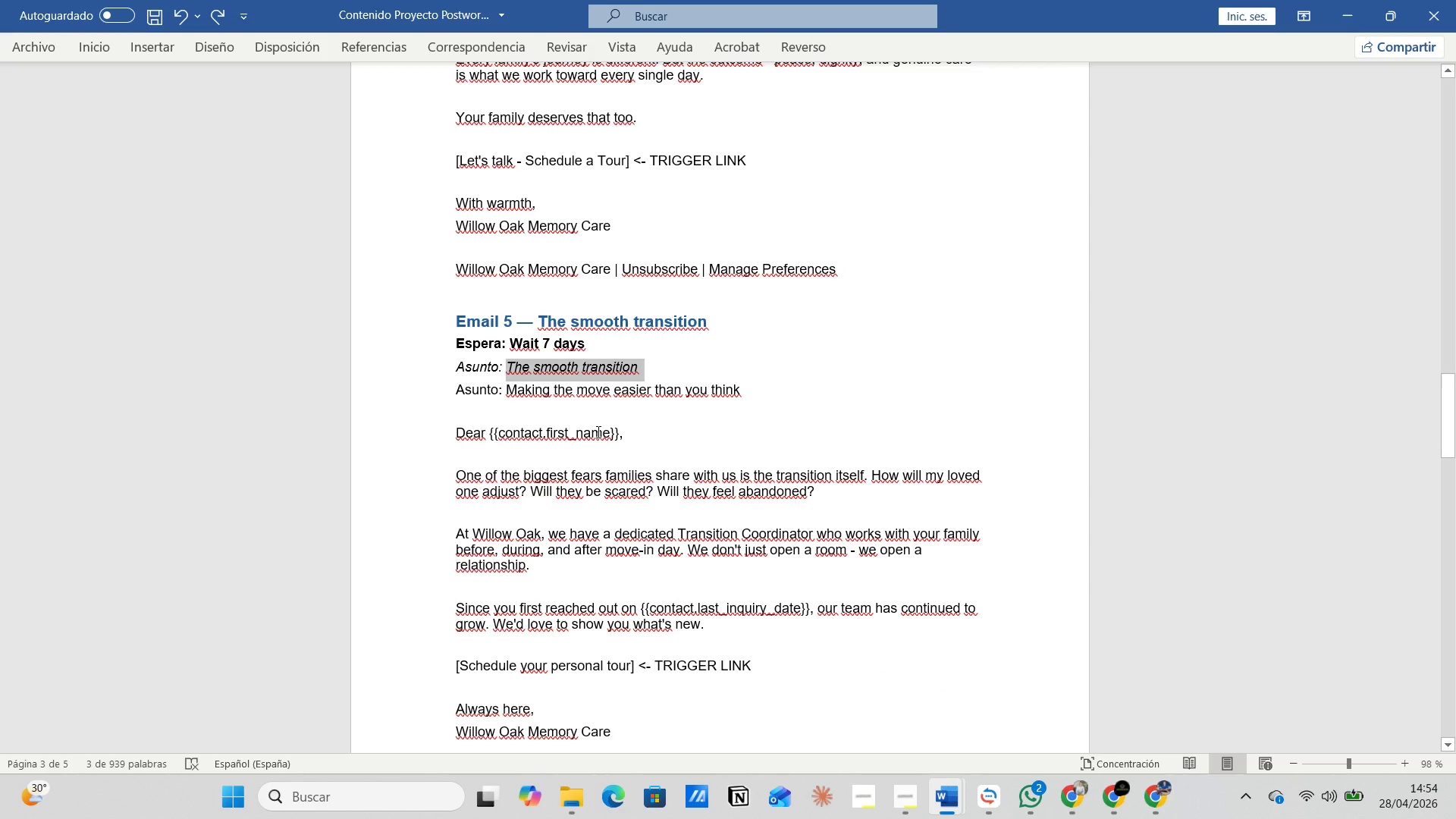 
scroll: coordinate [602, 523], scroll_direction: down, amount: 15.0
 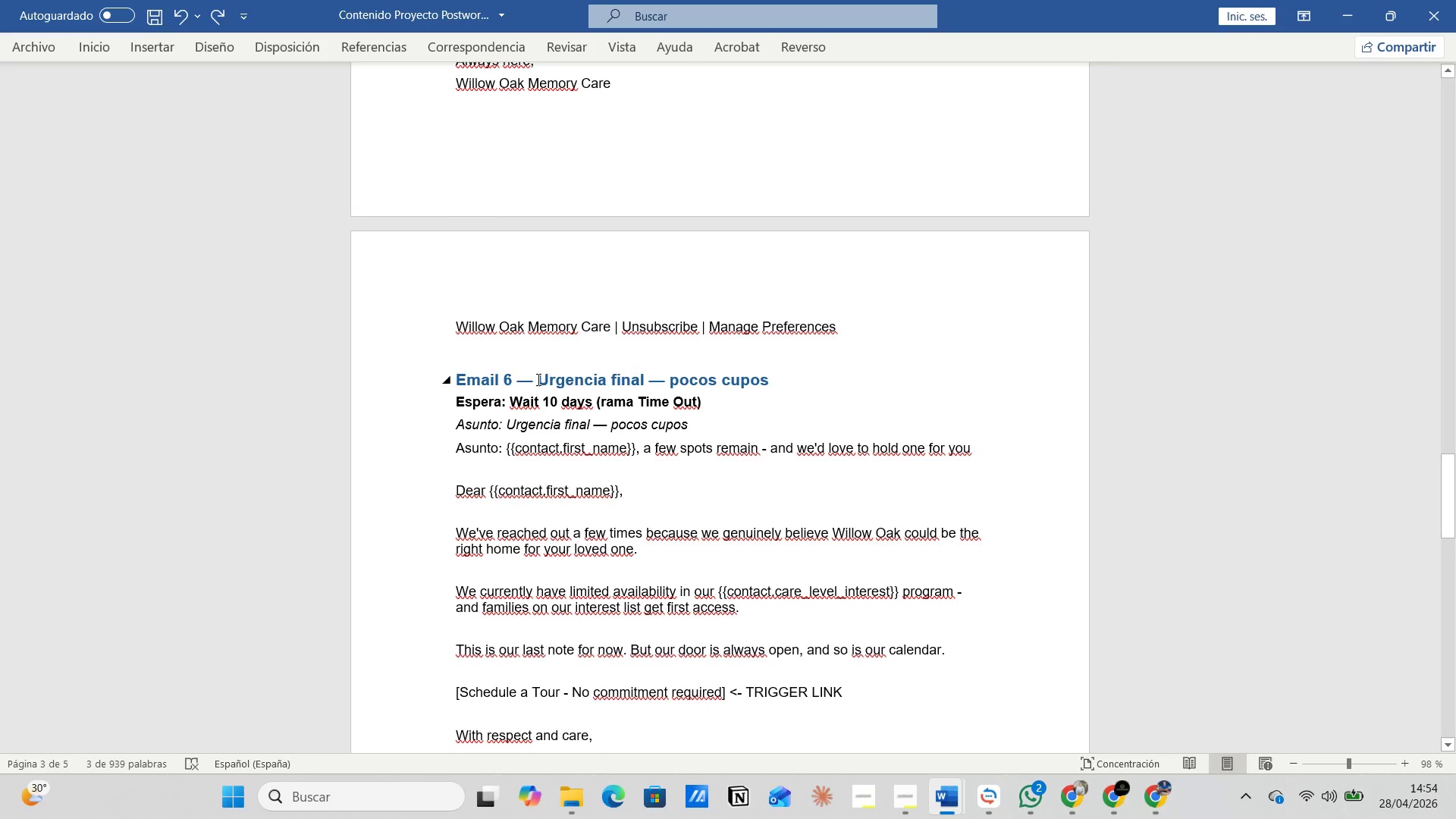 
left_click_drag(start_coordinate=[537, 378], to_coordinate=[795, 380])
 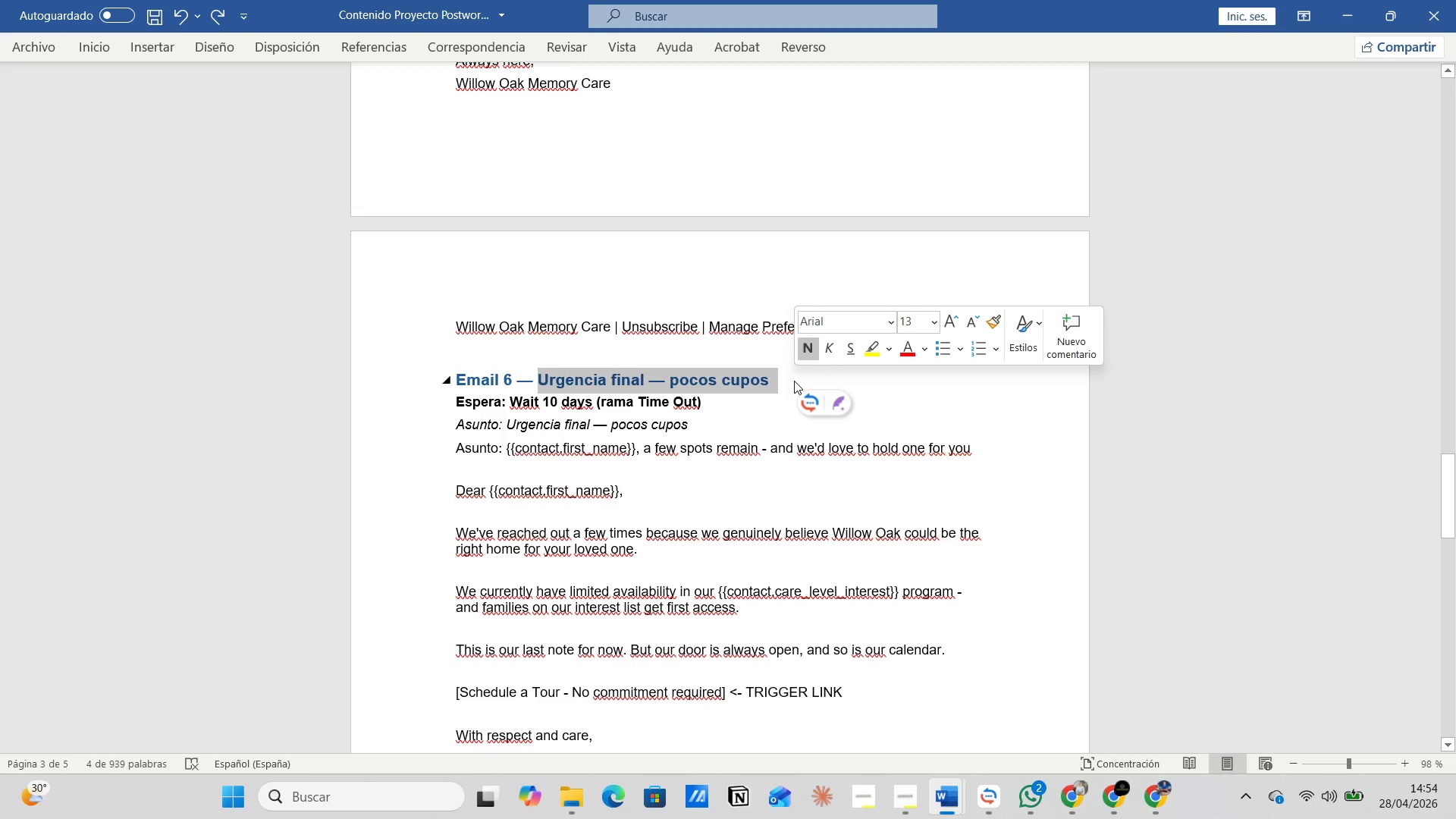 
key(Control+C)
 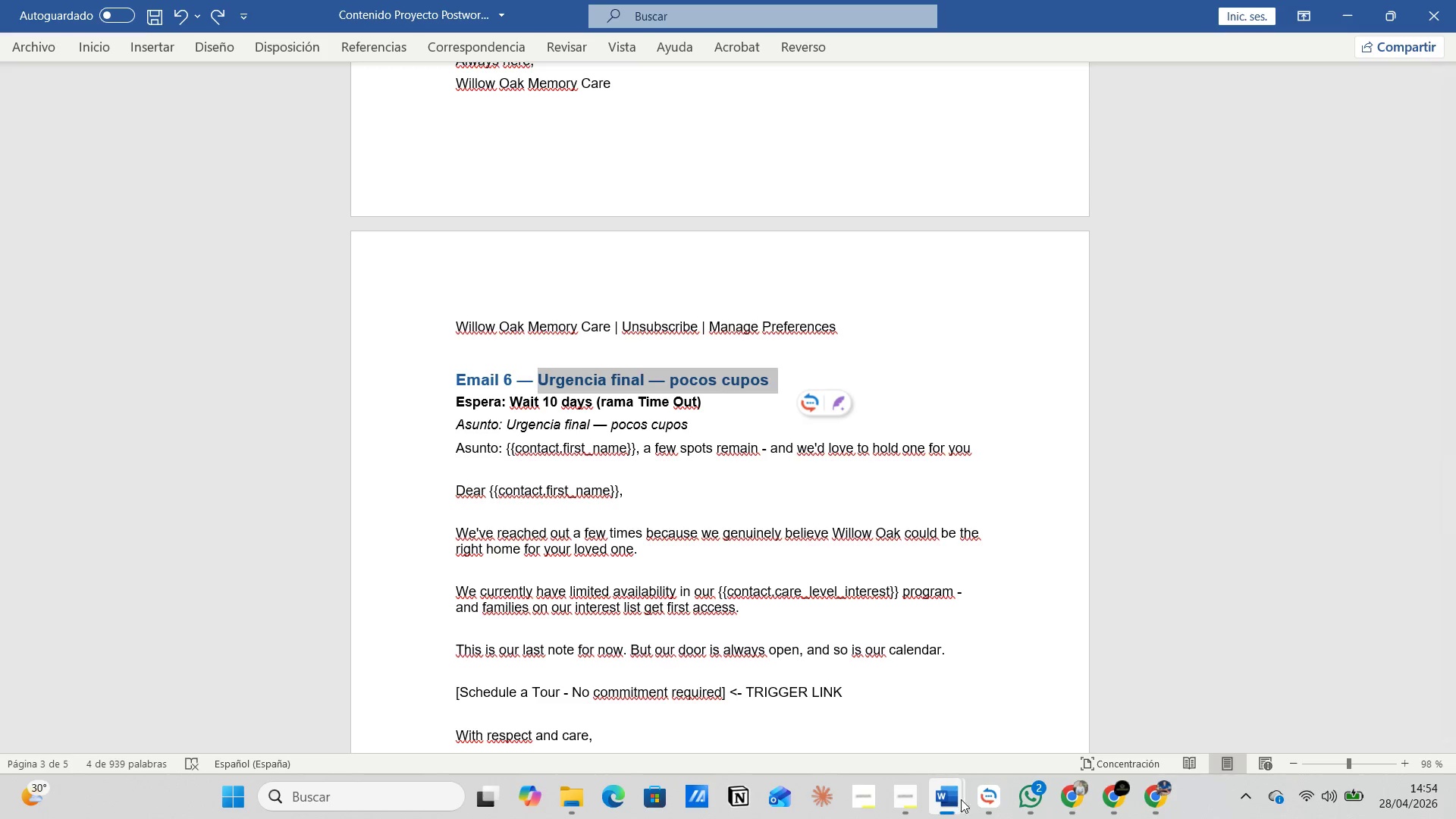 
left_click([982, 796])
 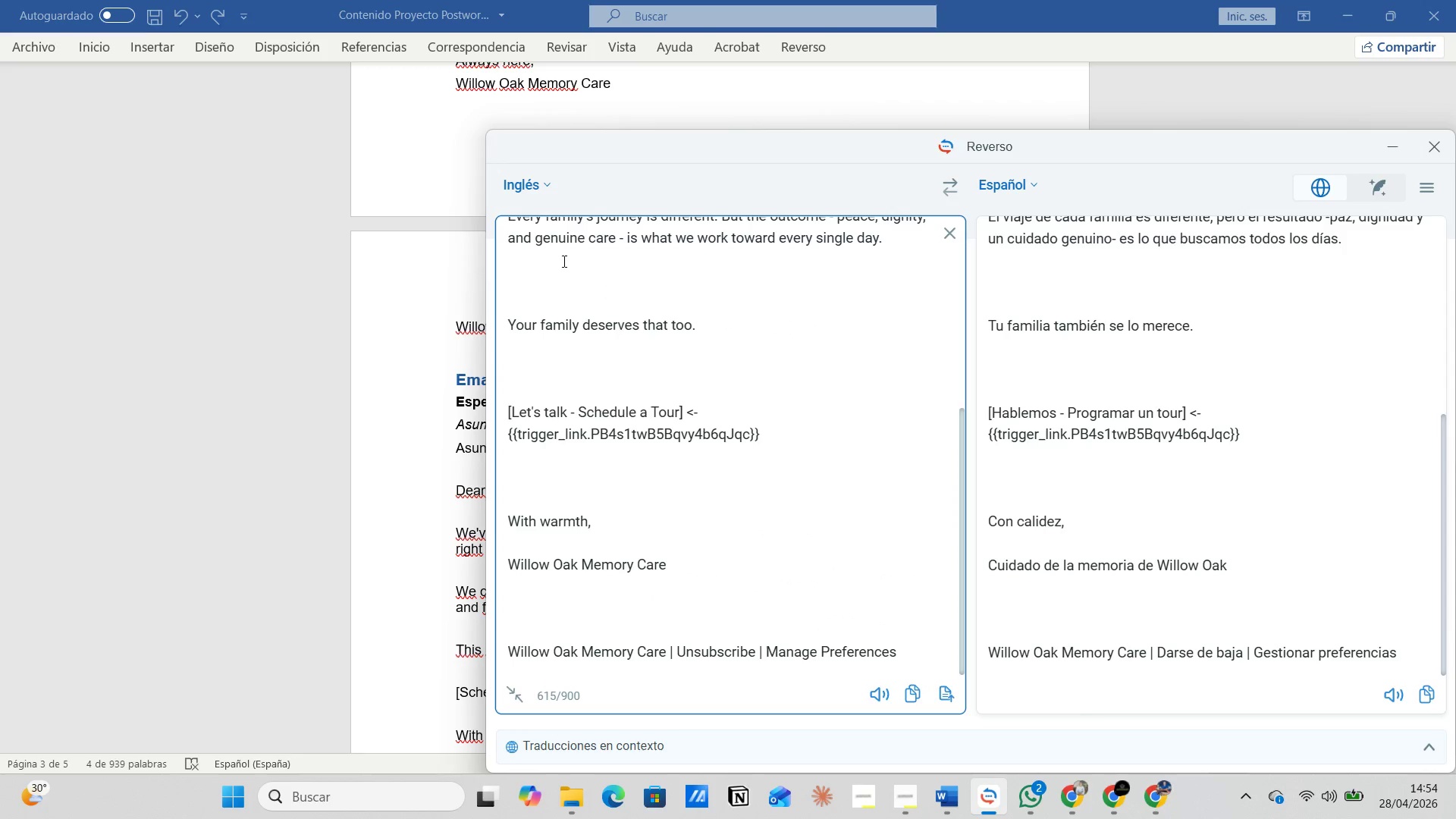 
scroll: coordinate [549, 383], scroll_direction: up, amount: 13.0
 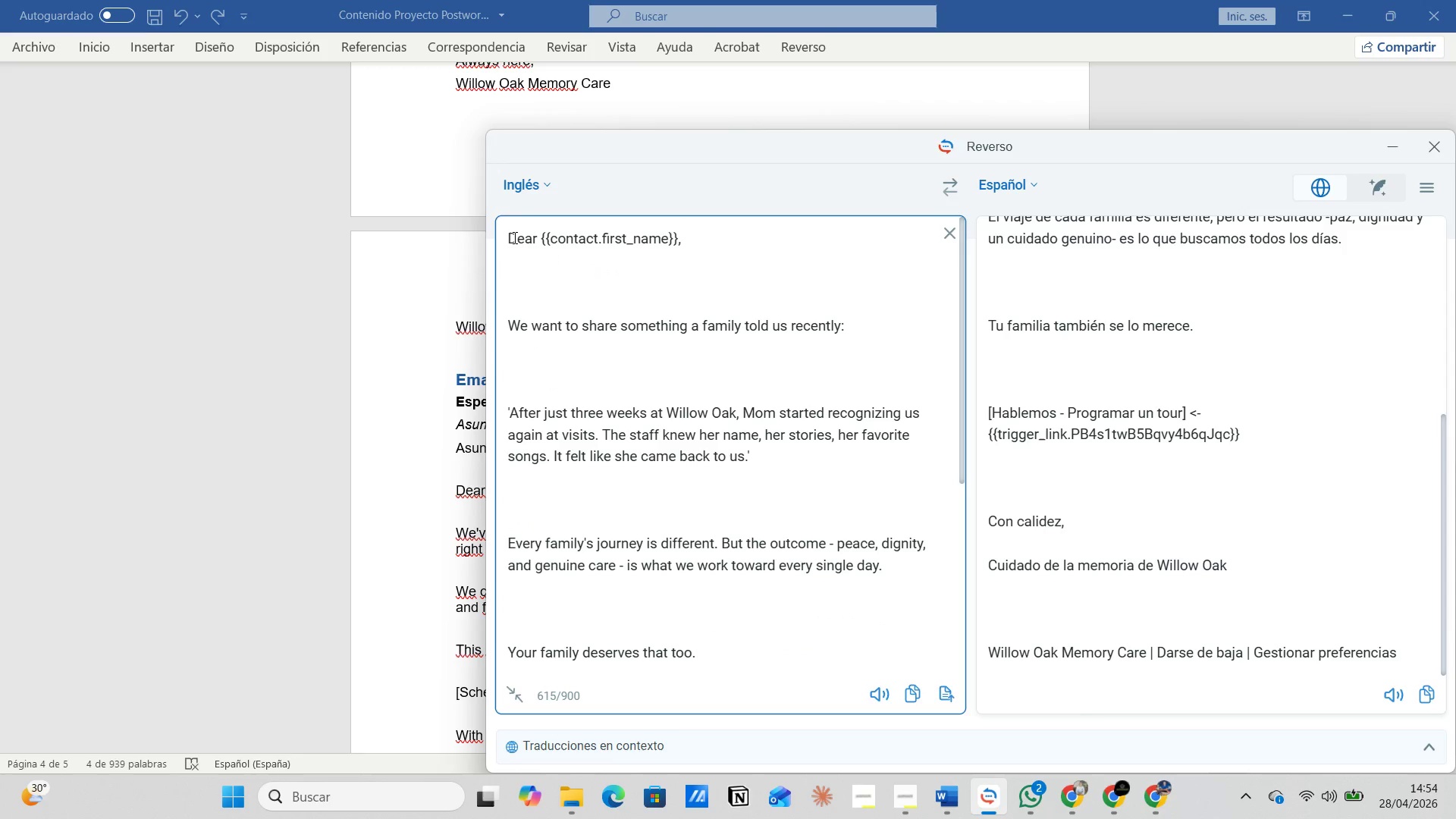 
left_click_drag(start_coordinate=[513, 237], to_coordinate=[855, 680])
 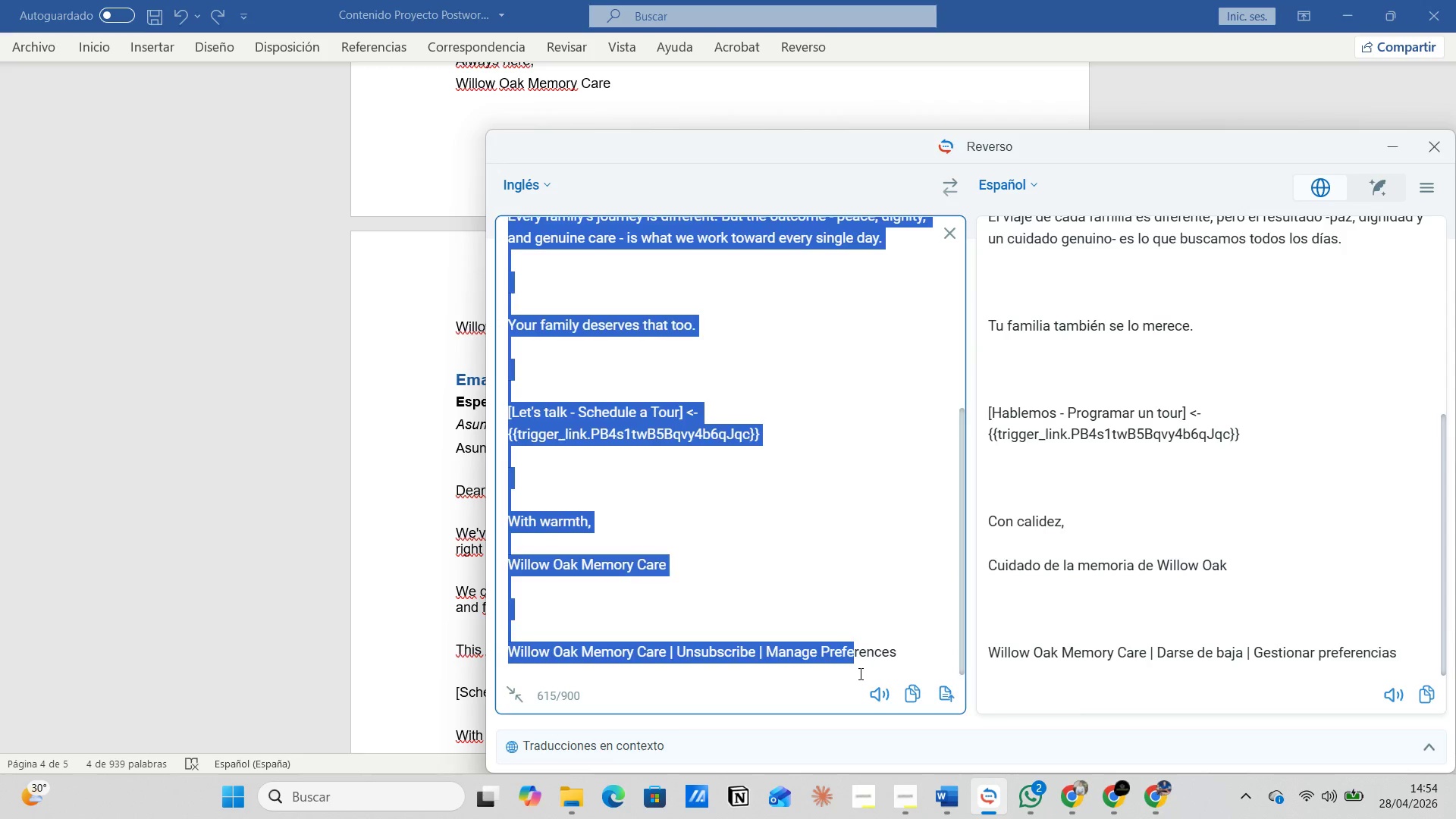 
key(Backspace)
 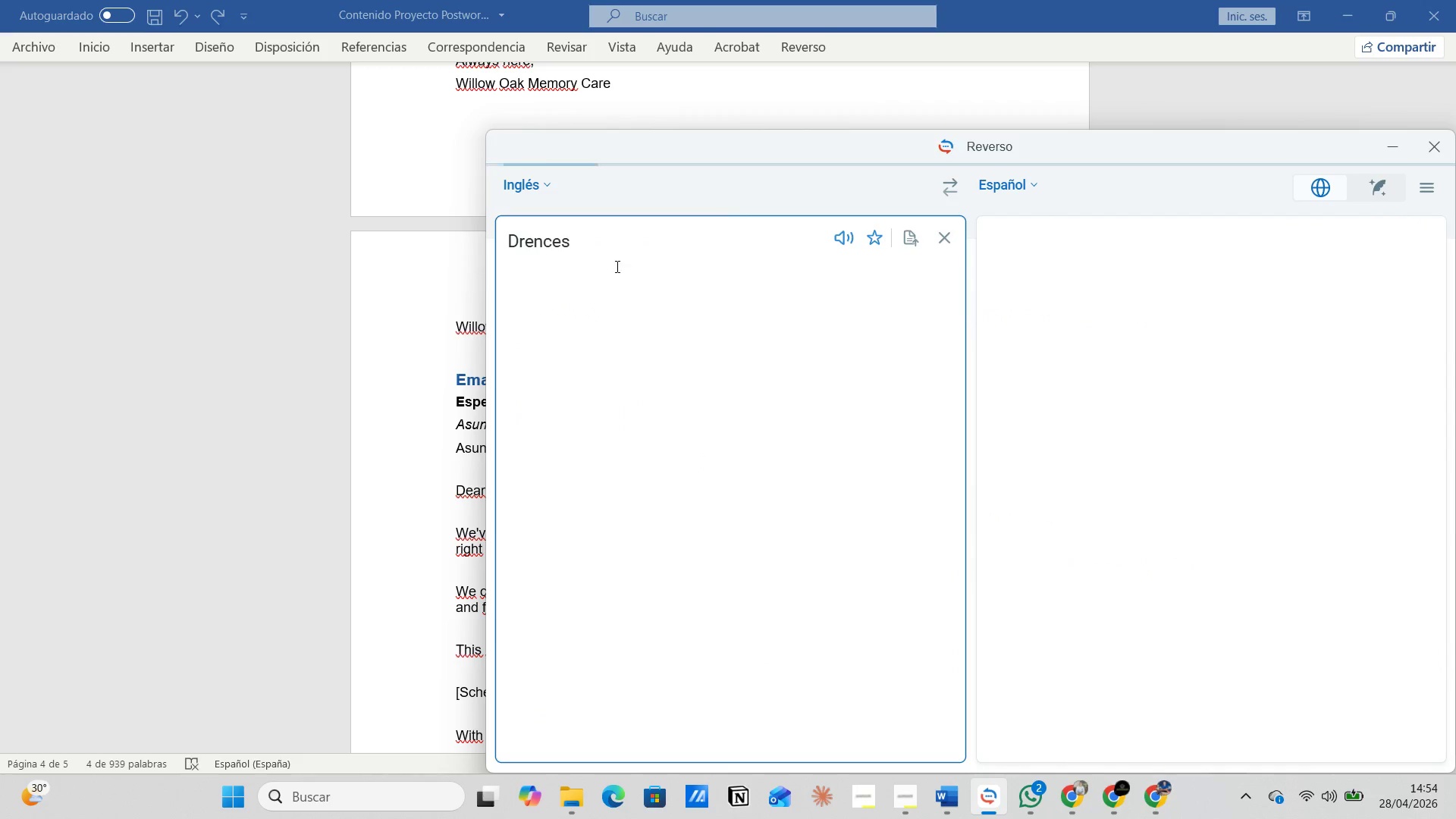 
left_click_drag(start_coordinate=[587, 246], to_coordinate=[471, 248])
 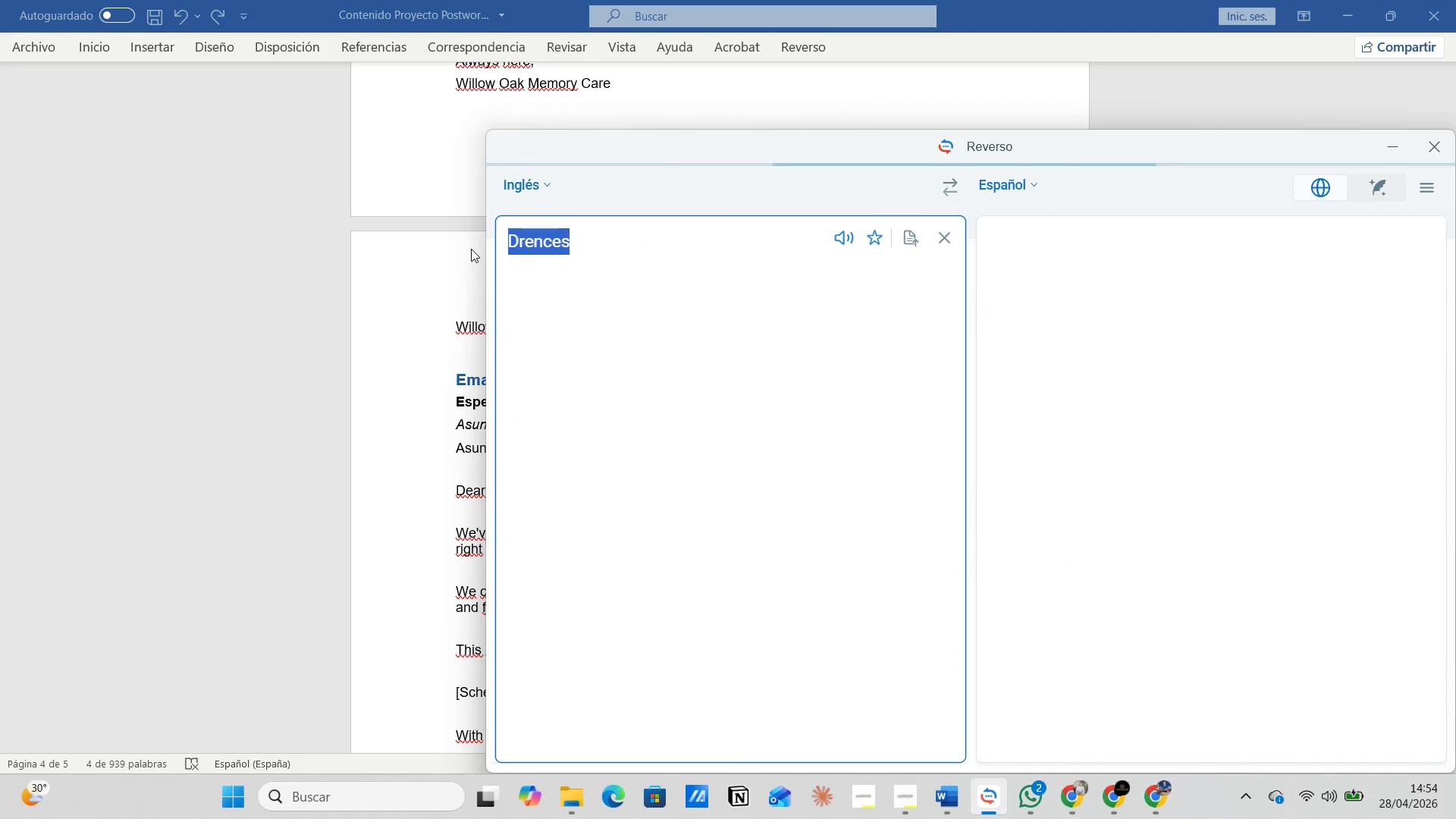 
key(Backspace)
 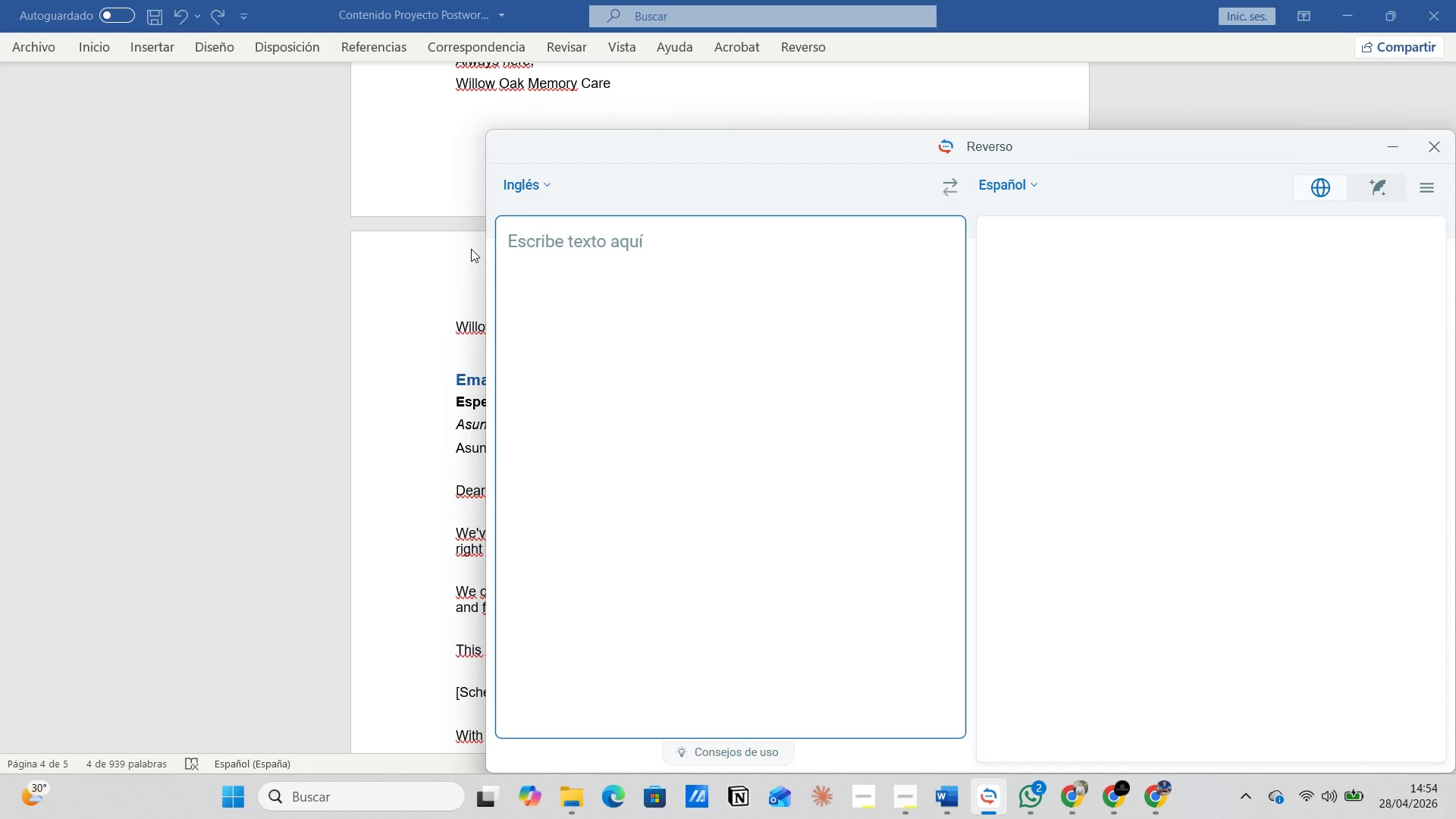 
key(Control+V)
 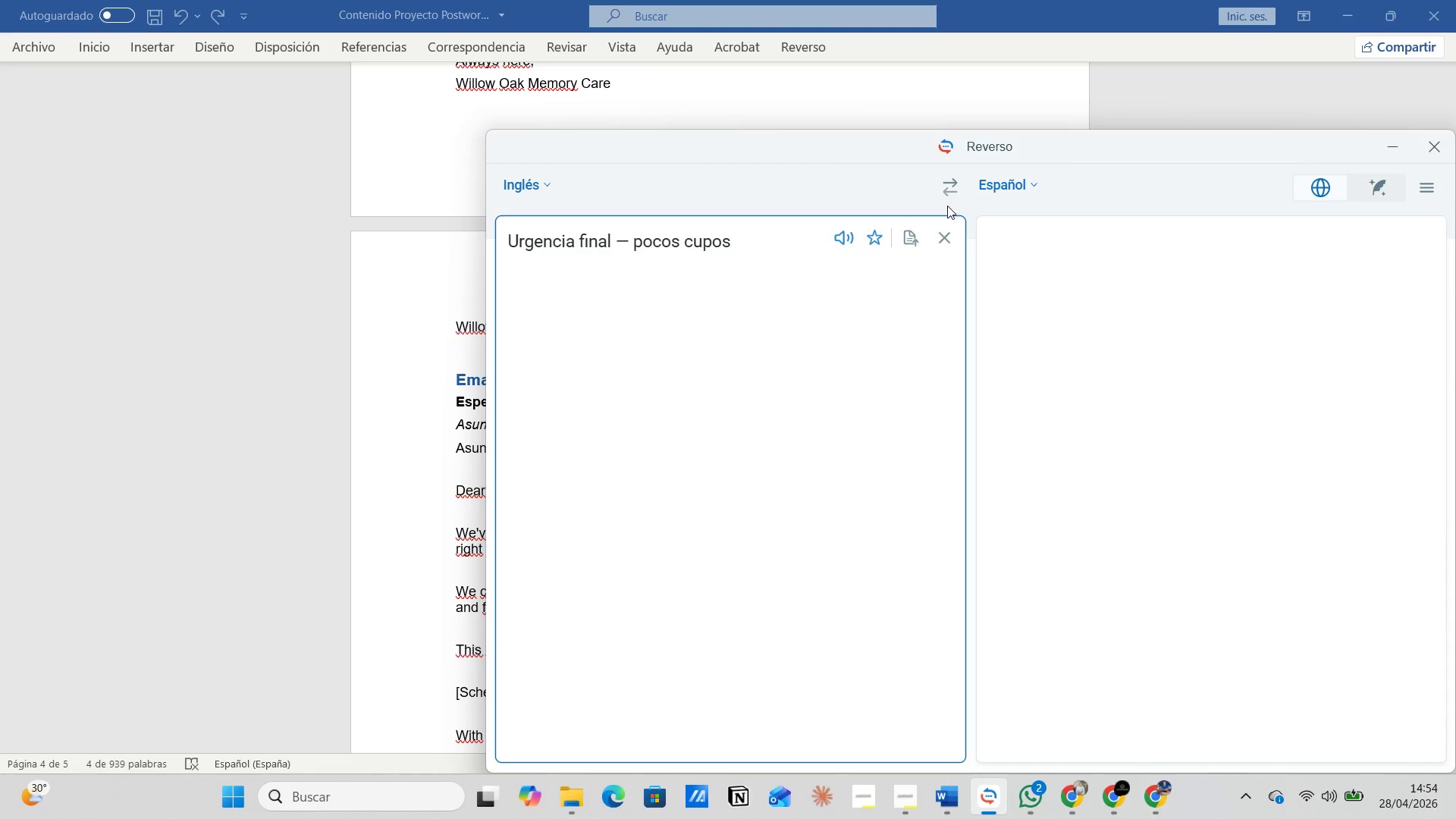 
left_click([954, 189])
 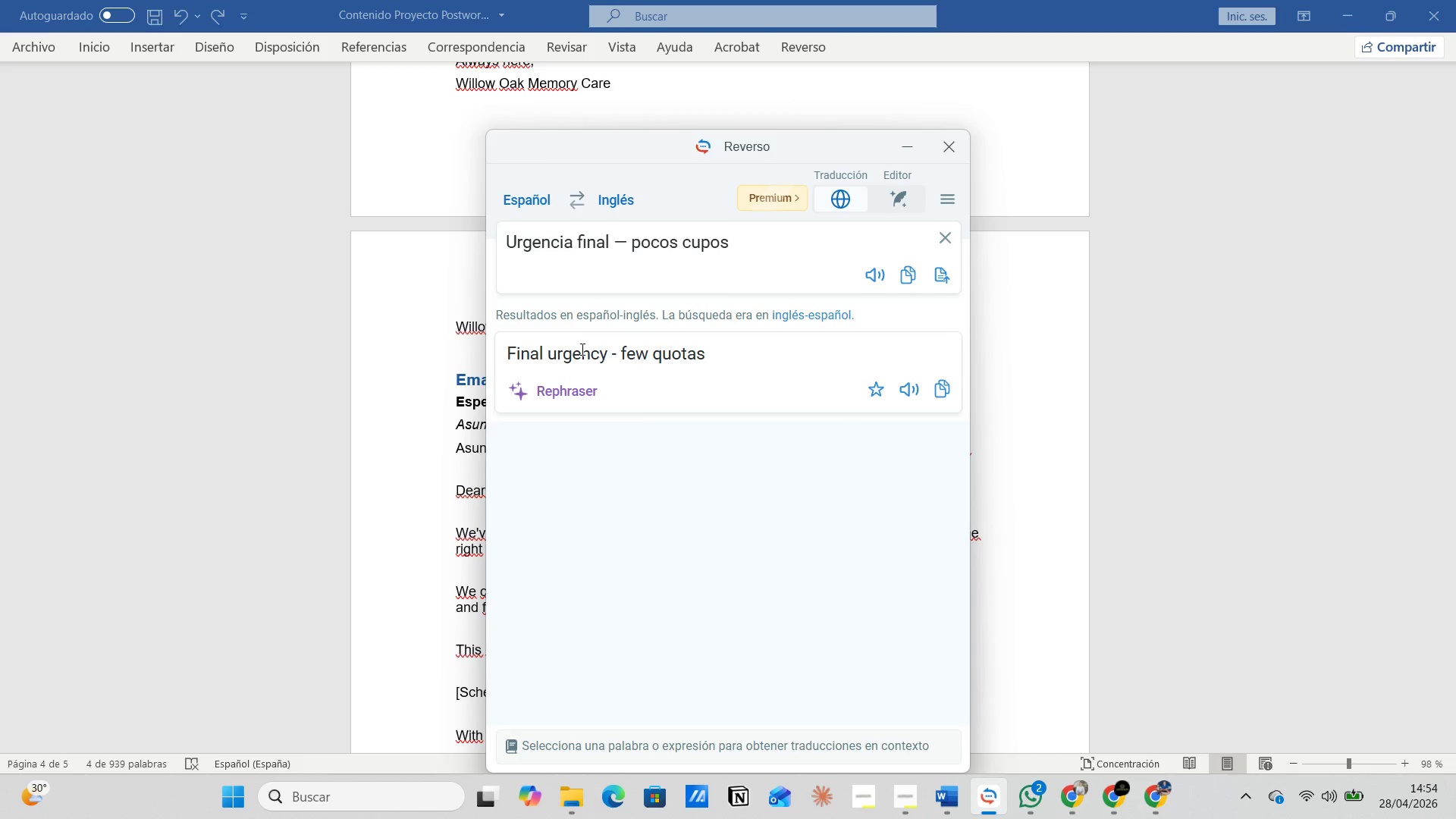 
left_click_drag(start_coordinate=[503, 349], to_coordinate=[764, 347])
 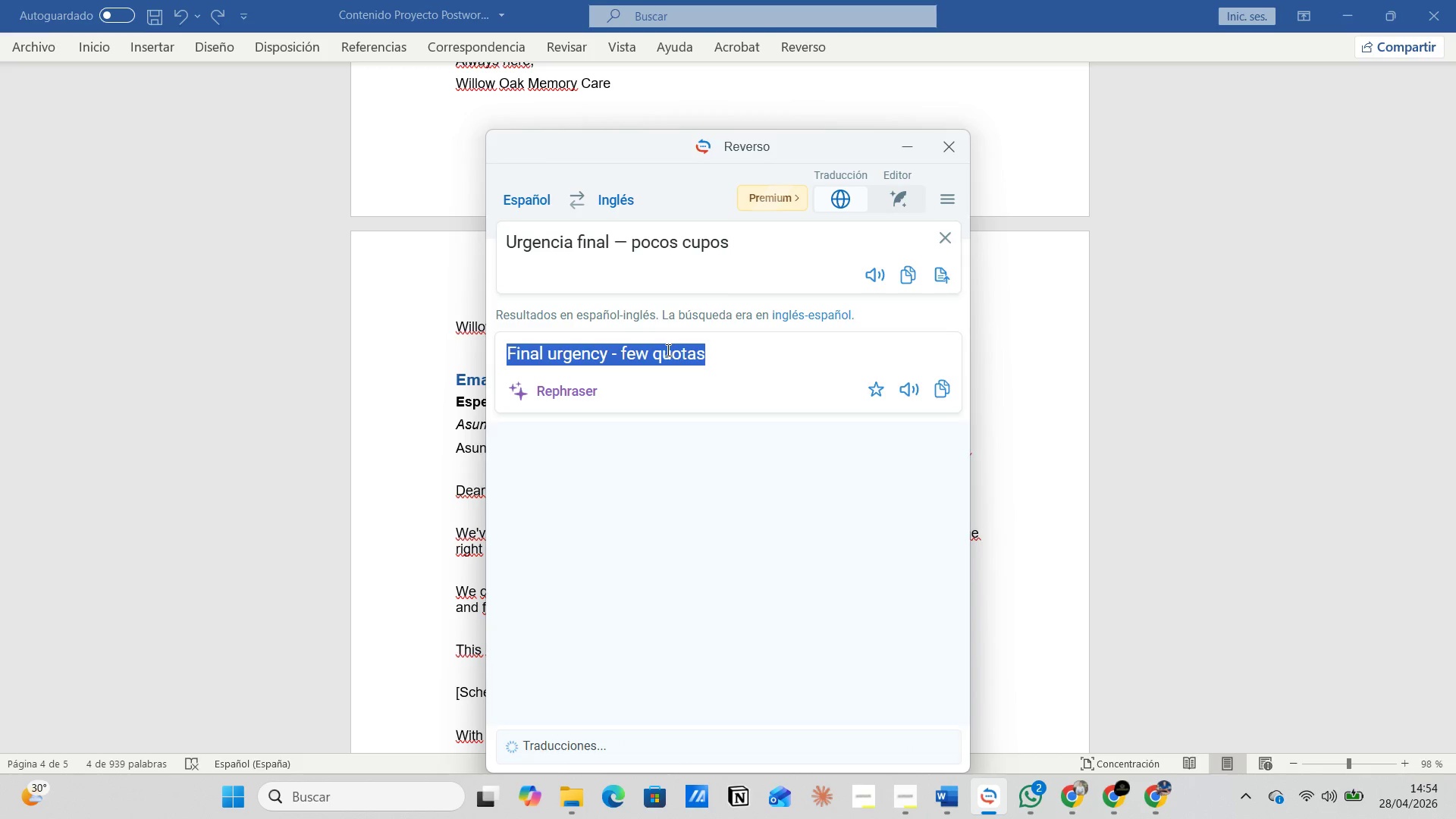 
right_click([667, 350])
 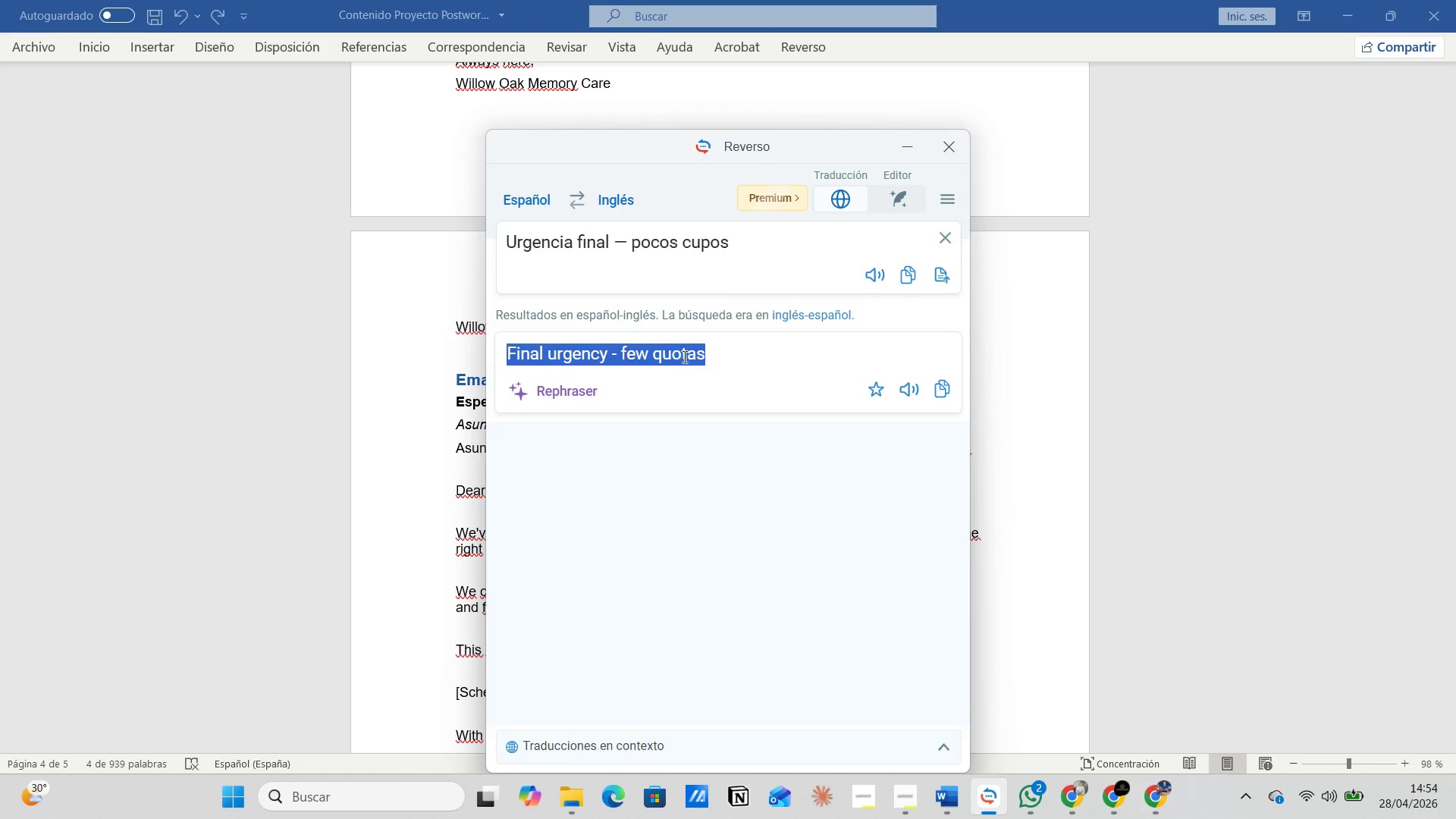 
right_click([657, 358])
 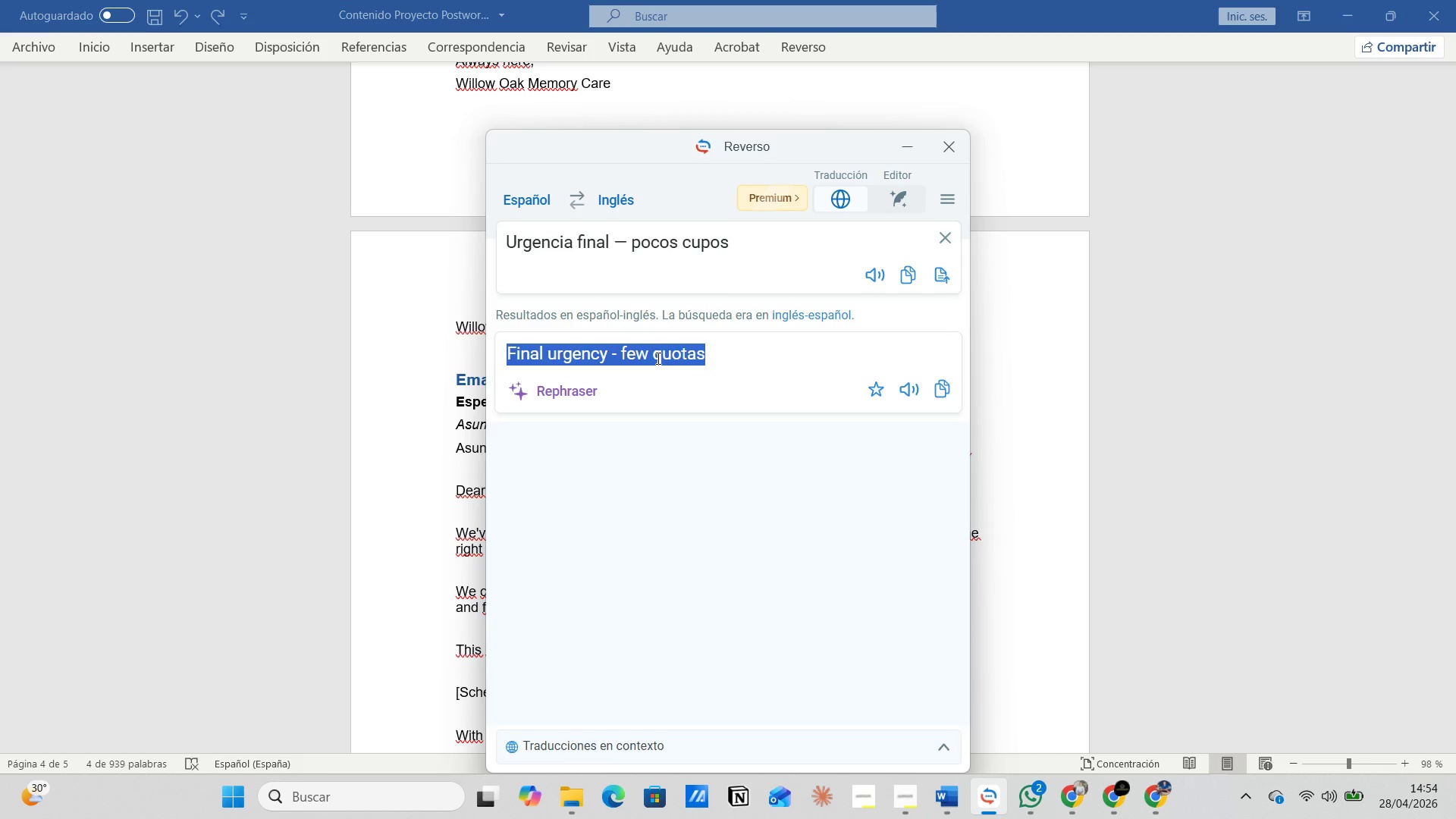 
key(Control+C)
 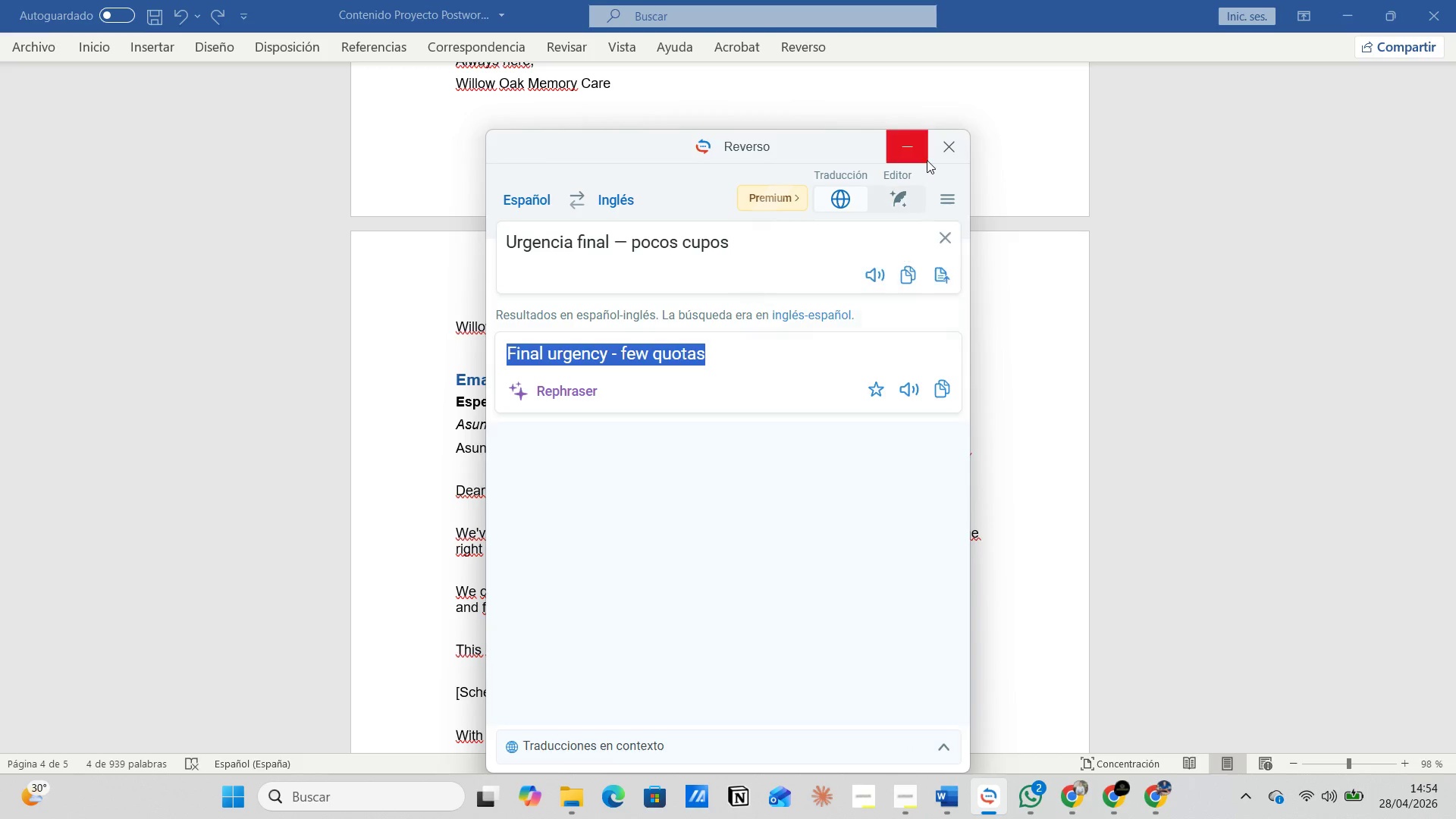 
left_click([918, 152])
 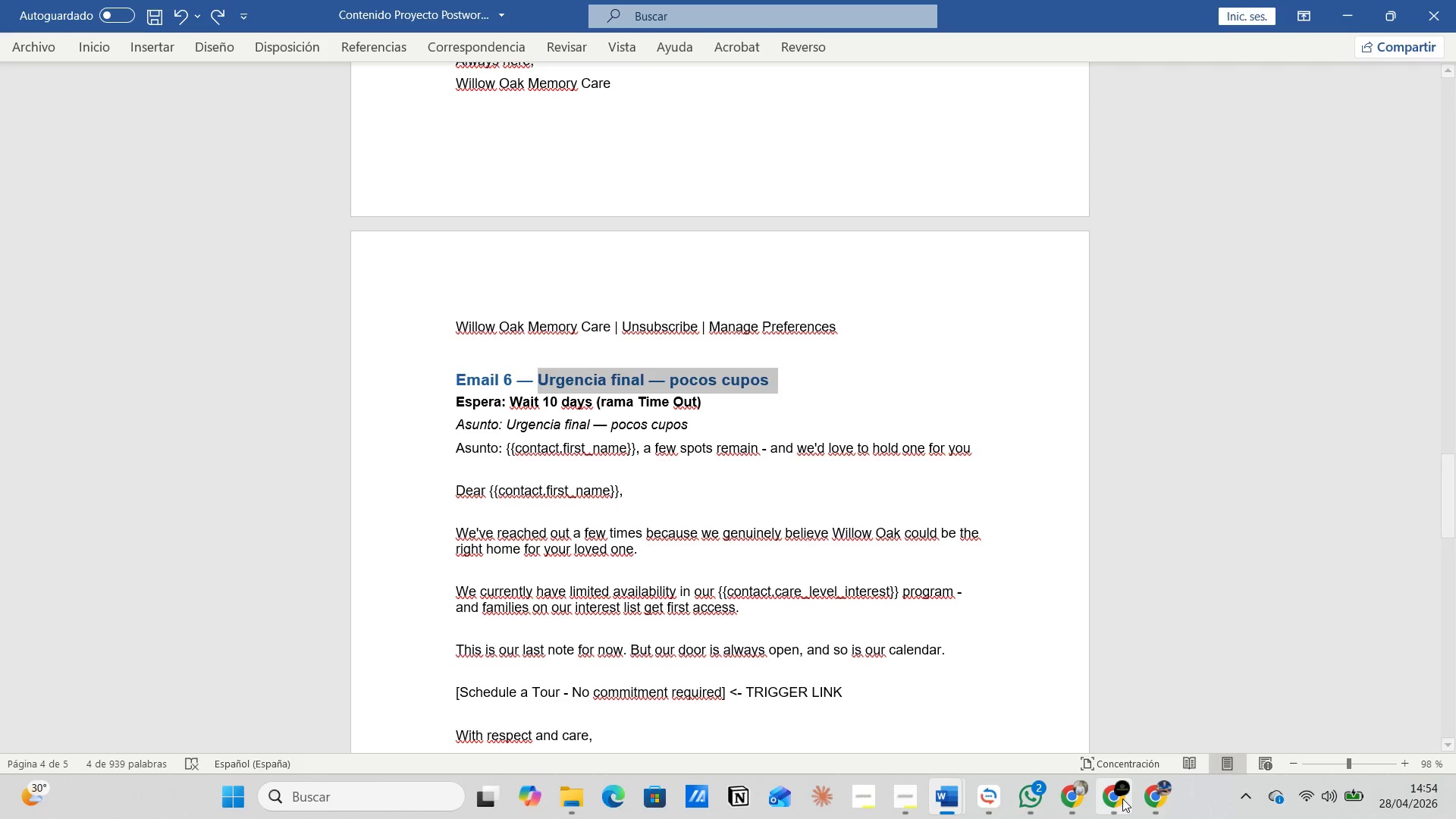 
left_click([1119, 800])
 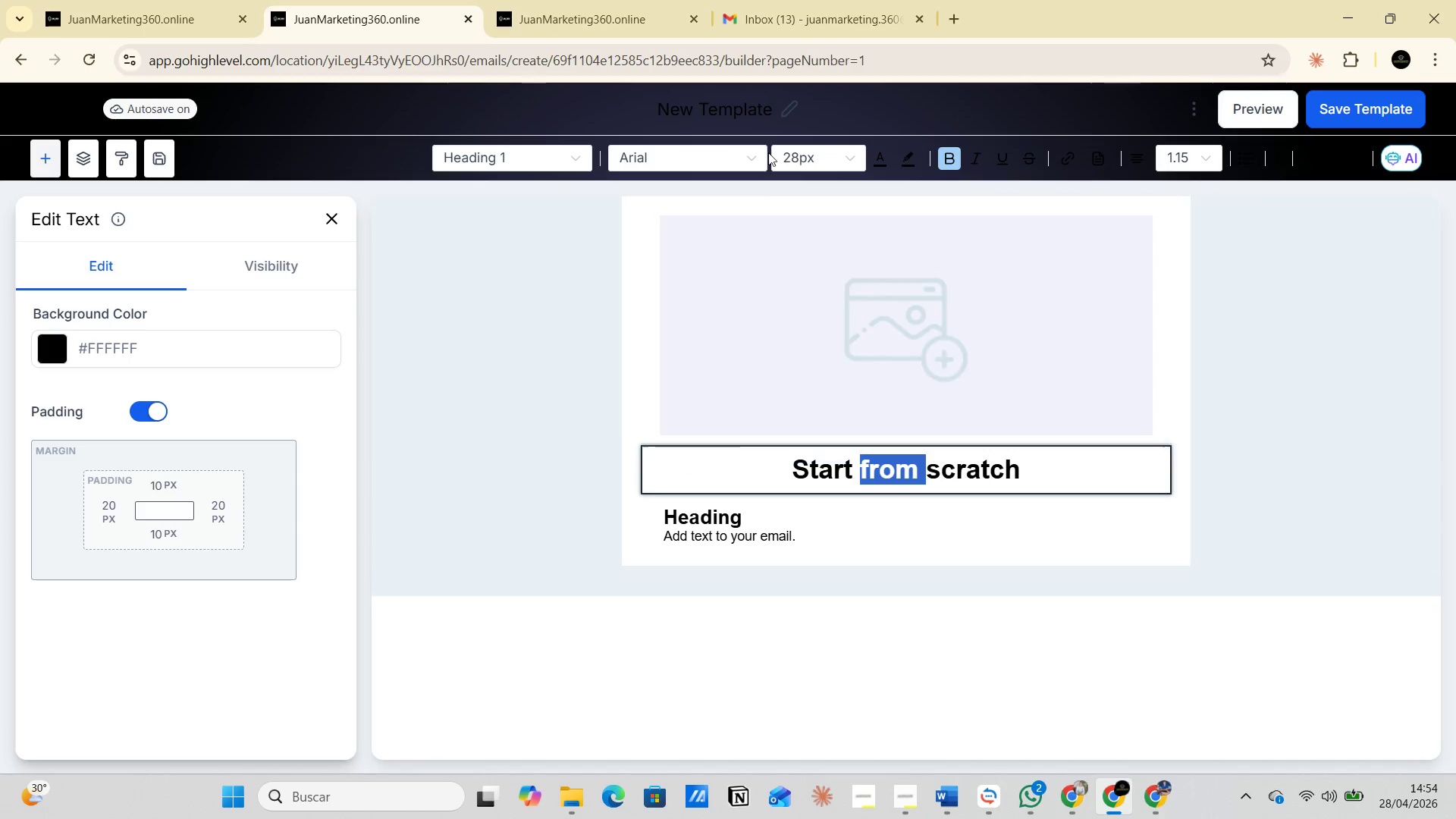 
double_click([777, 114])
 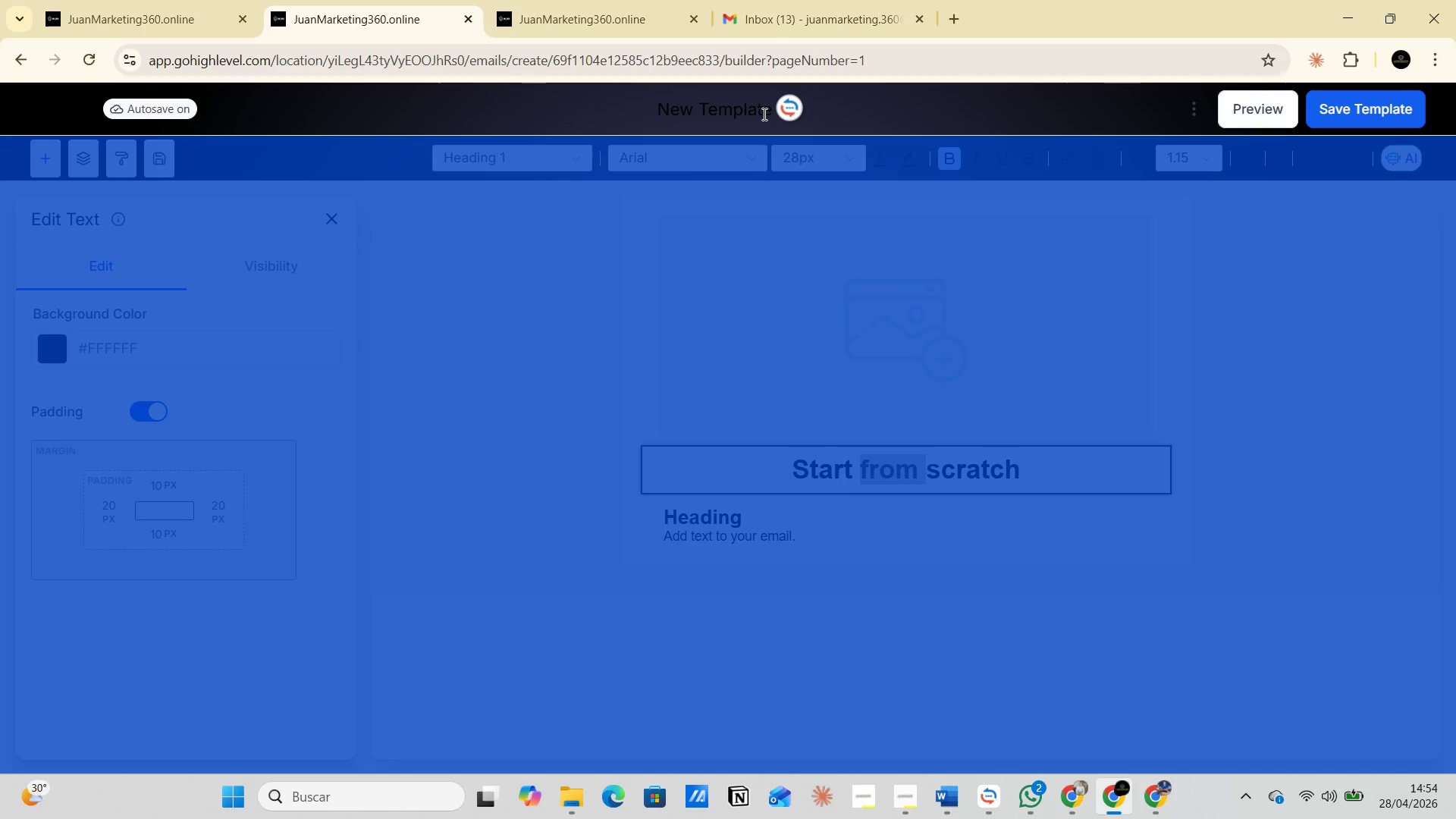 
left_click([758, 114])
 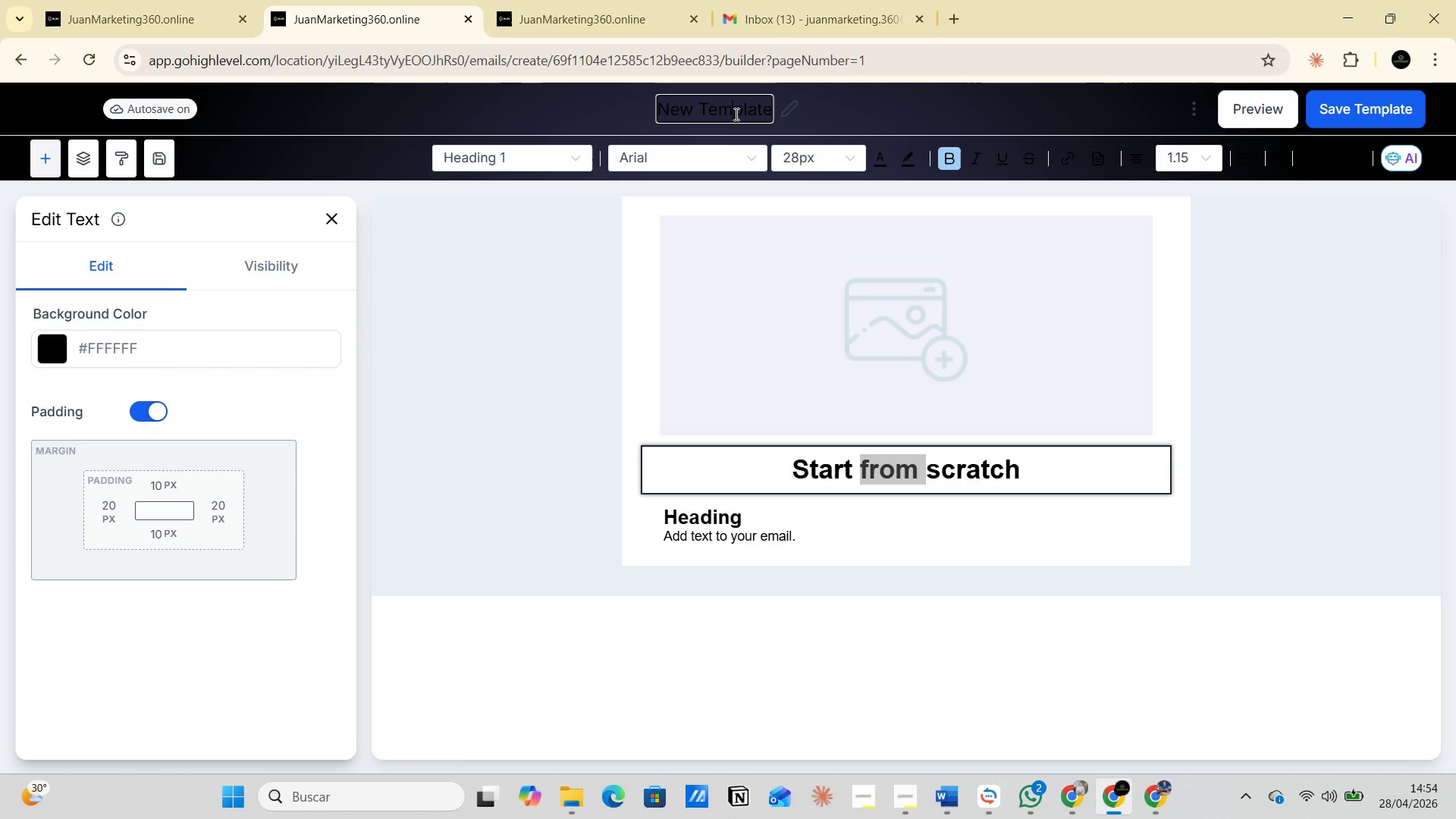 
double_click([735, 114])
 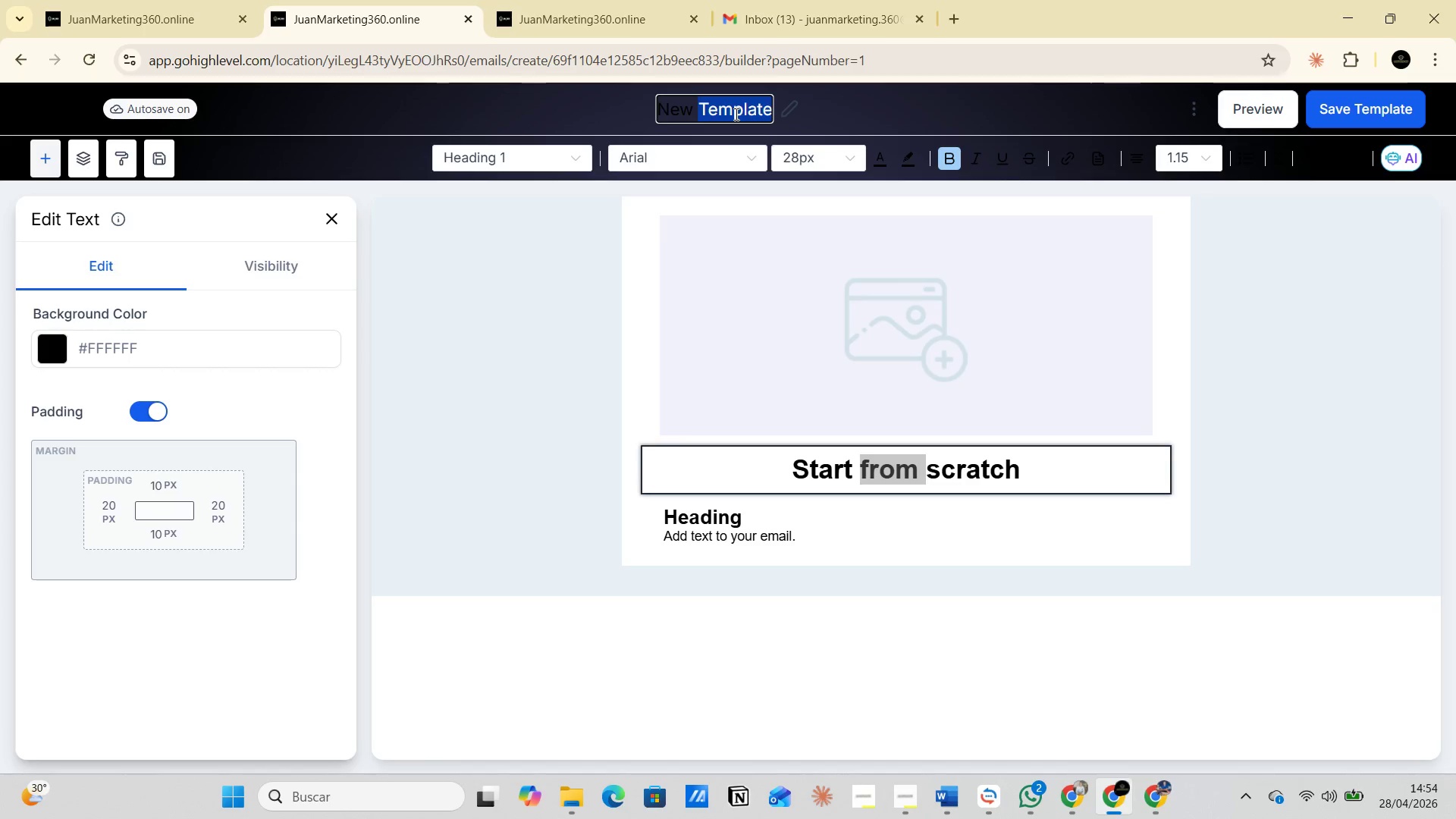 
triple_click([735, 114])
 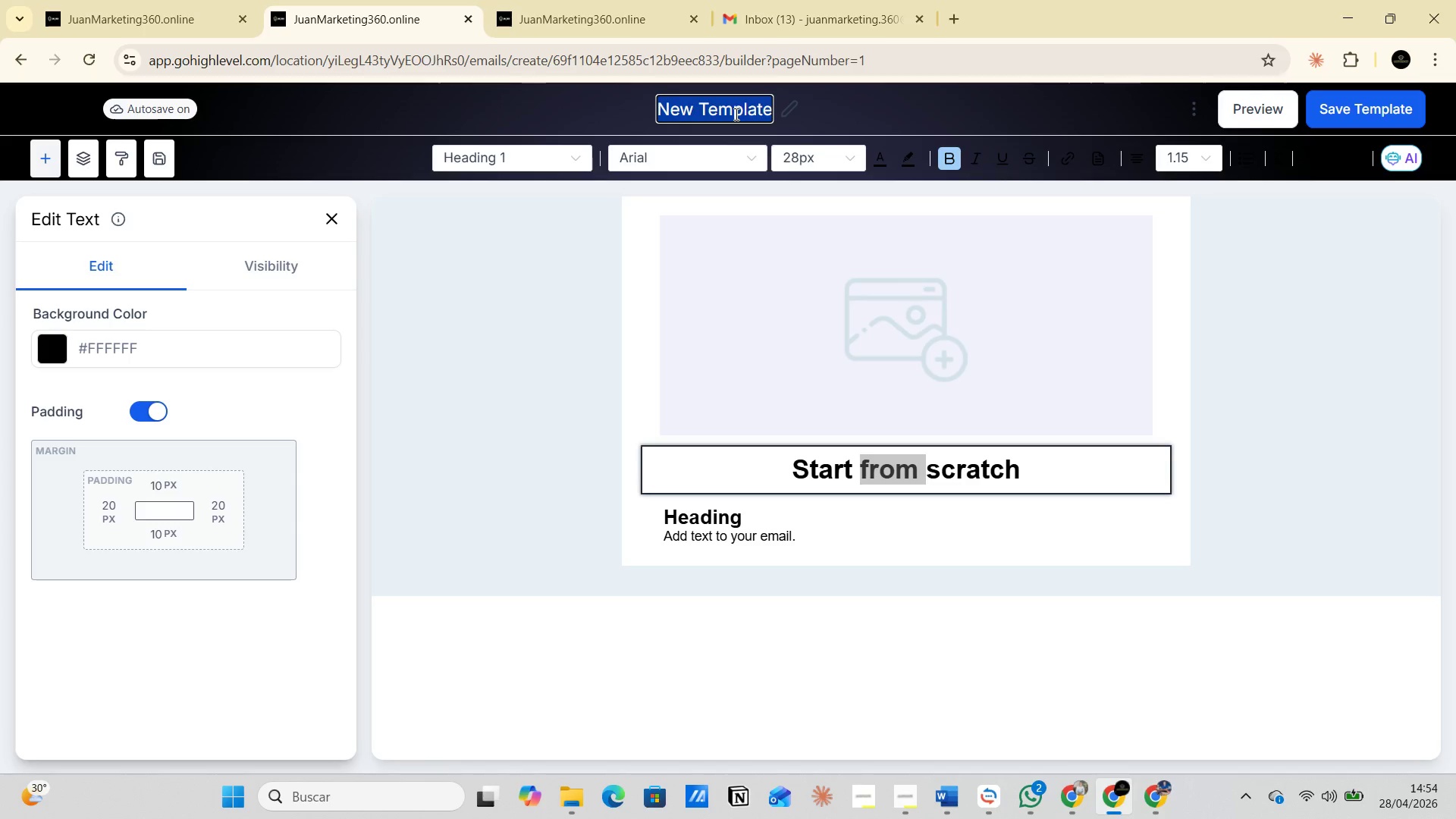 
key(6)
 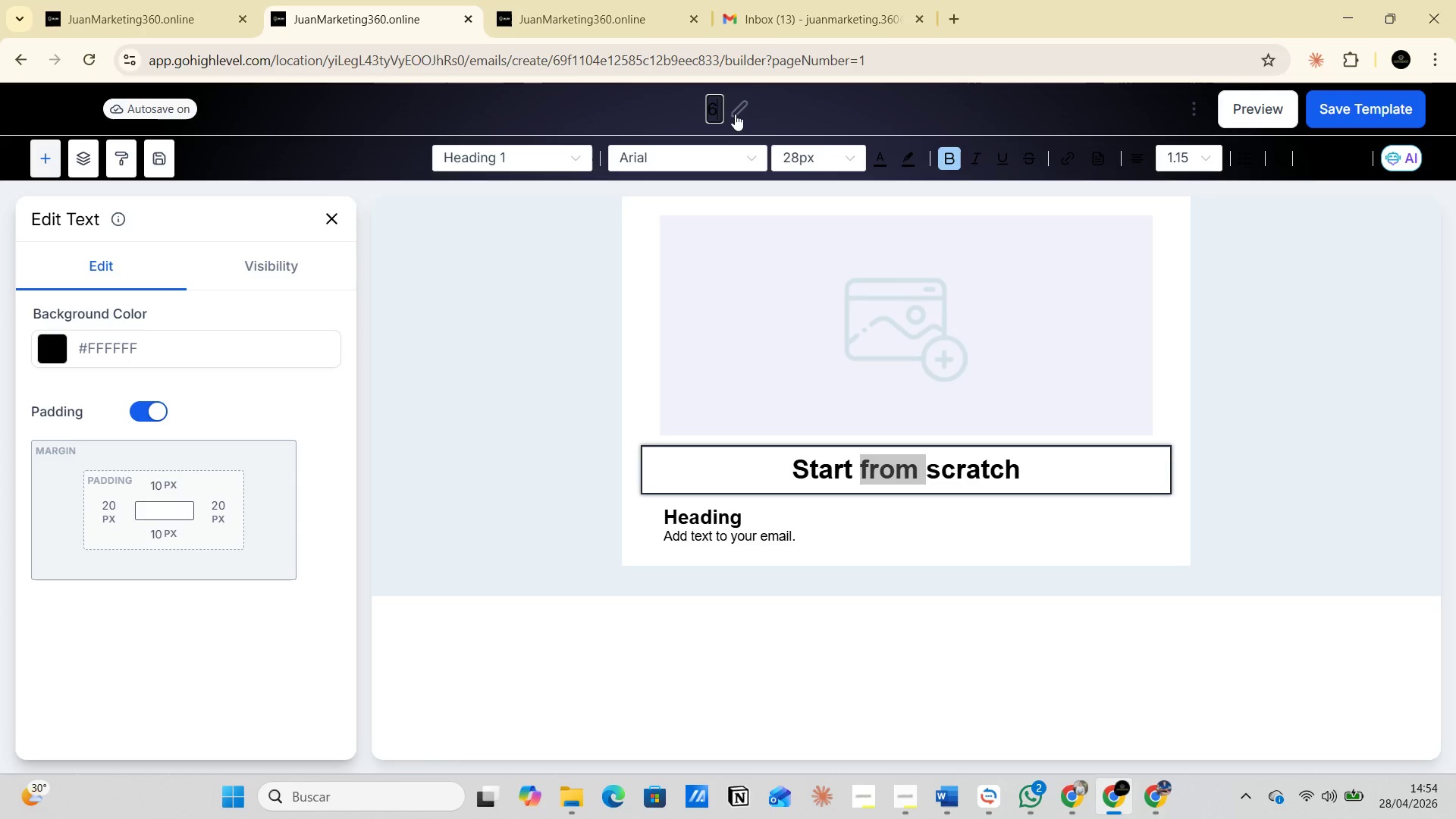 
key(Space)
 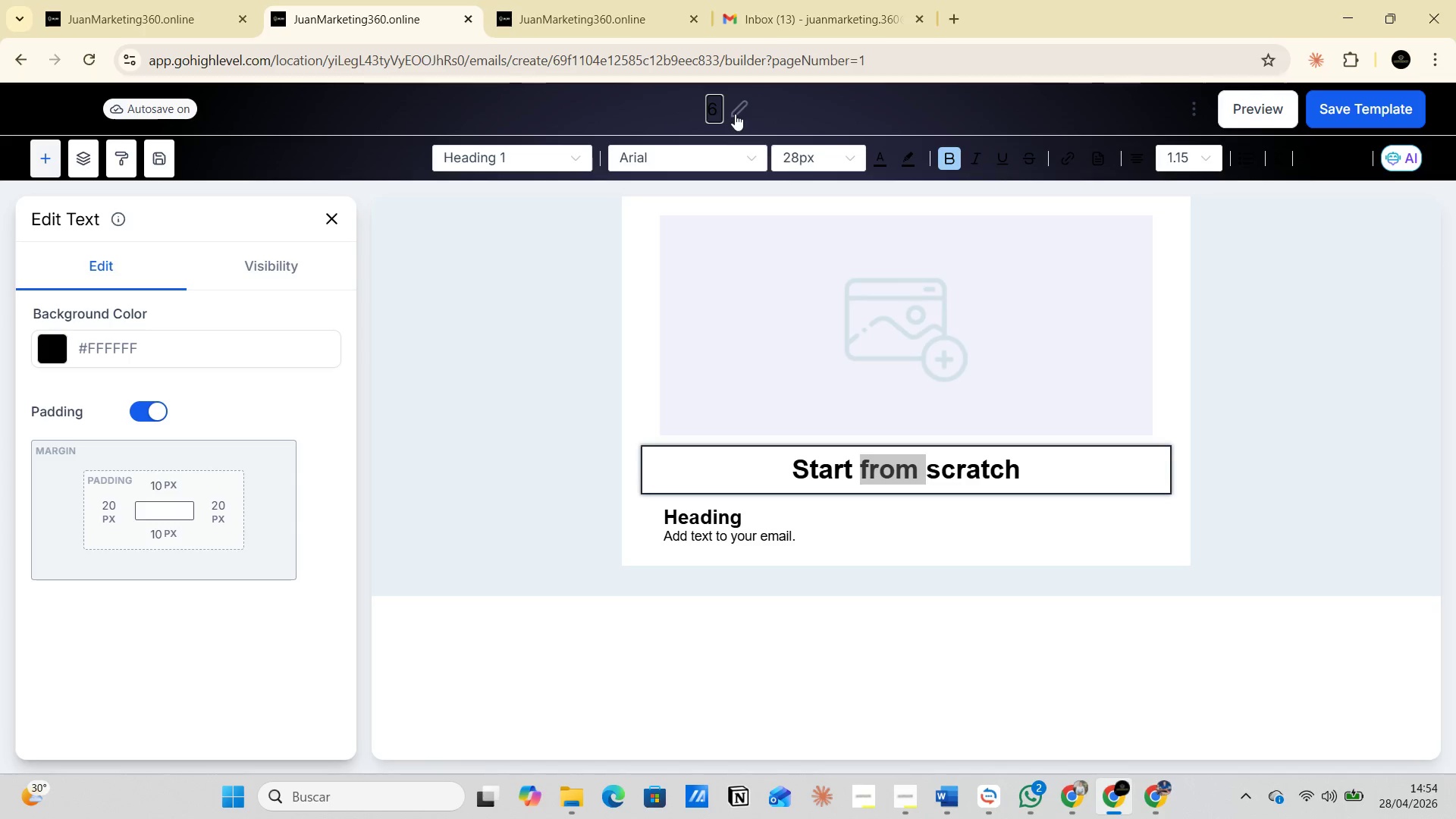 
key(Control+V)
 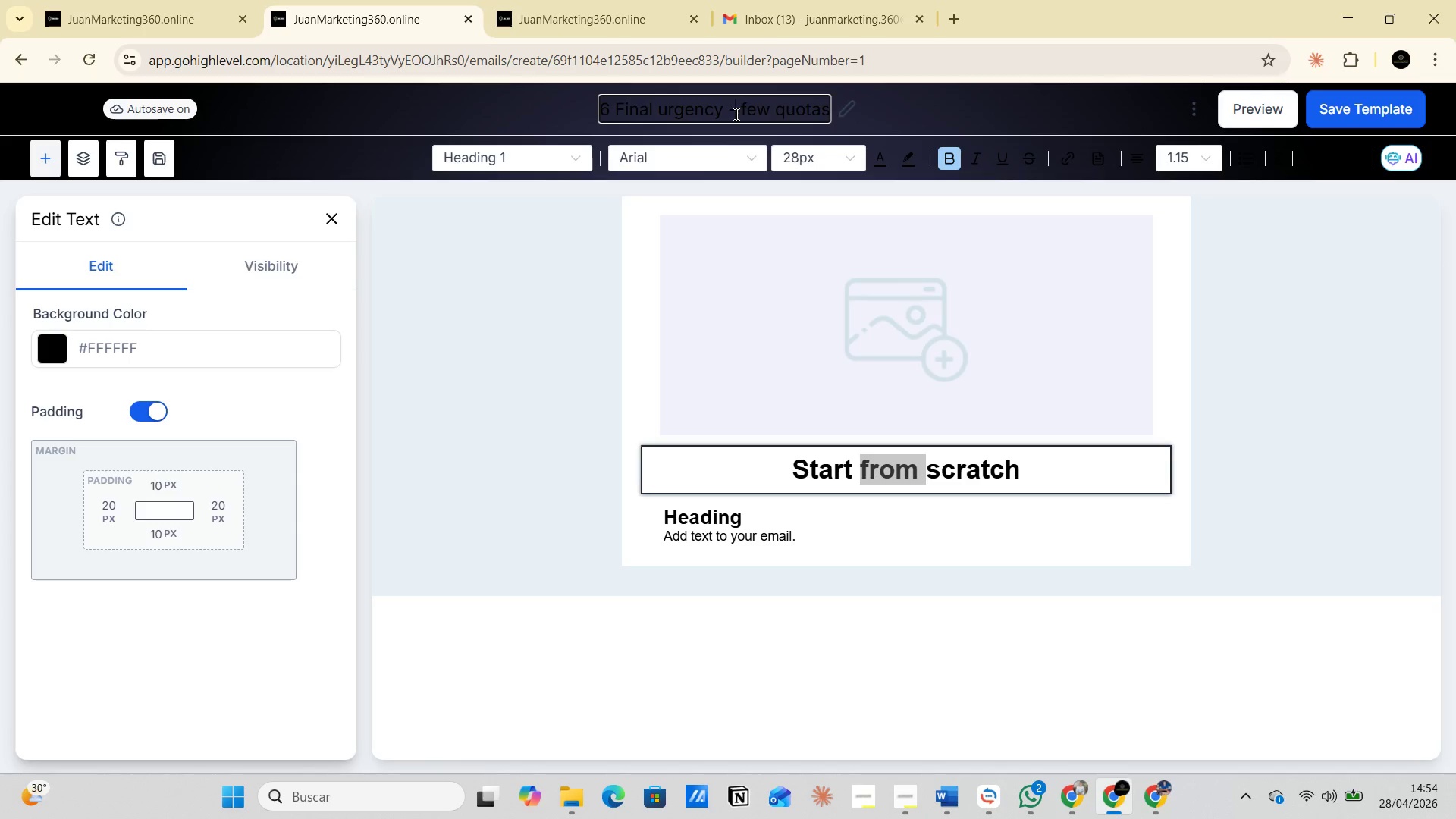 
double_click([735, 114])
 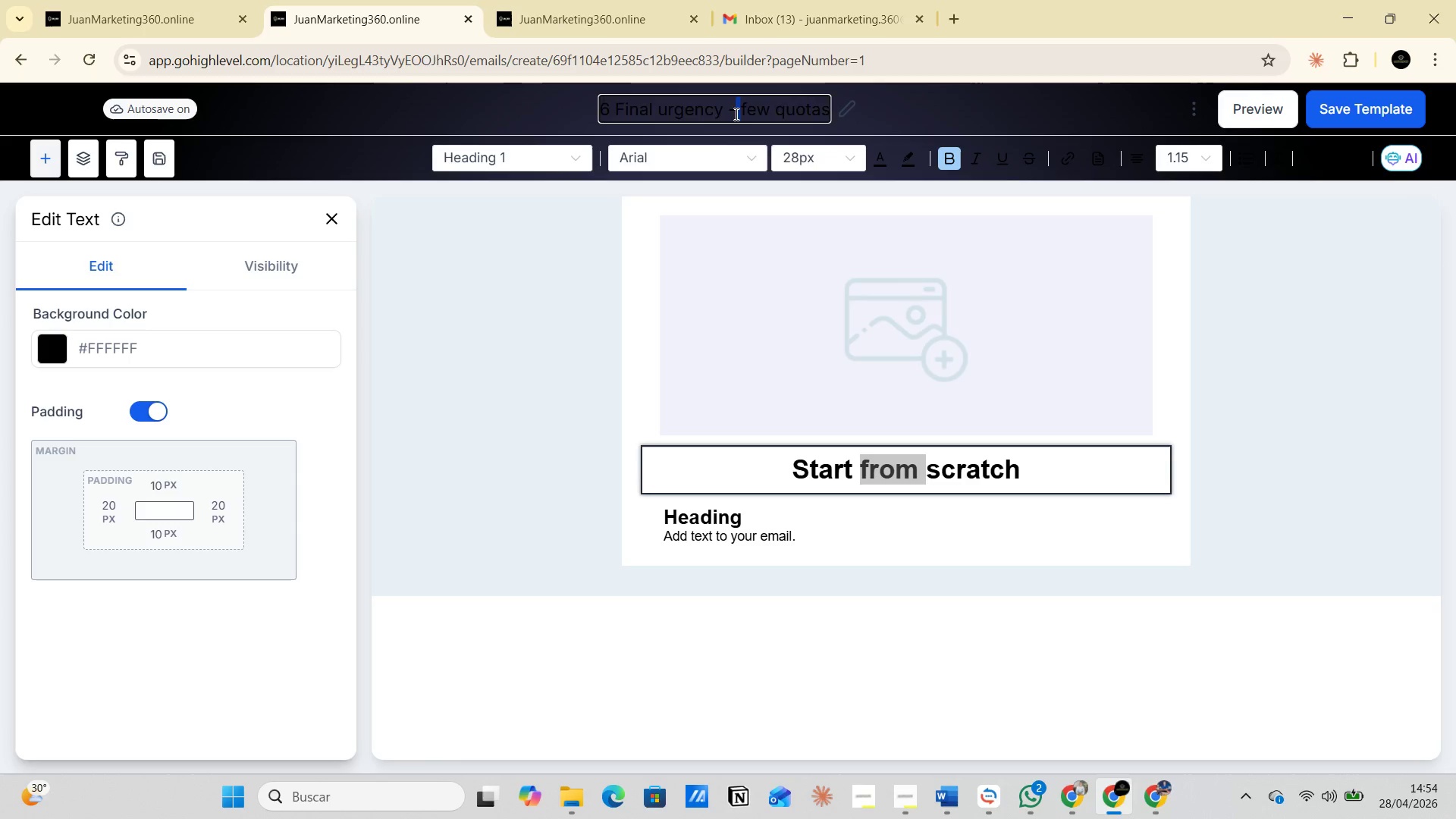 
triple_click([735, 114])
 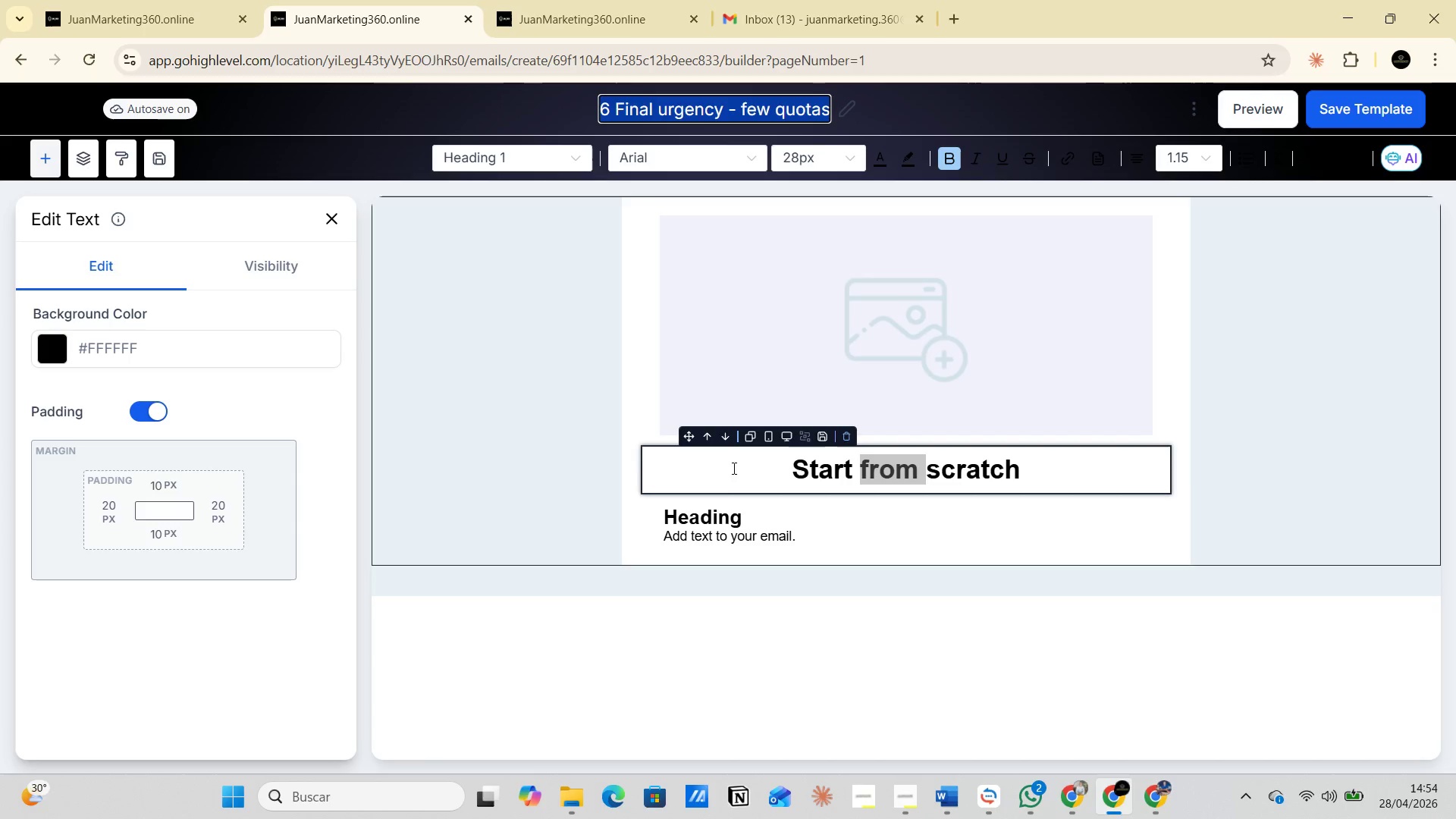 
left_click([763, 469])
 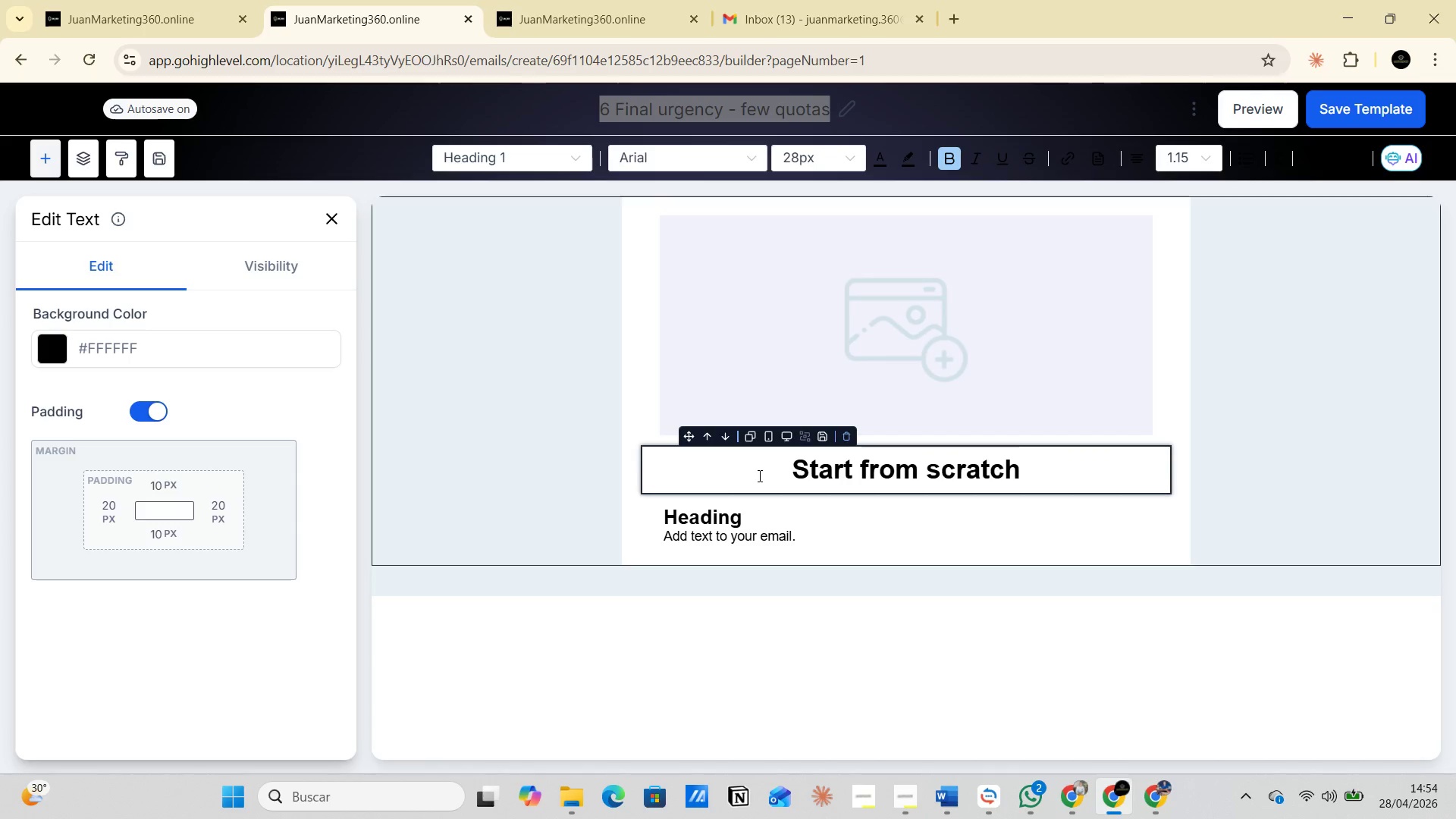 
key(Alt+AltLeft)
 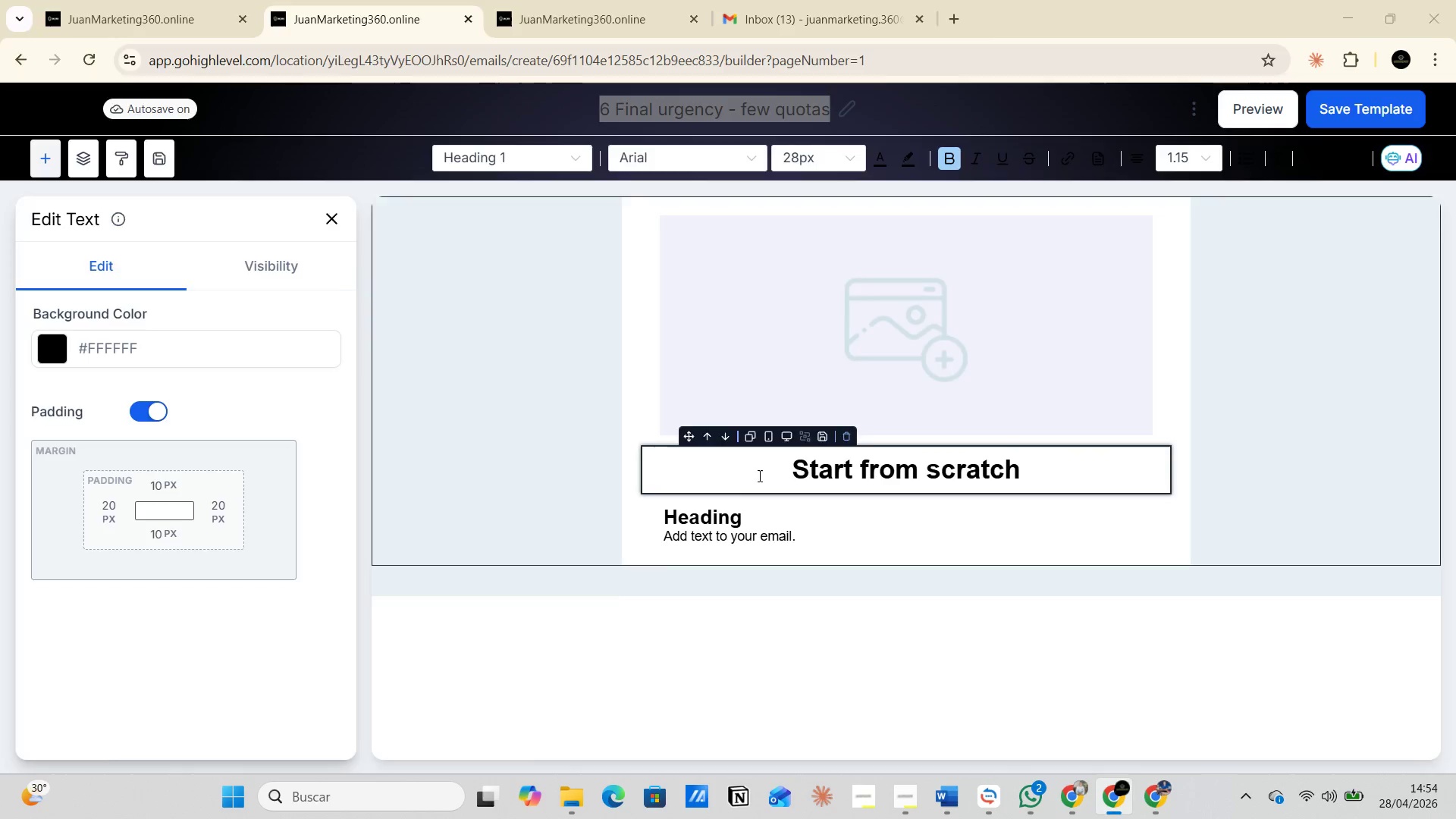 
key(Alt+Tab)
 